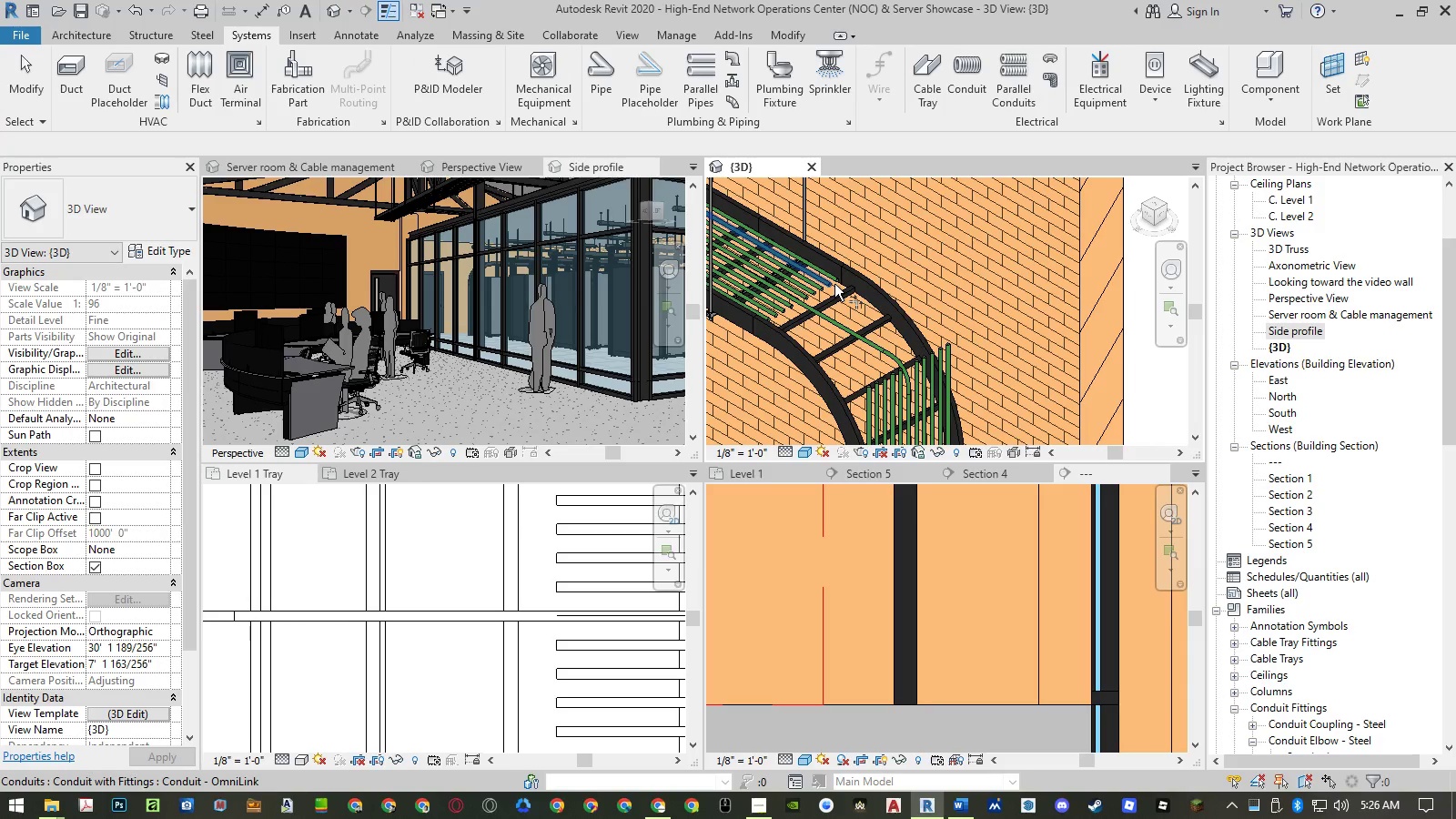 
scroll: coordinate [834, 282], scroll_direction: up, amount: 2.0
 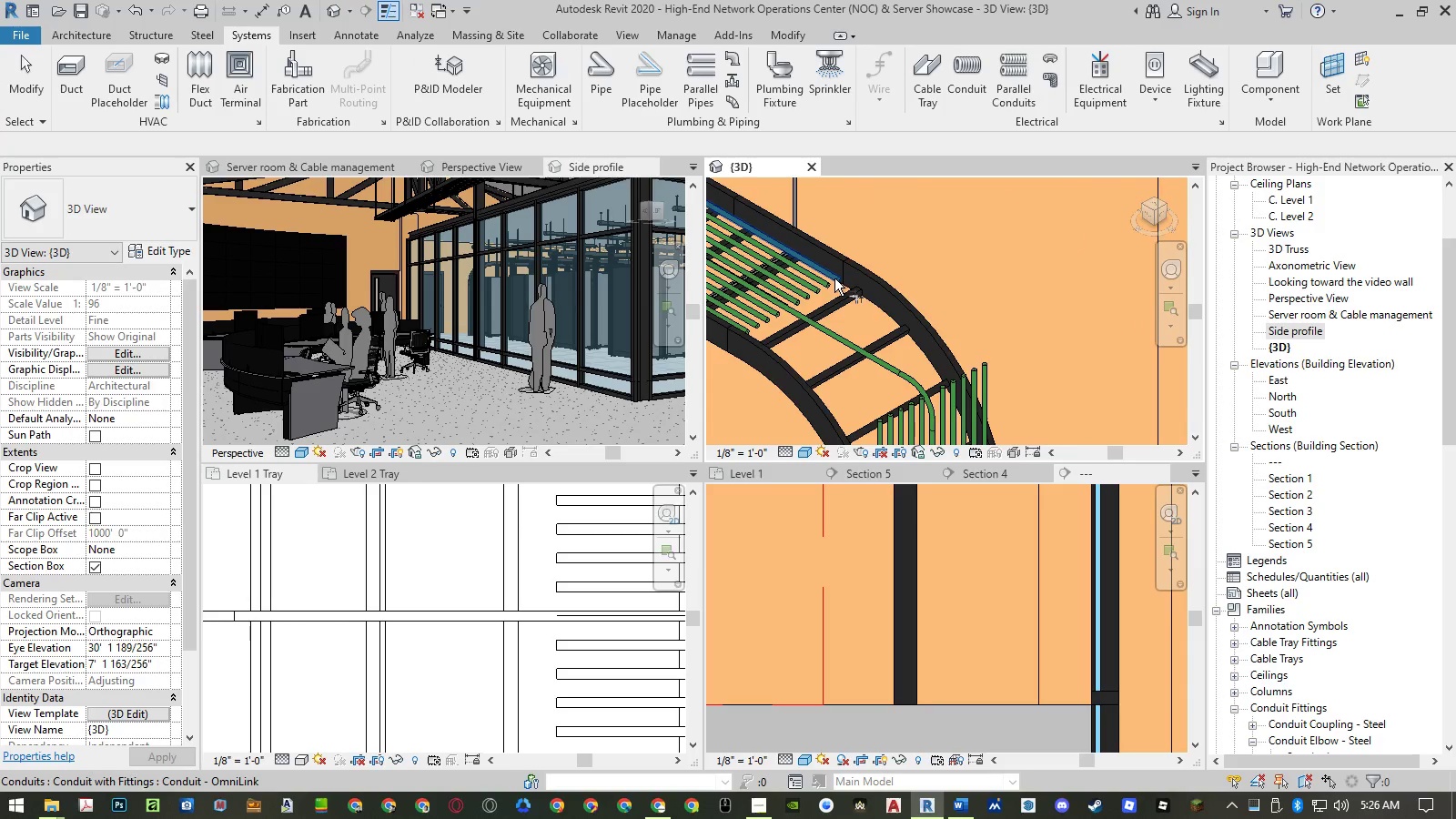 
left_click([834, 278])
 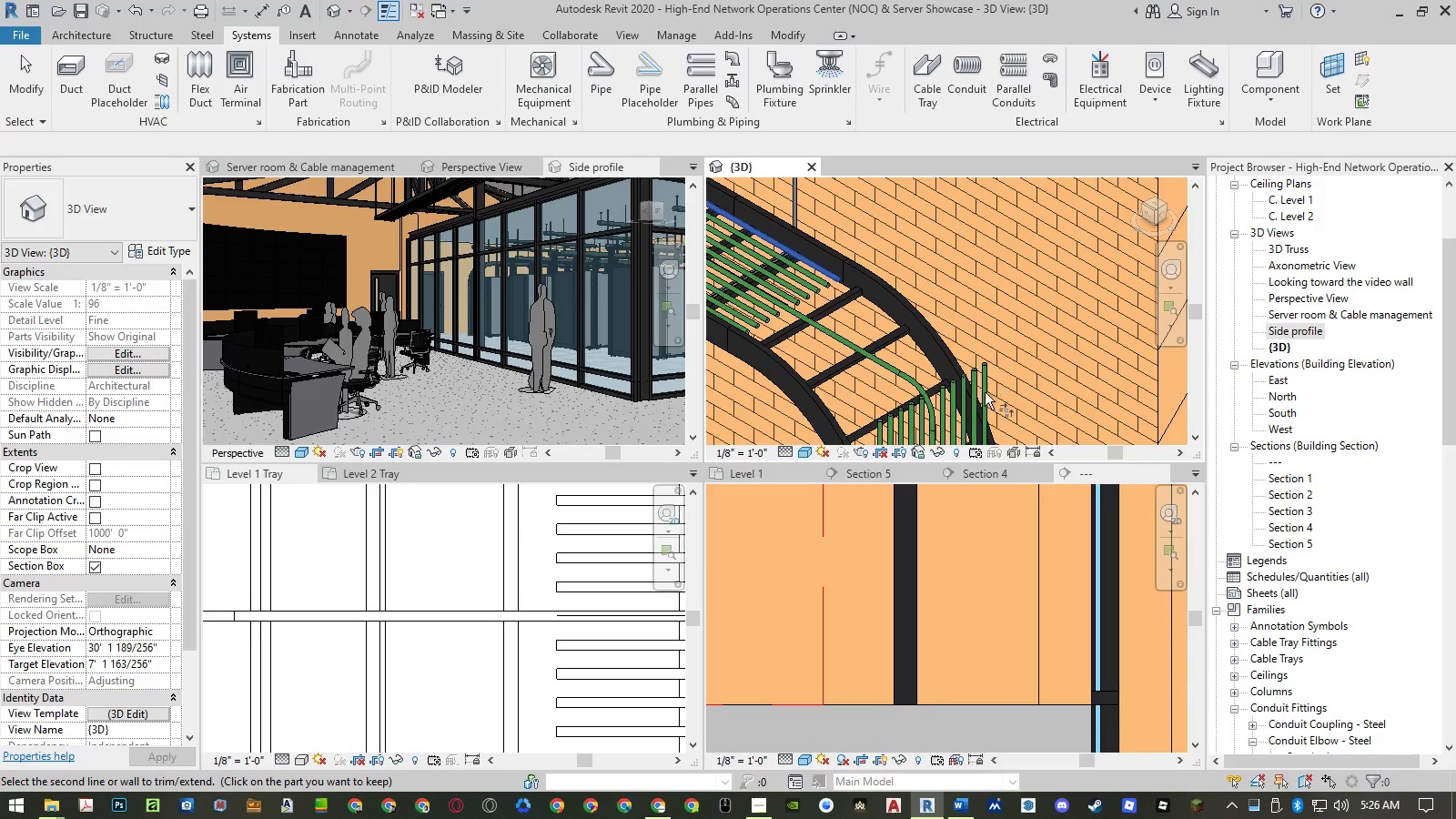 
left_click([984, 399])
 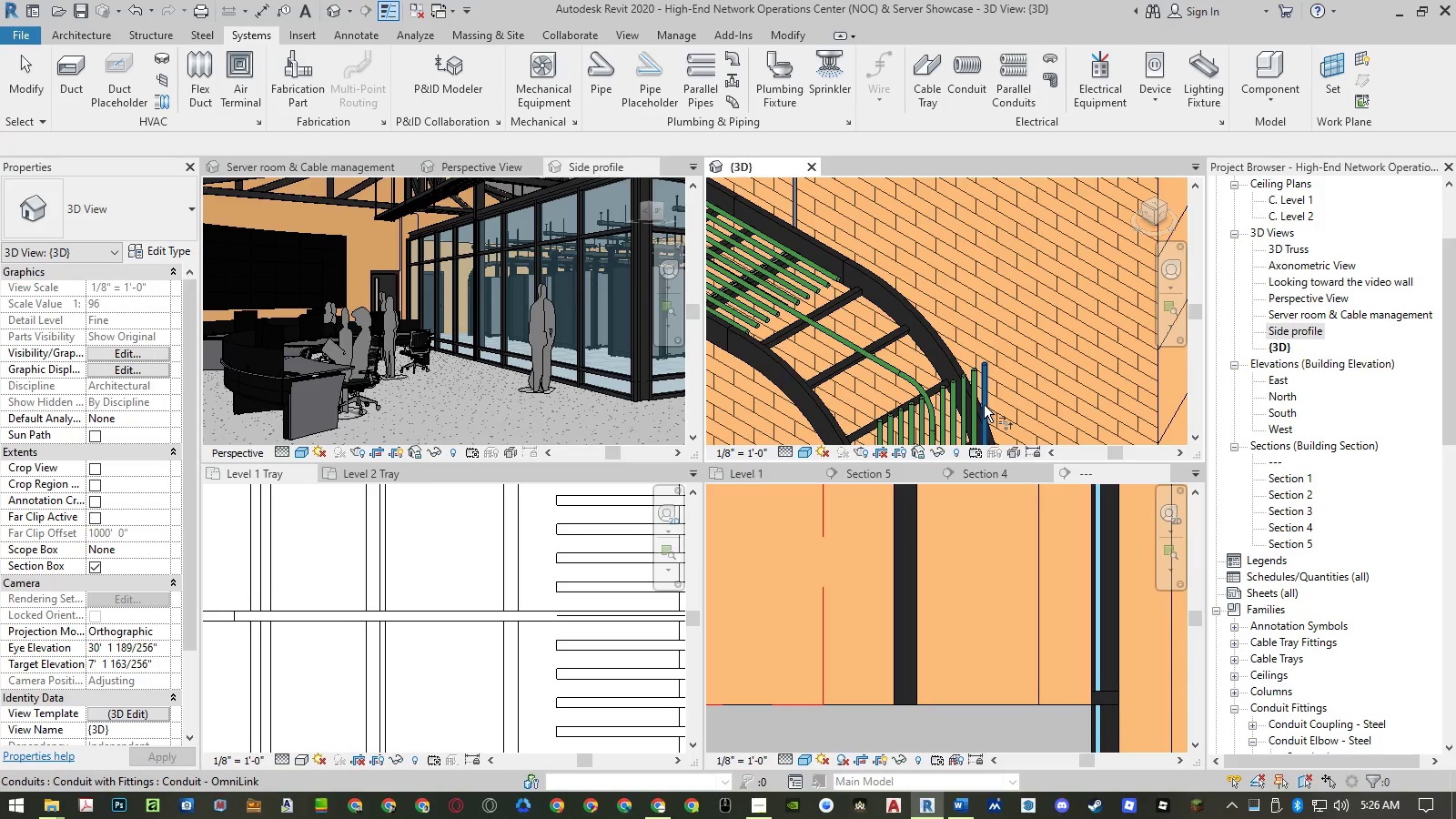 
left_click([984, 405])
 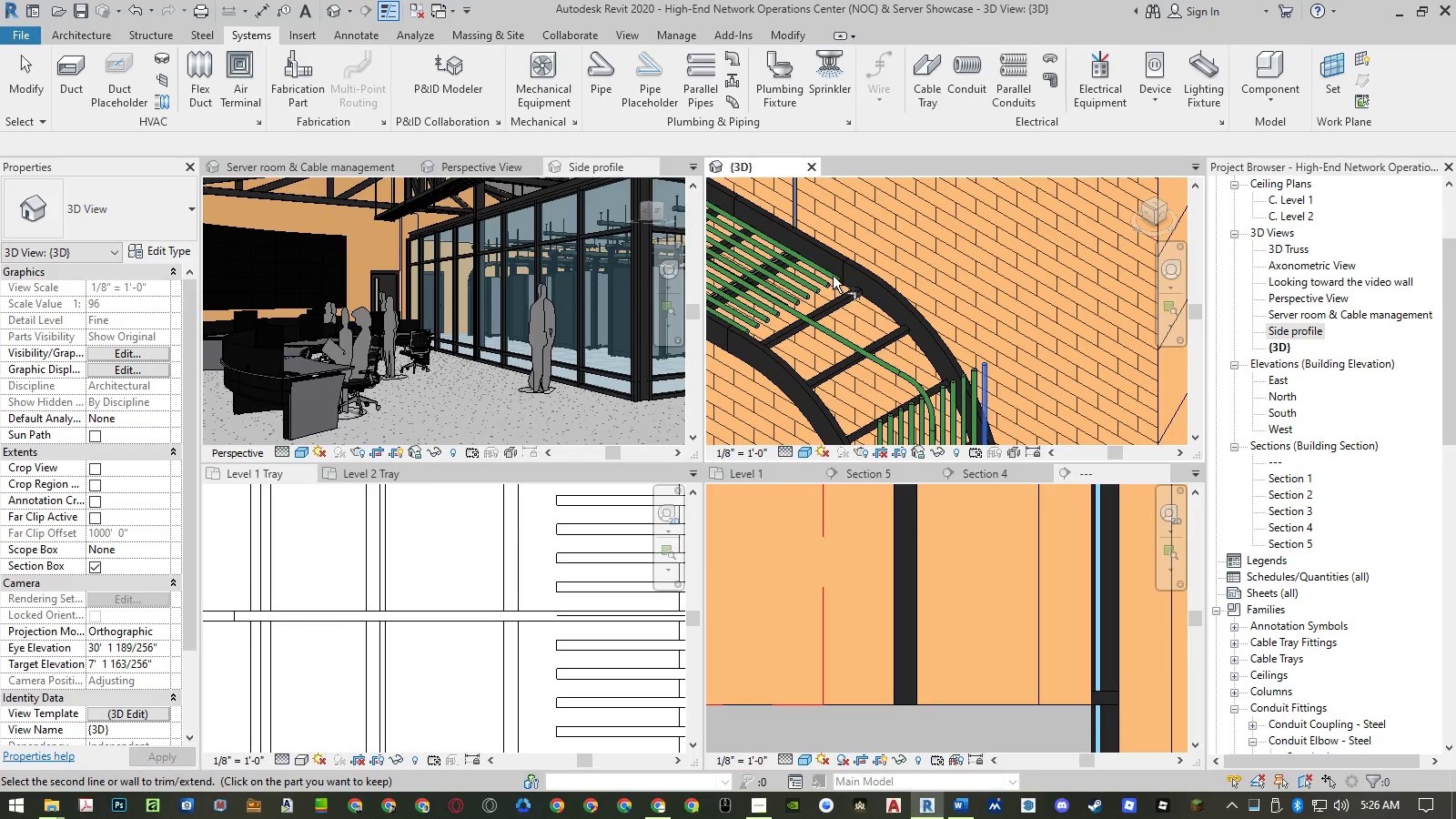 
left_click([827, 271])
 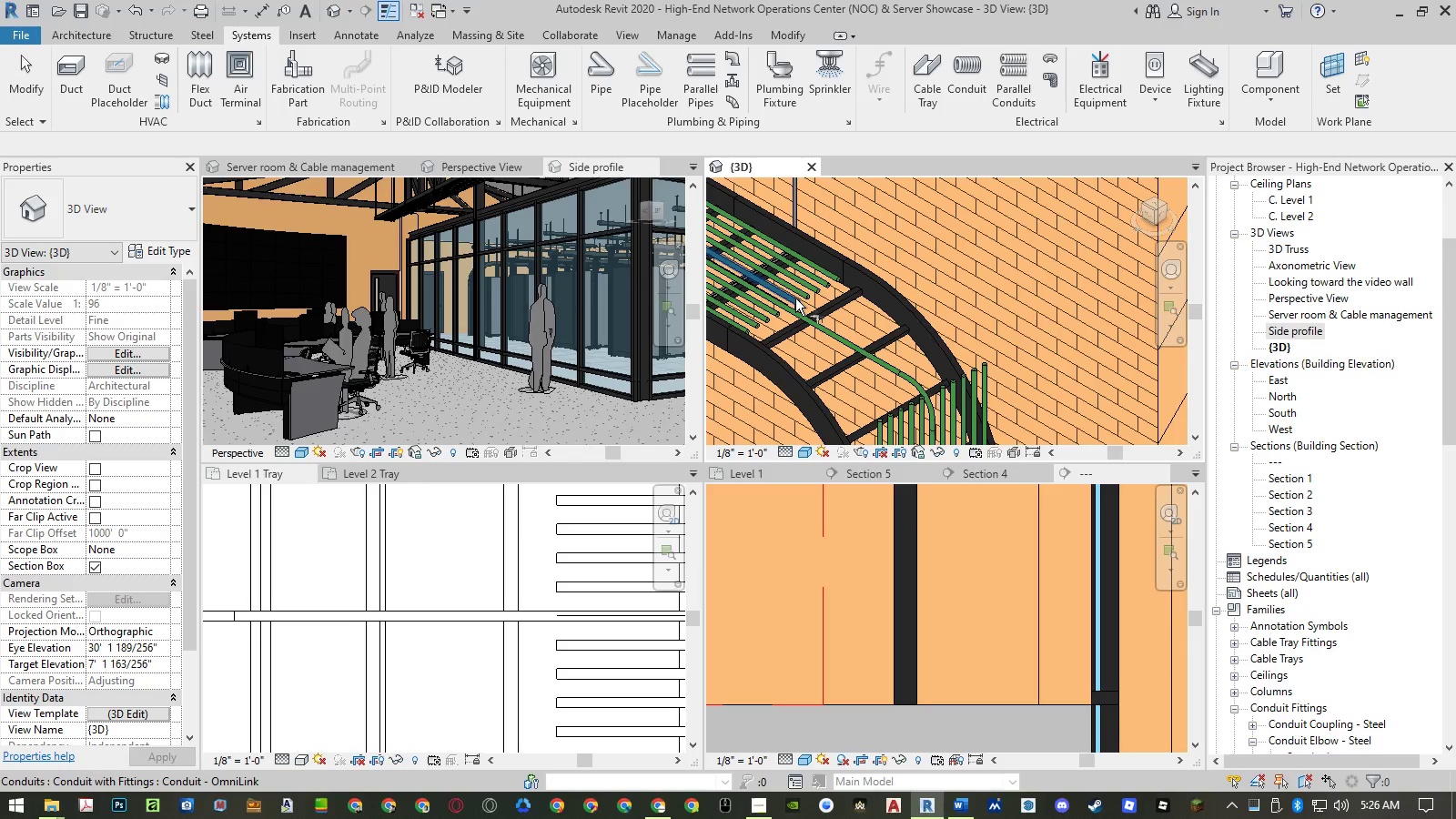 
left_click([794, 298])
 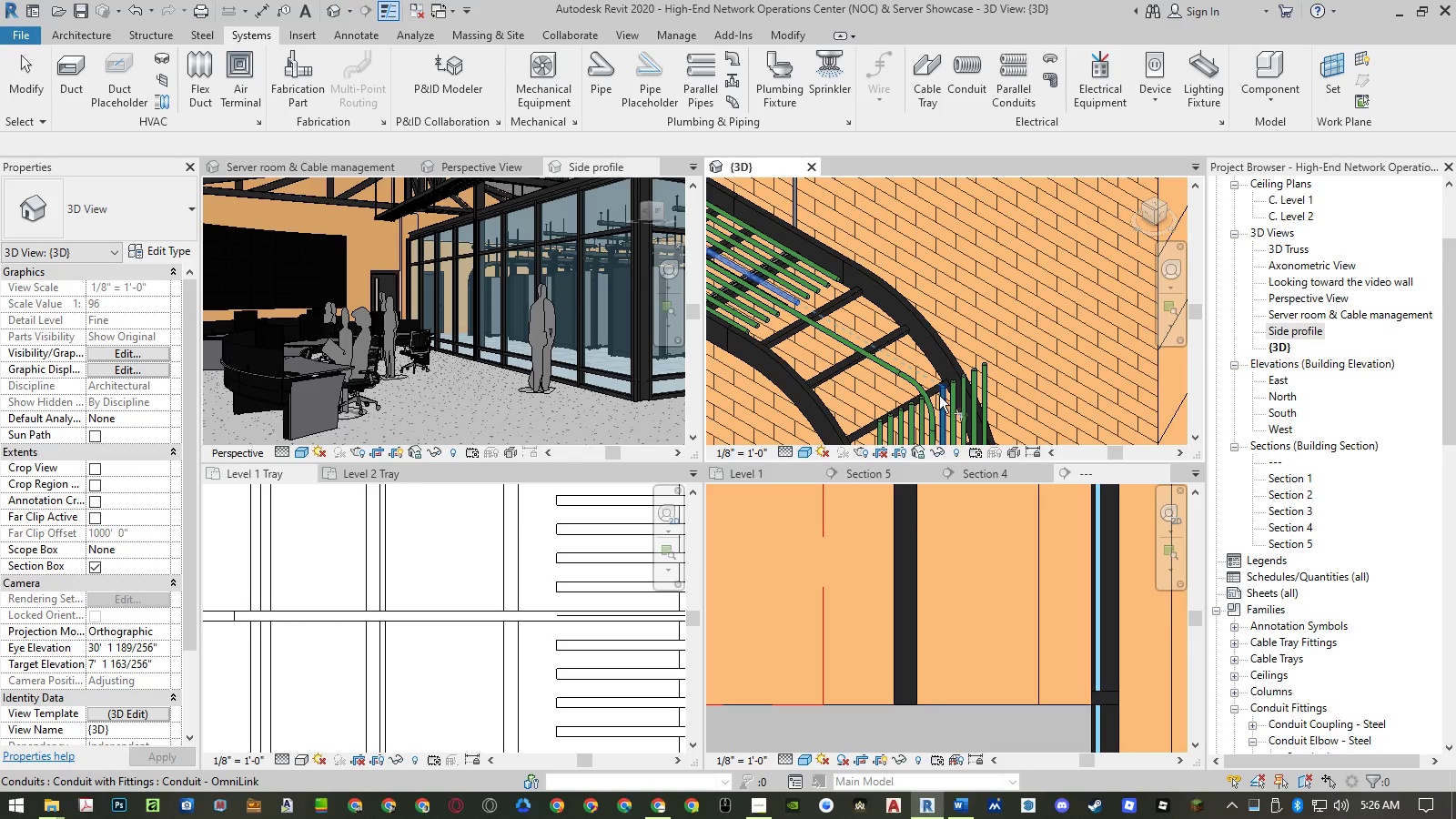 
left_click([942, 399])
 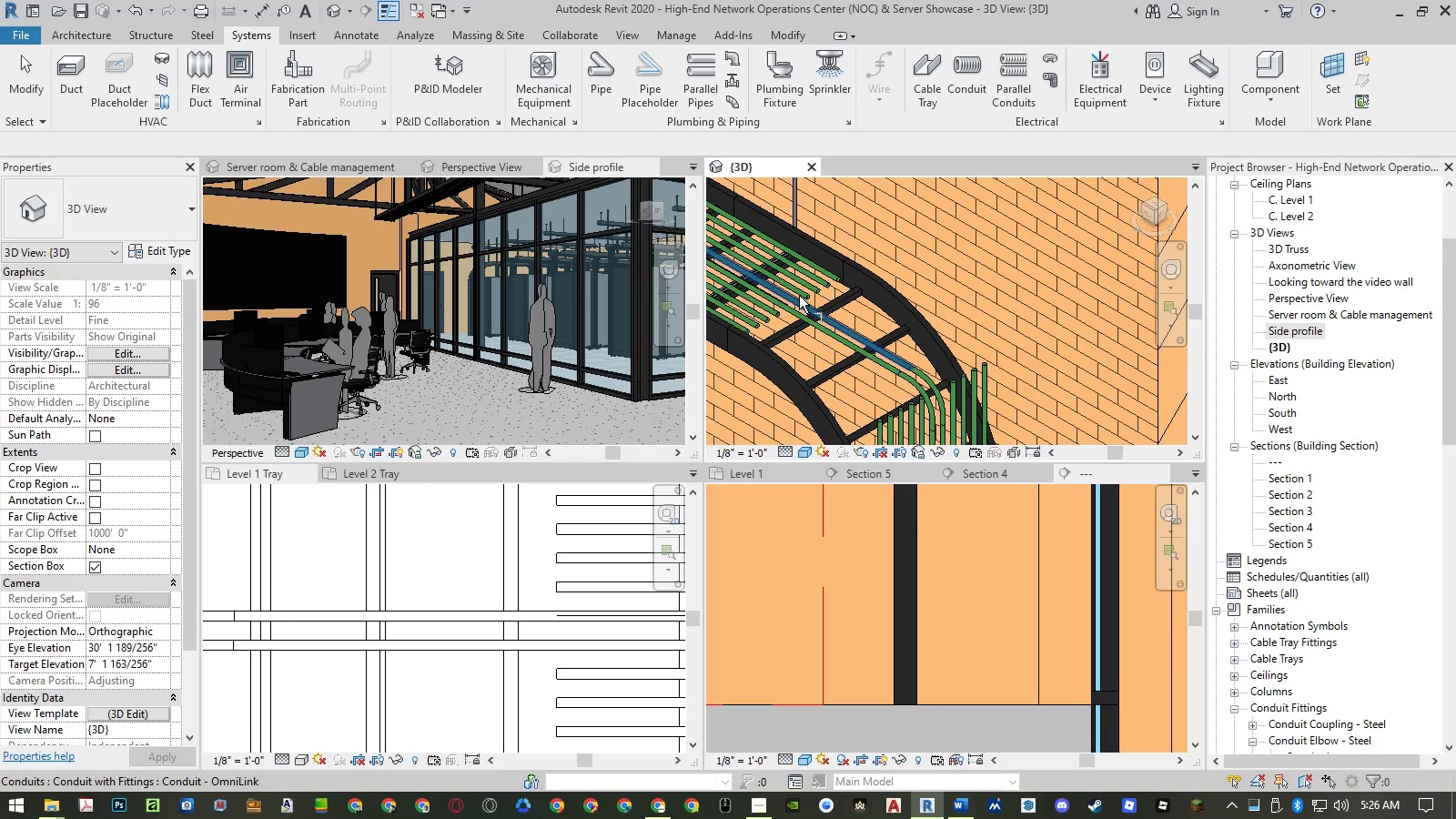 
left_click([799, 293])
 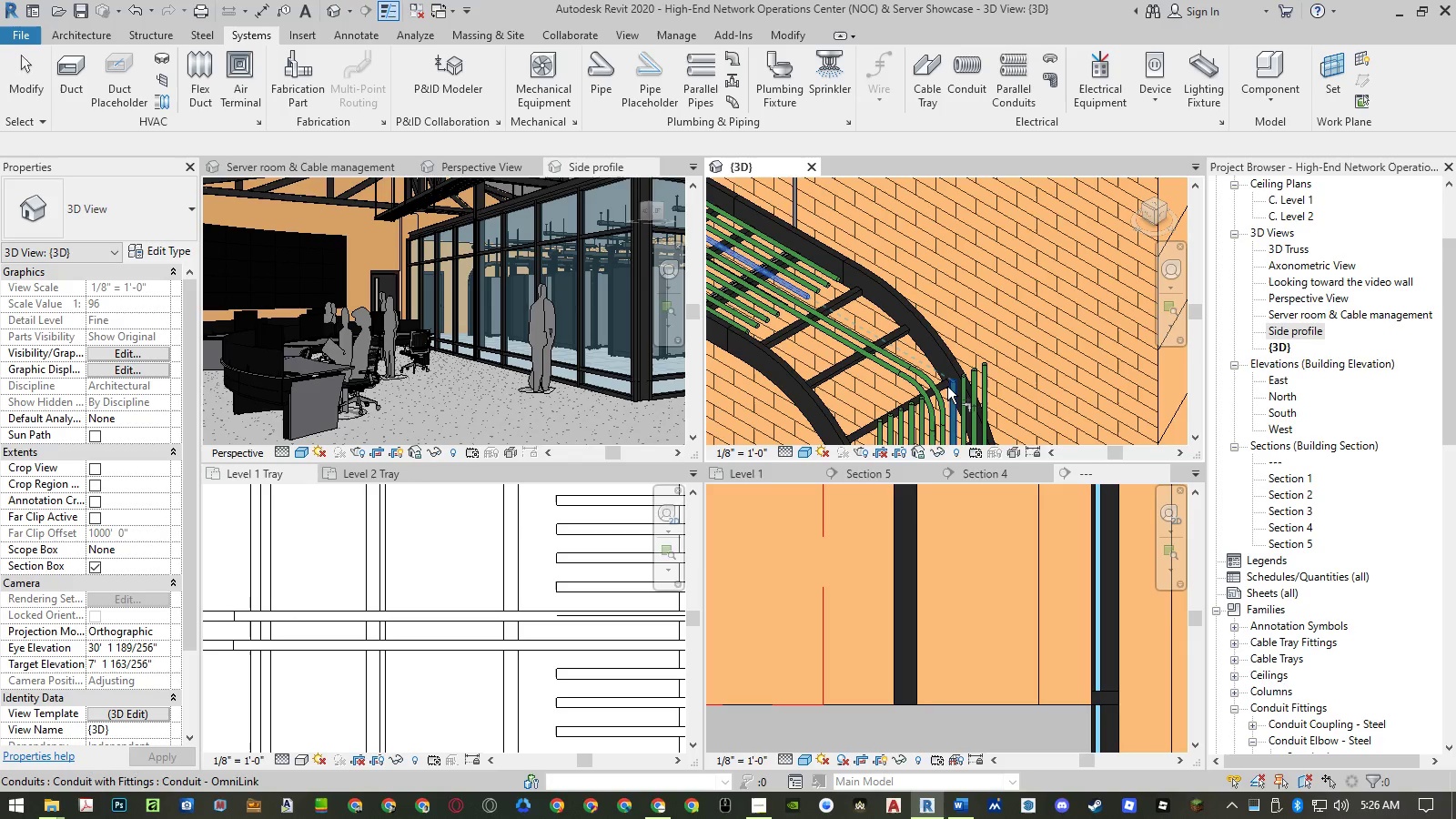 
left_click([947, 390])
 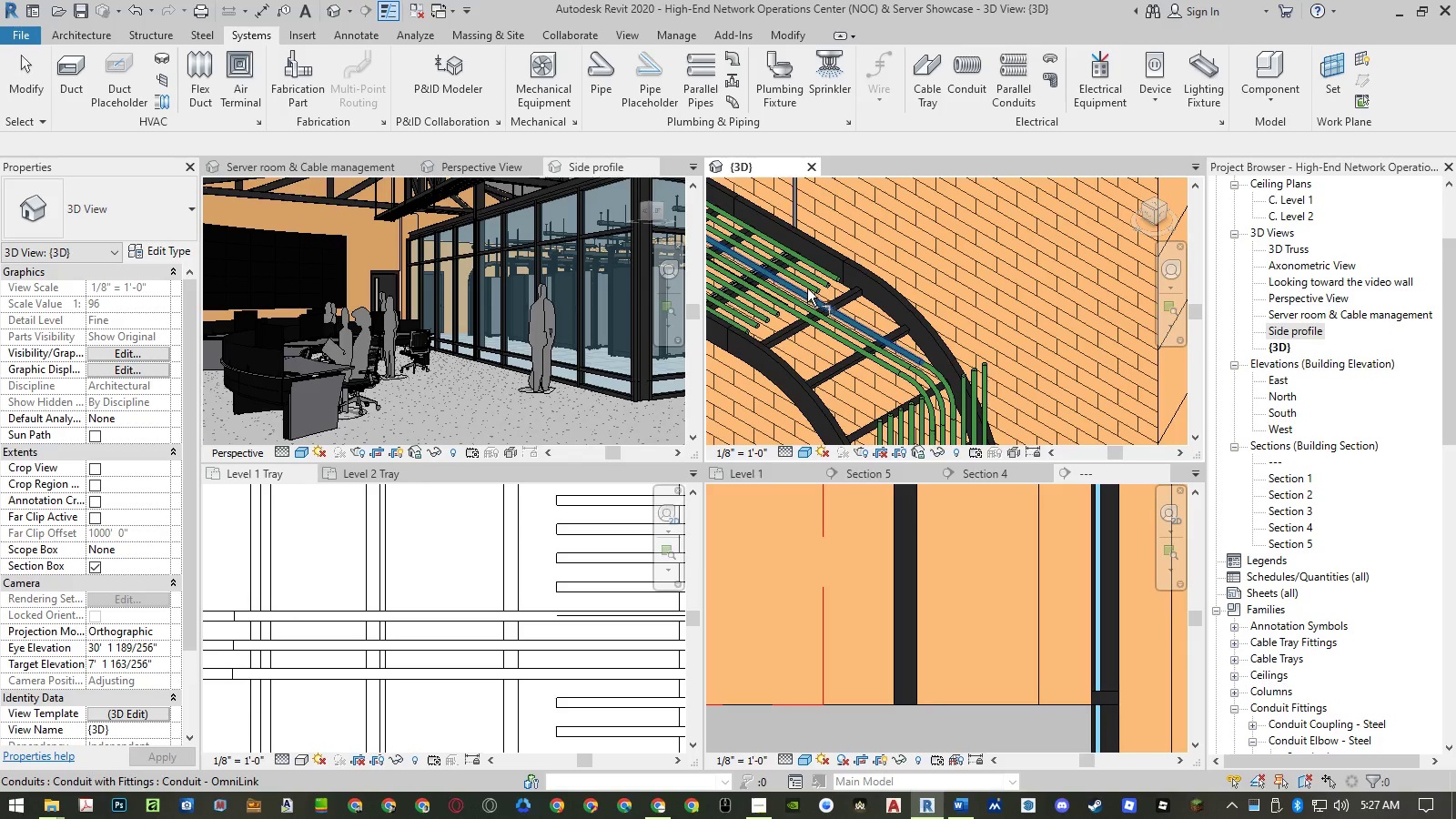 
left_click([809, 287])
 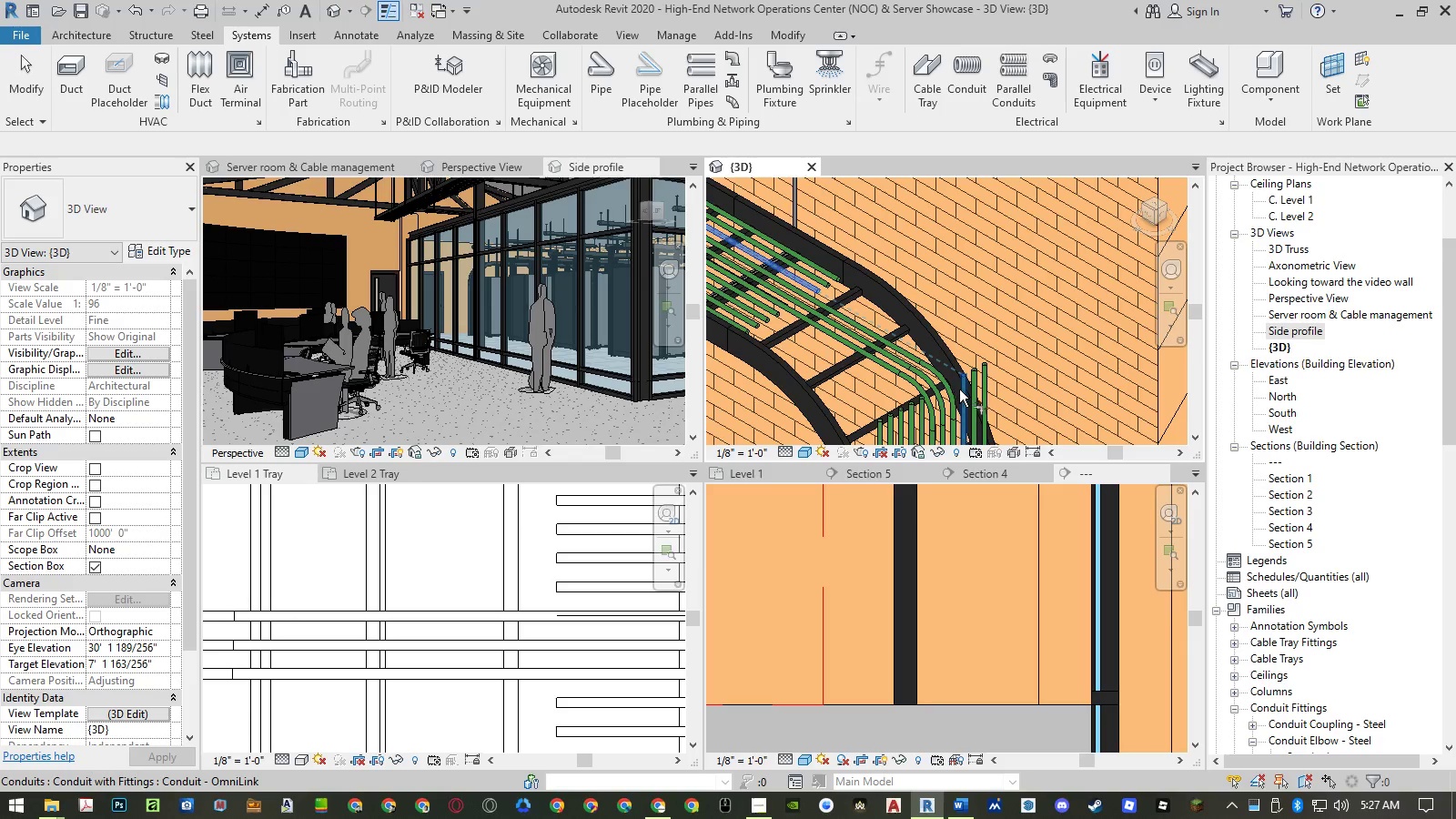 
left_click([960, 390])
 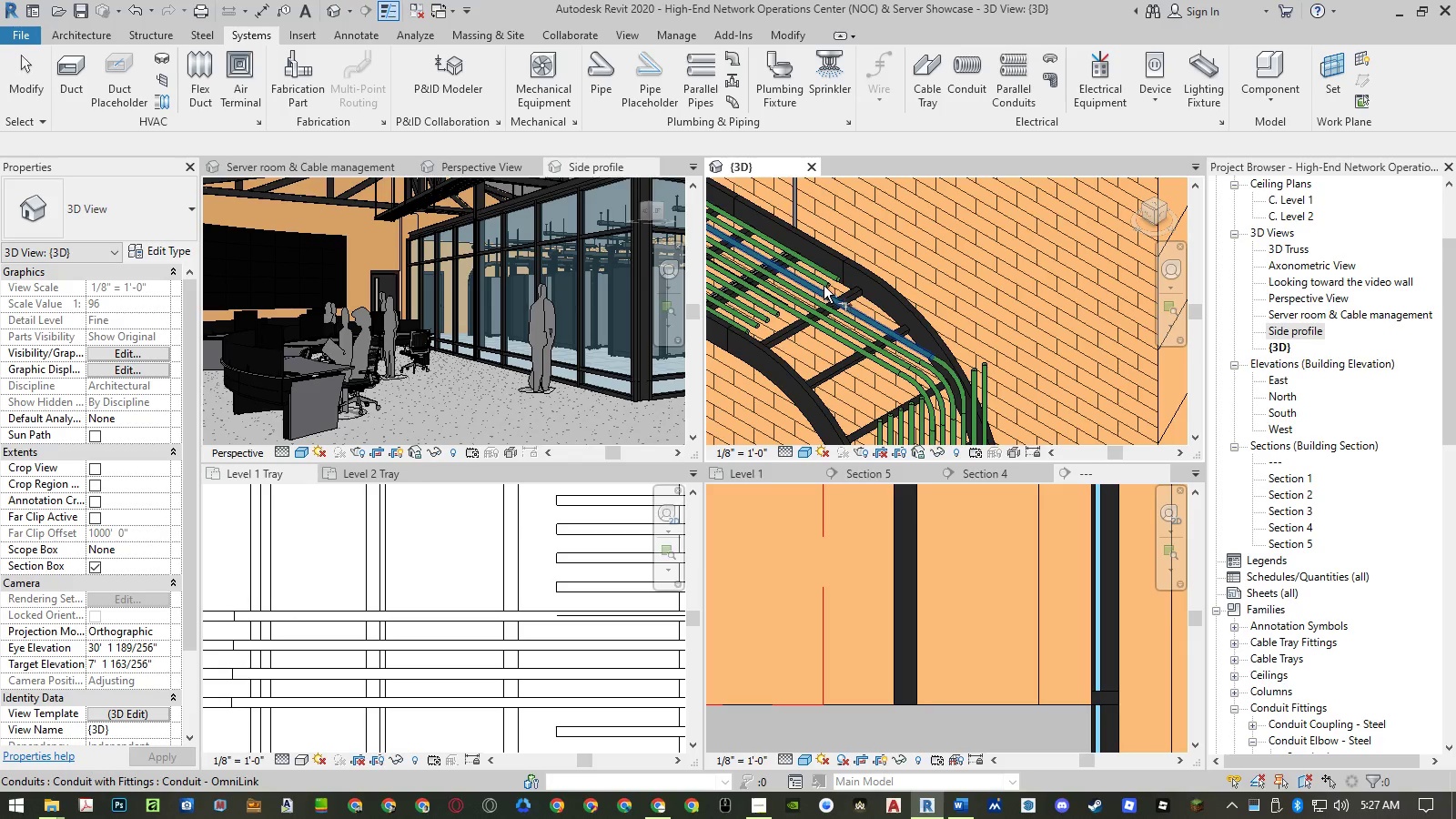 
left_click([823, 283])
 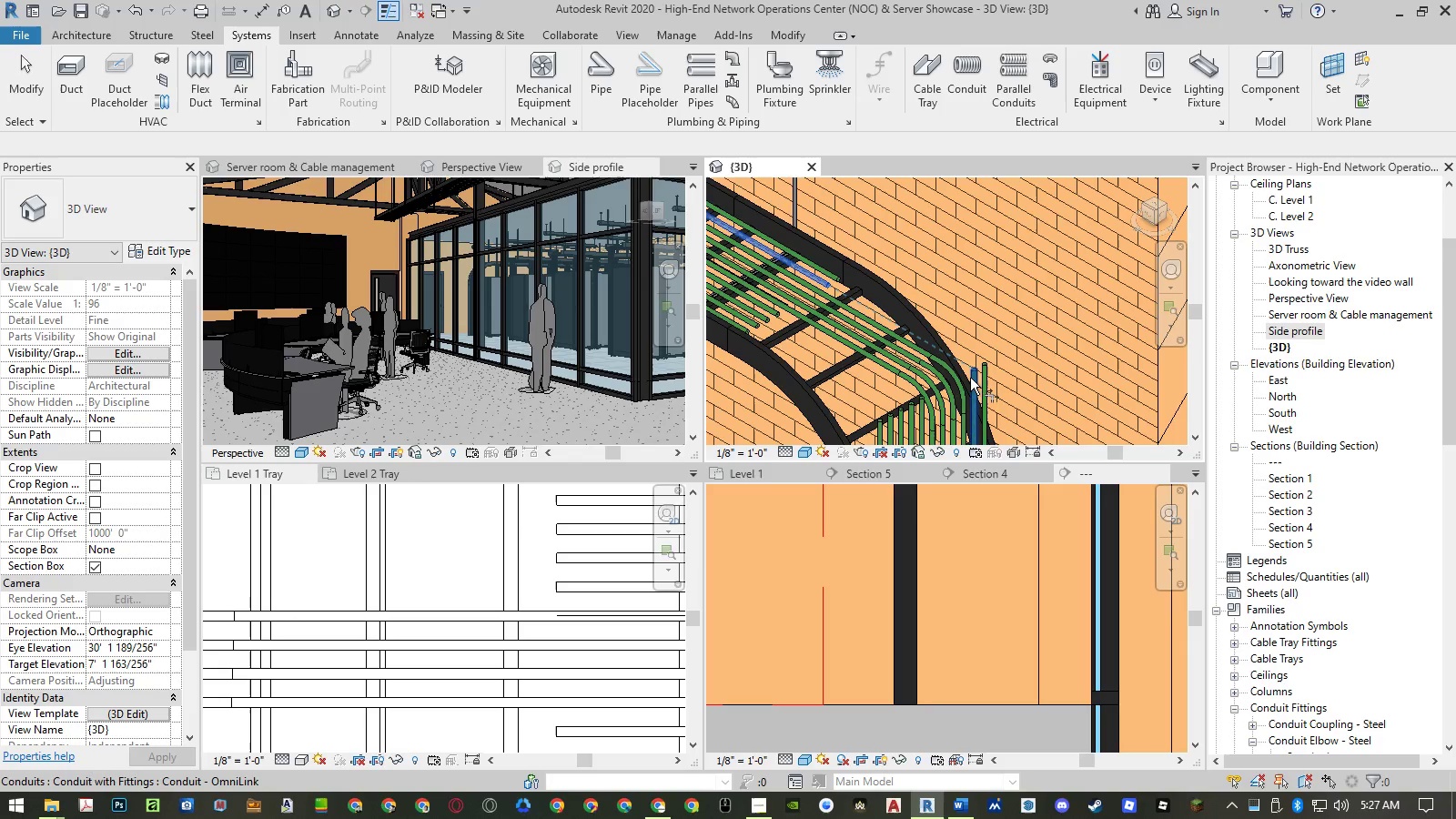 
left_click([971, 378])
 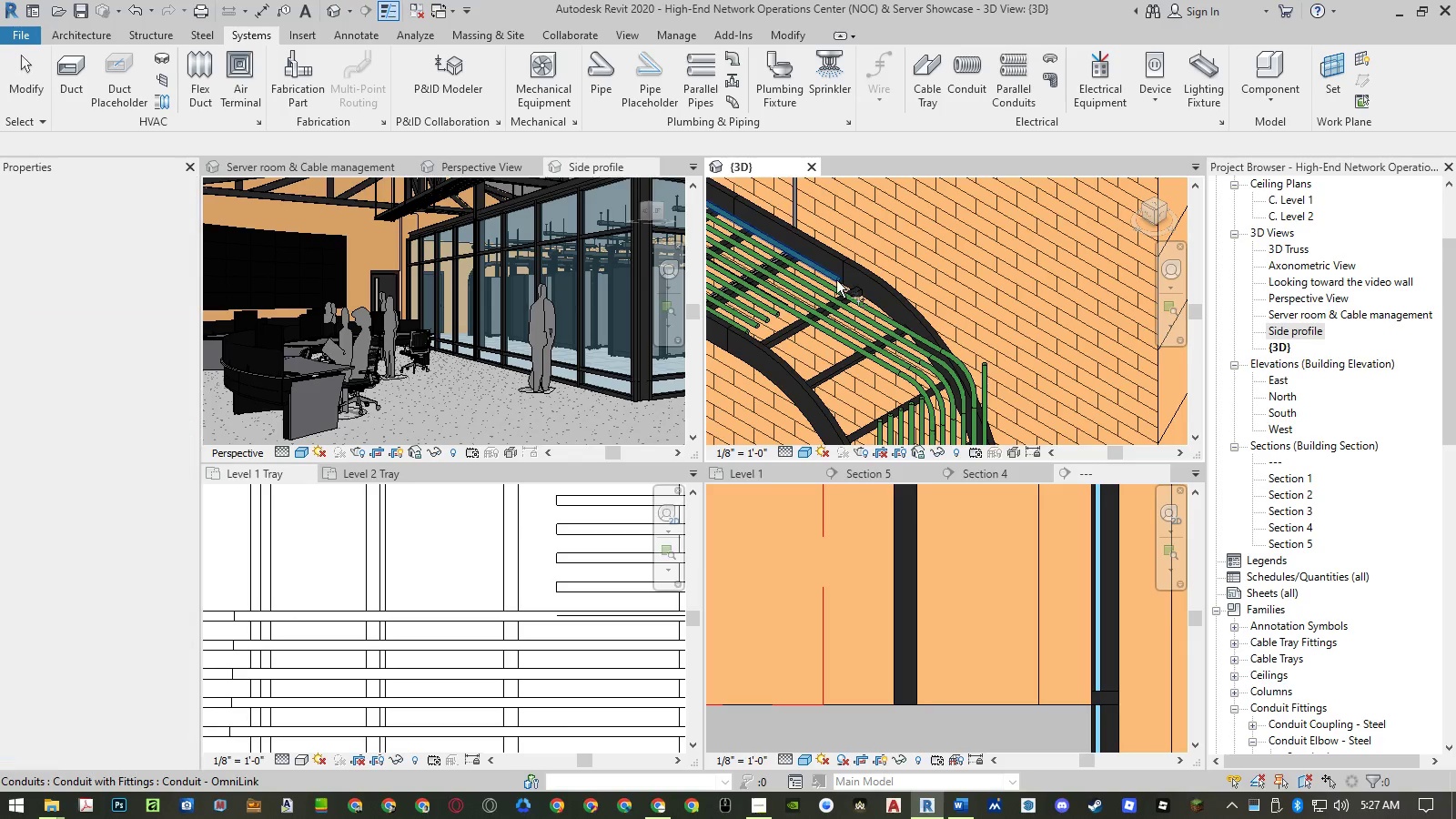 
left_click([836, 280])
 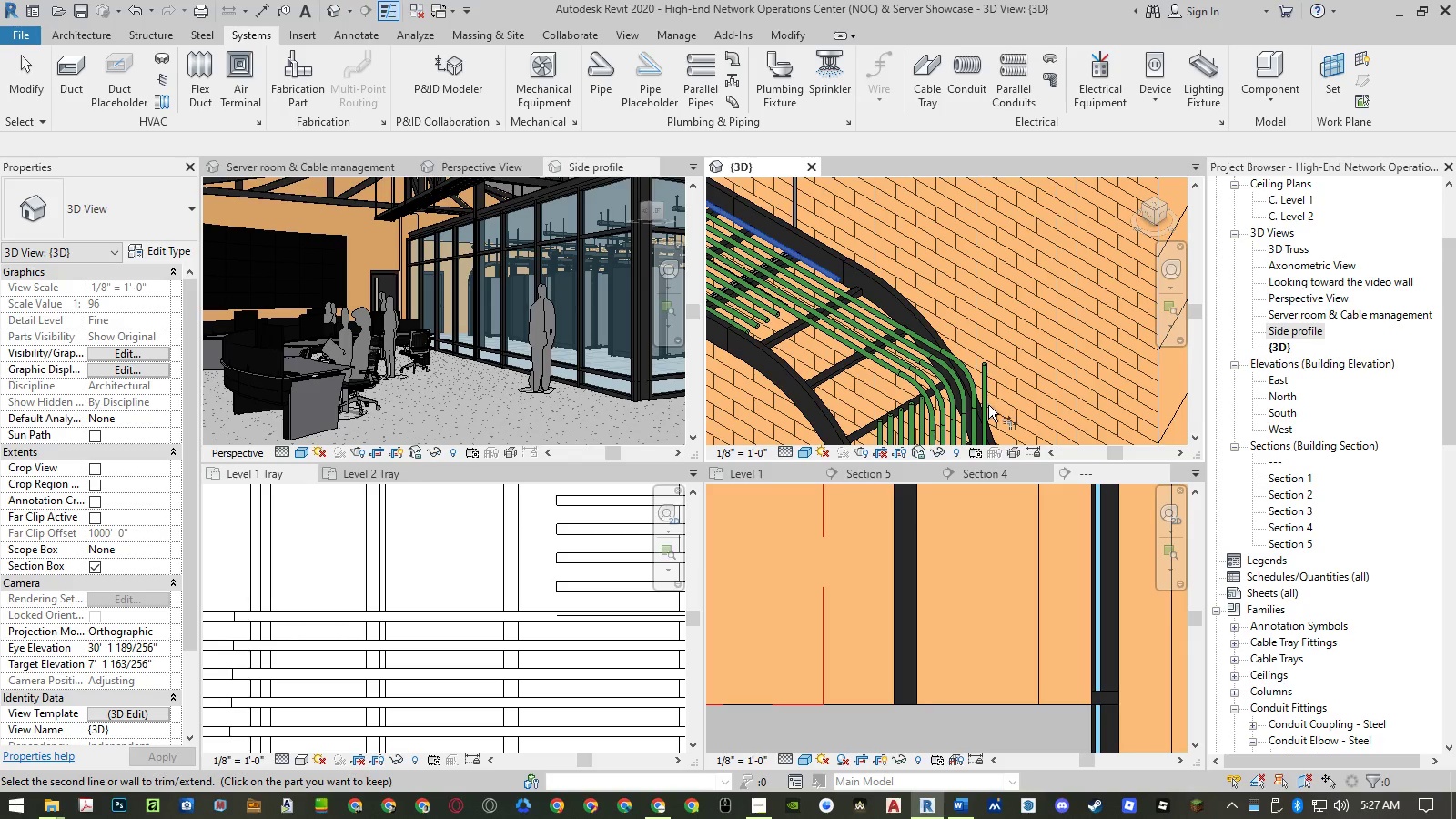 
scroll: coordinate [950, 272], scroll_direction: down, amount: 5.0
 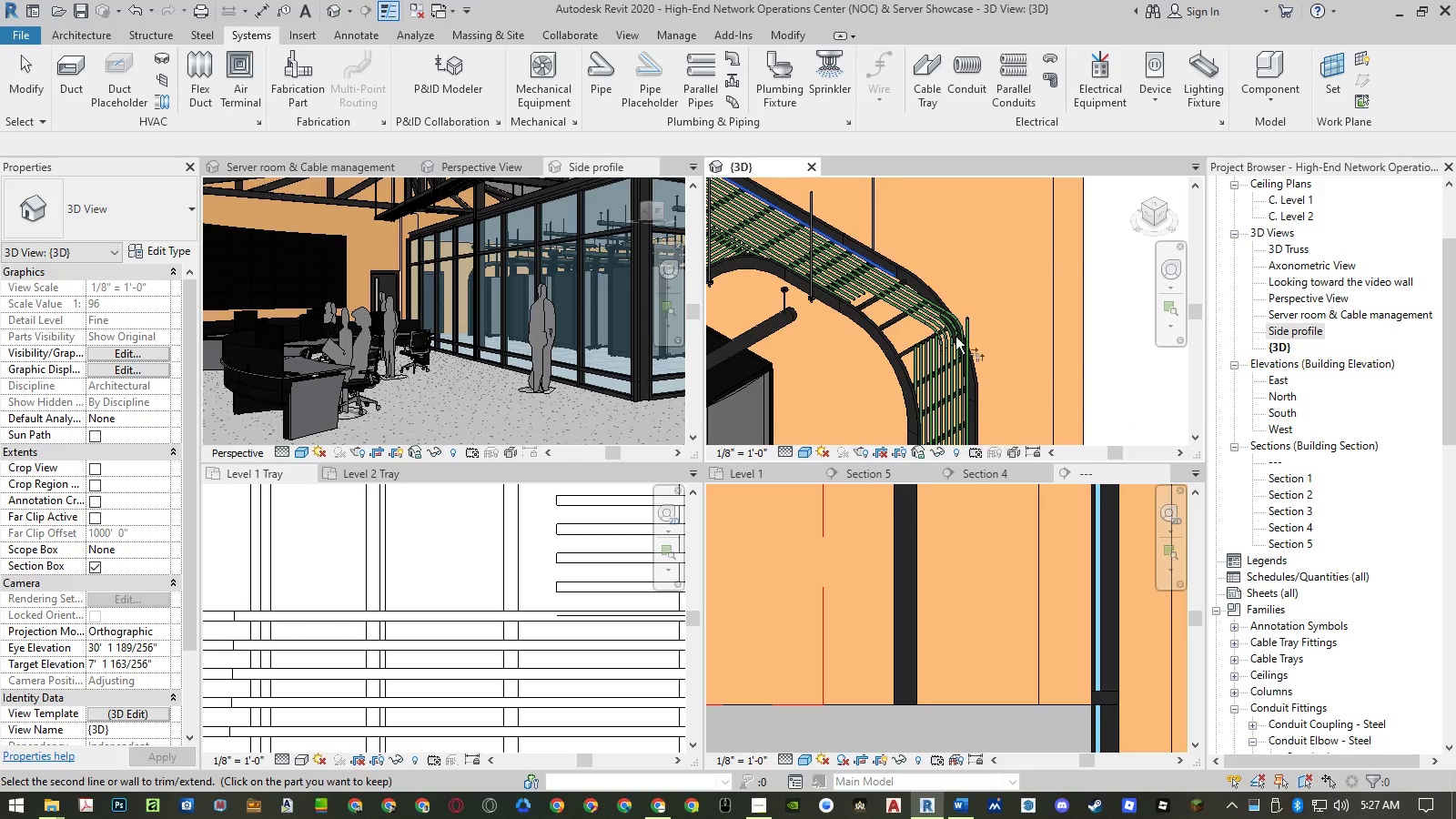 
scroll: coordinate [980, 353], scroll_direction: up, amount: 5.0
 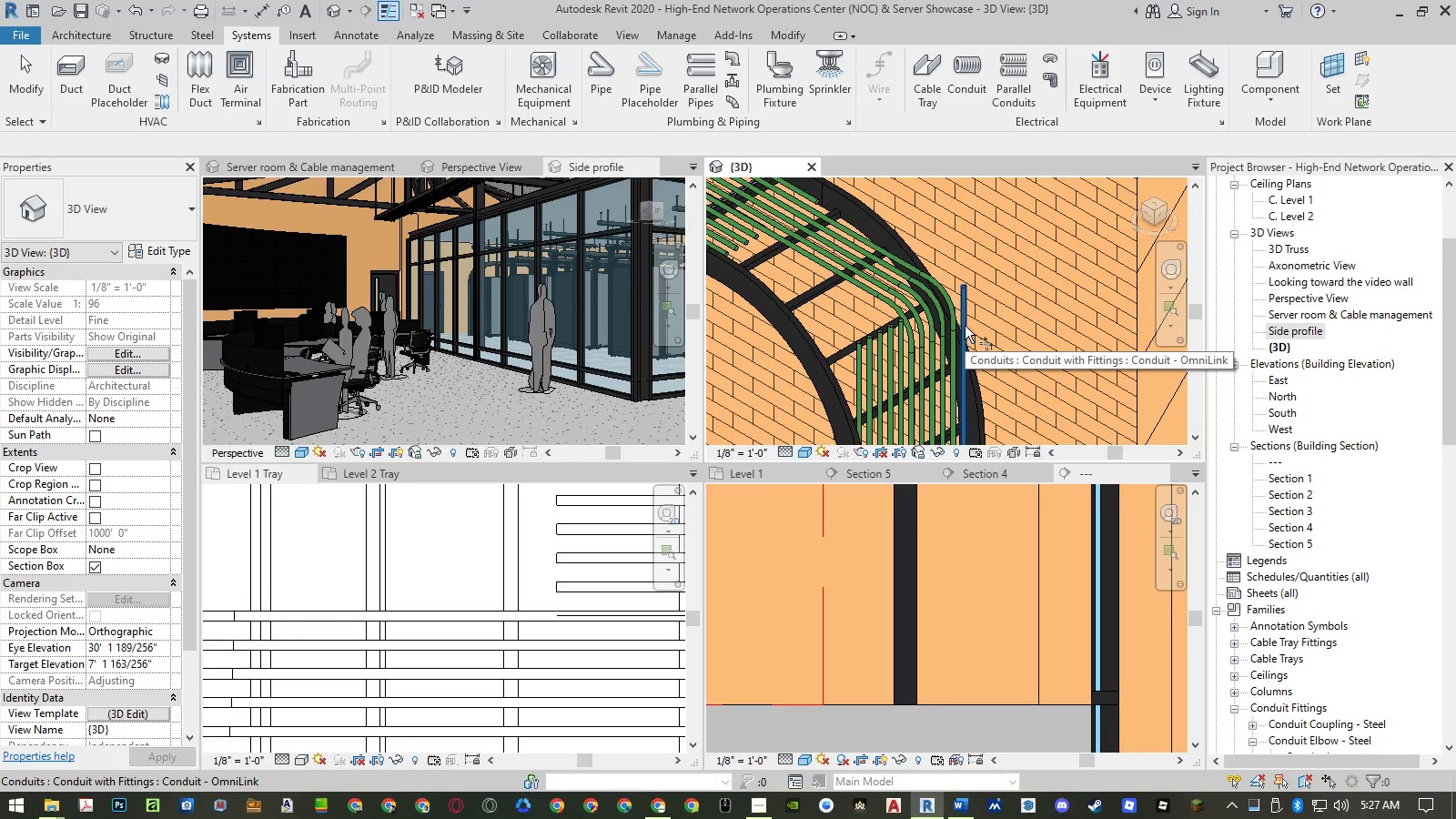 
key(Escape)
 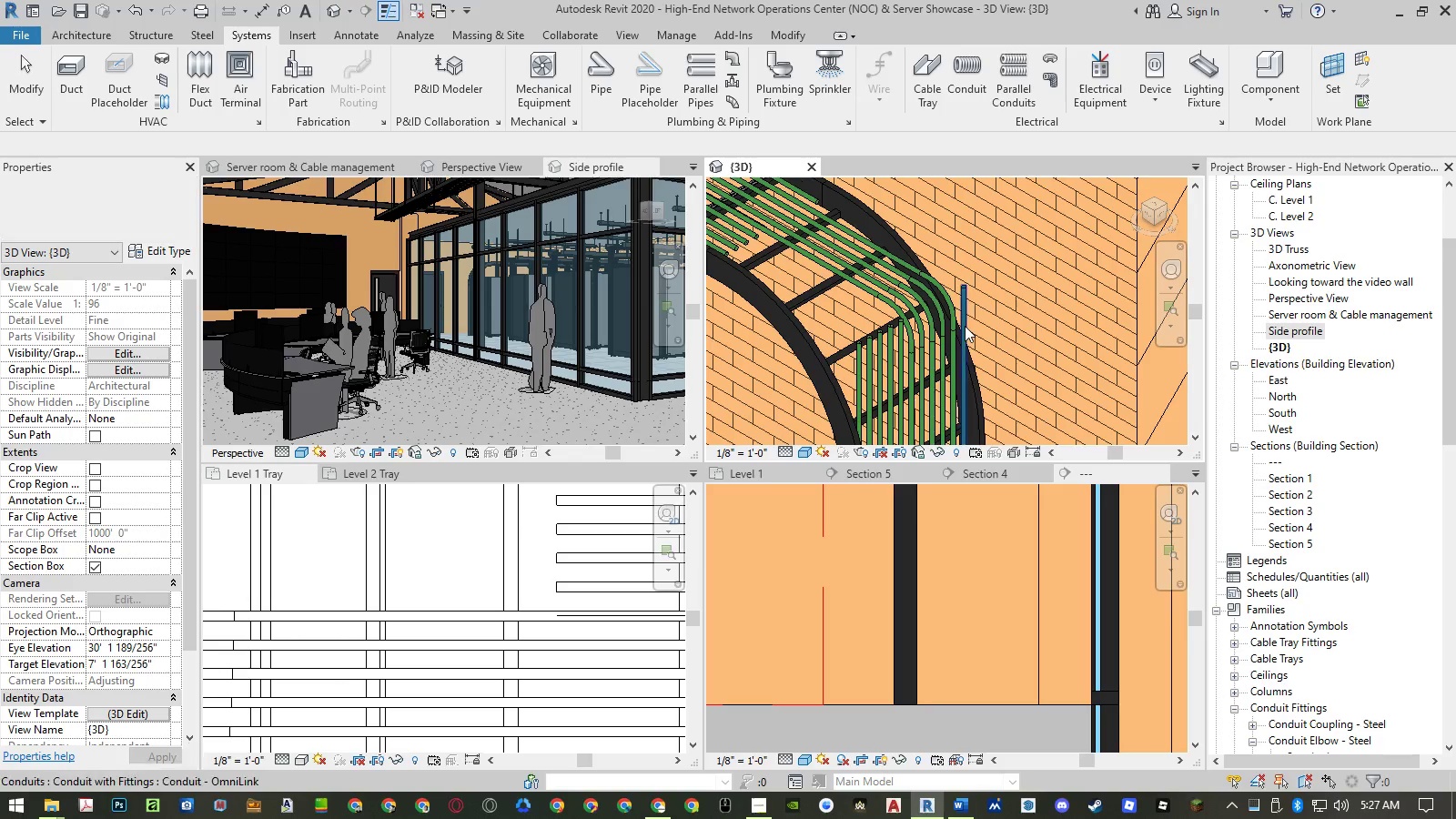 
key(Escape)
 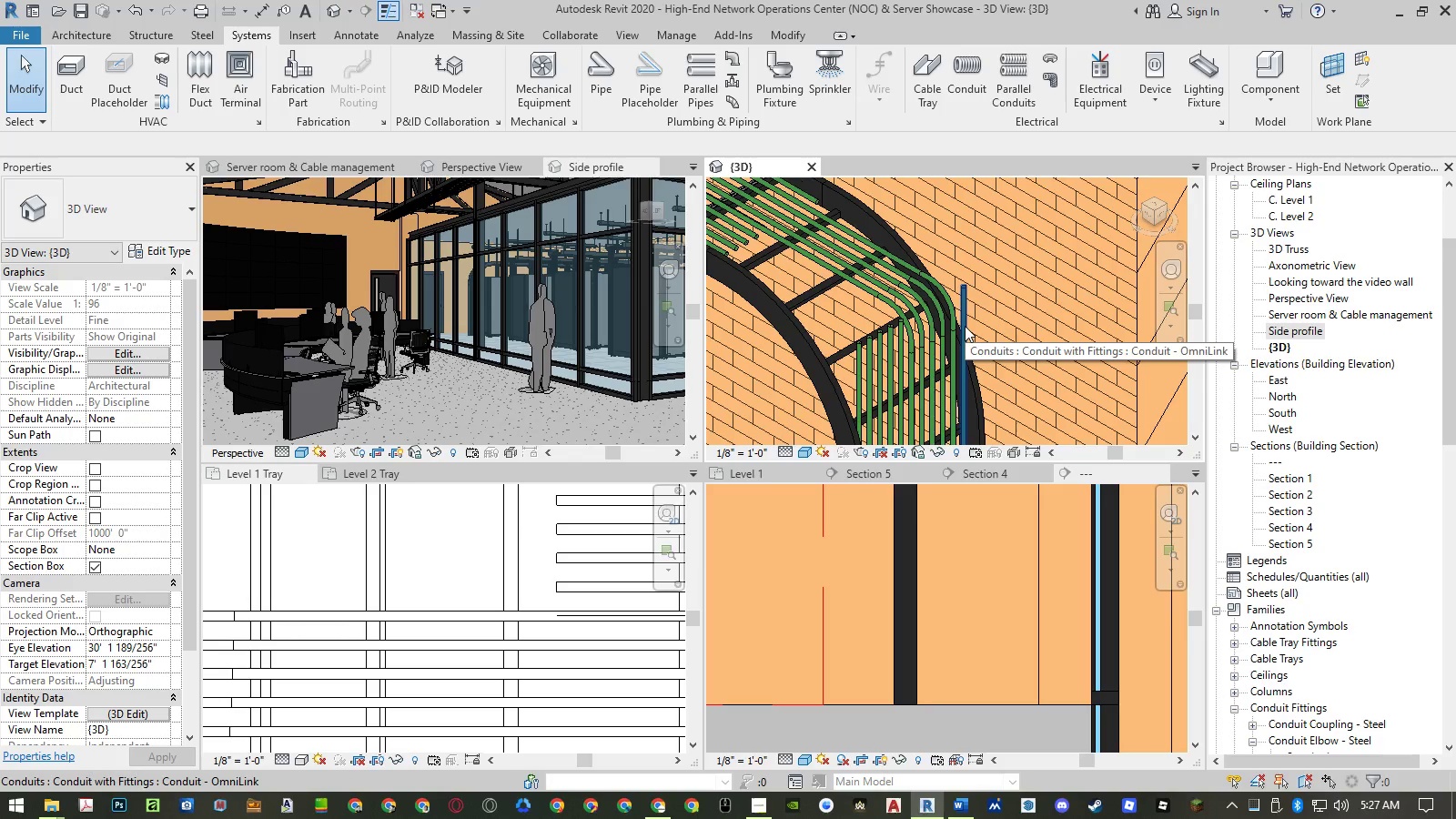 
left_click([965, 326])
 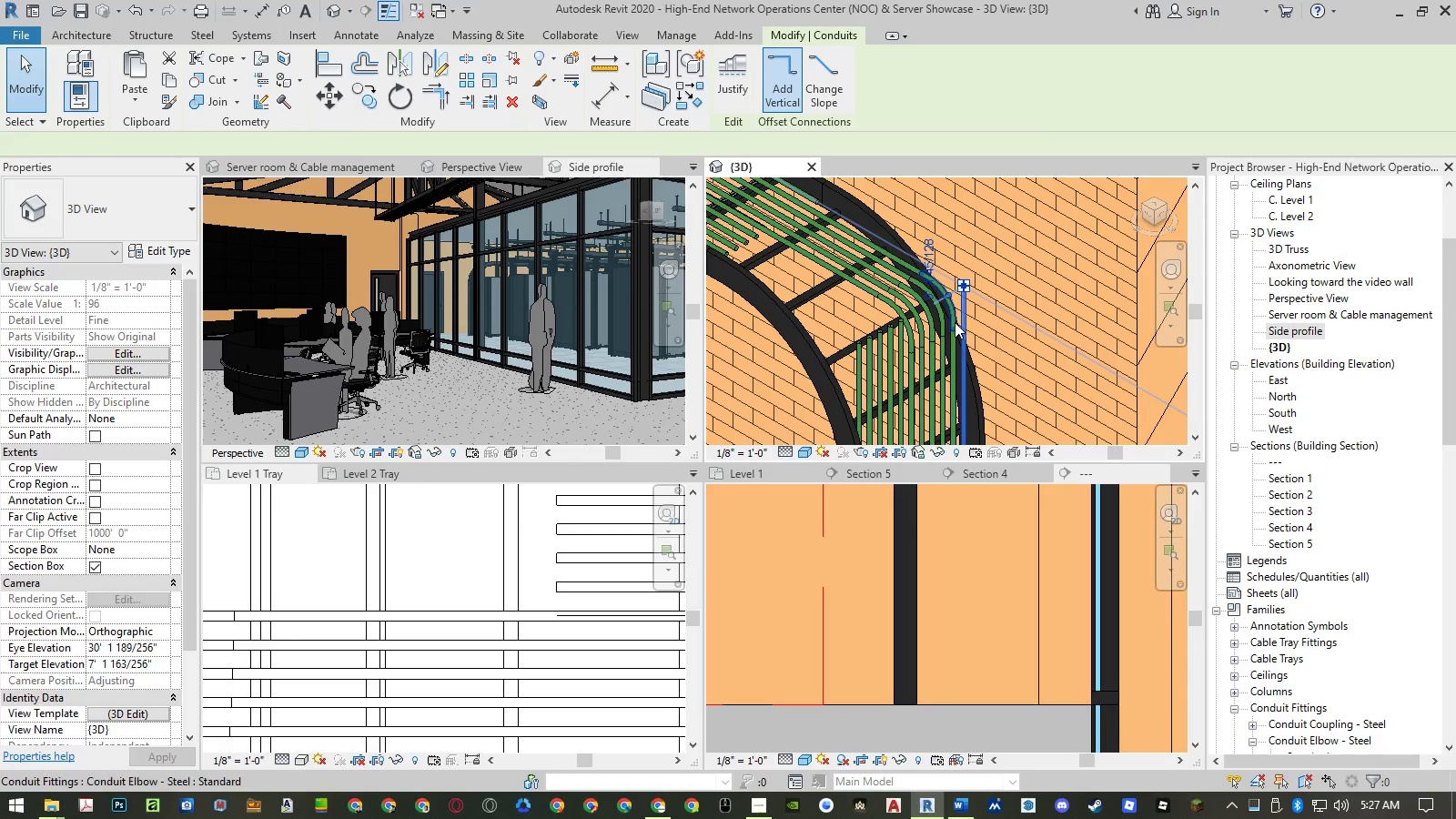 
hold_key(key=ControlLeft, duration=1.5)
 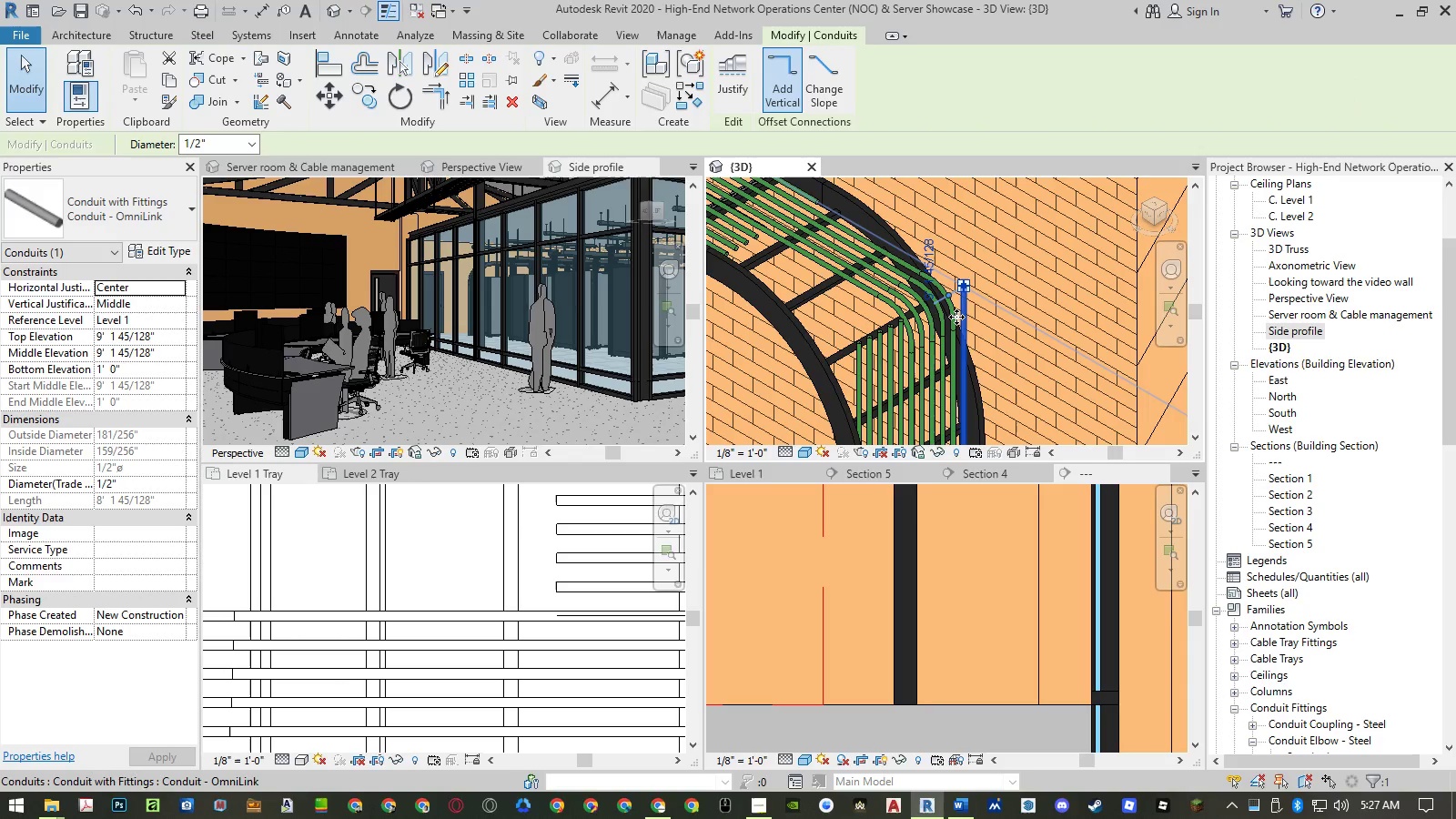 
key(Control+ControlLeft)
 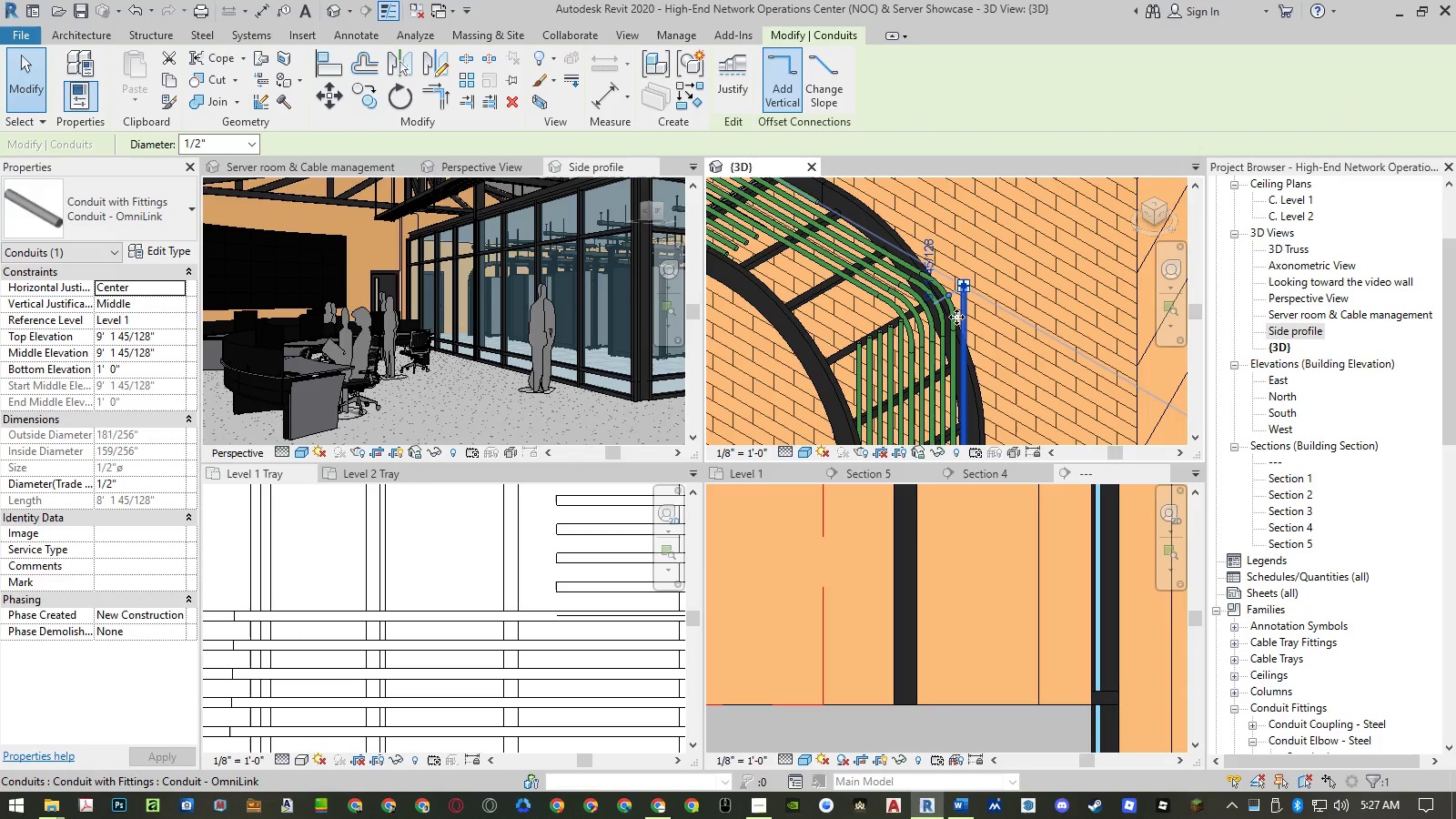 
key(Control+ControlLeft)
 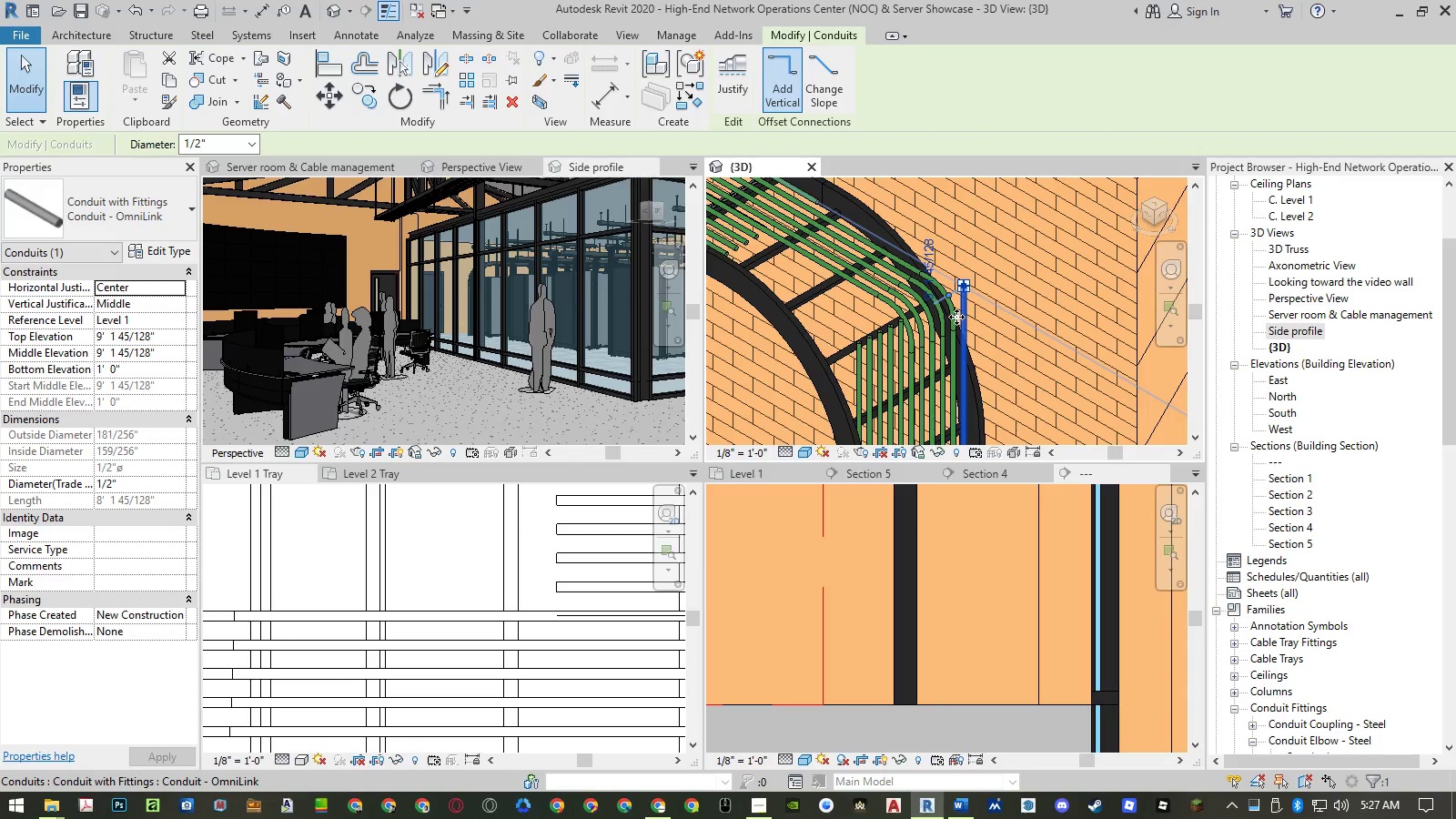 
key(Control+ControlLeft)
 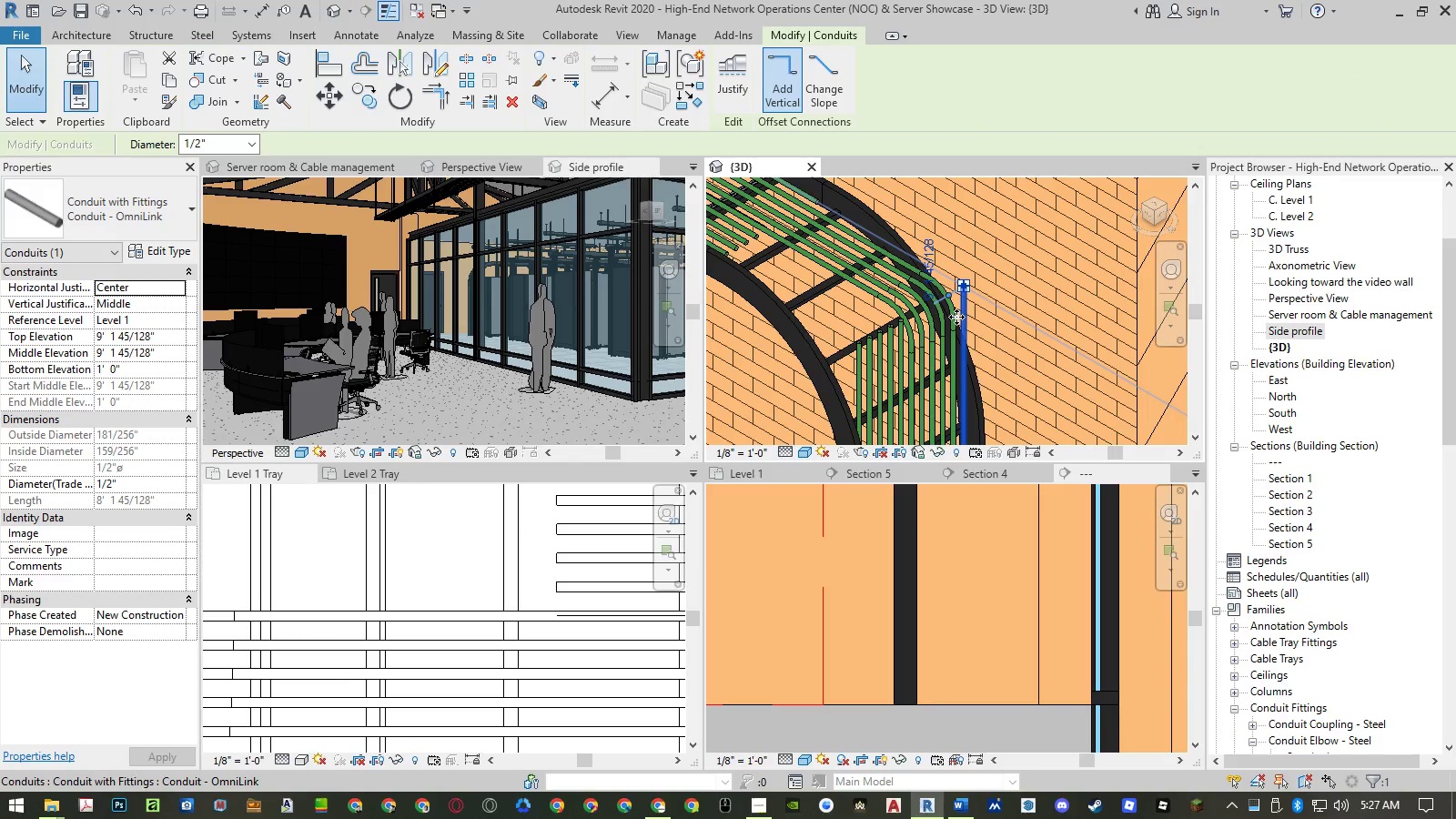 
key(Control+ControlLeft)
 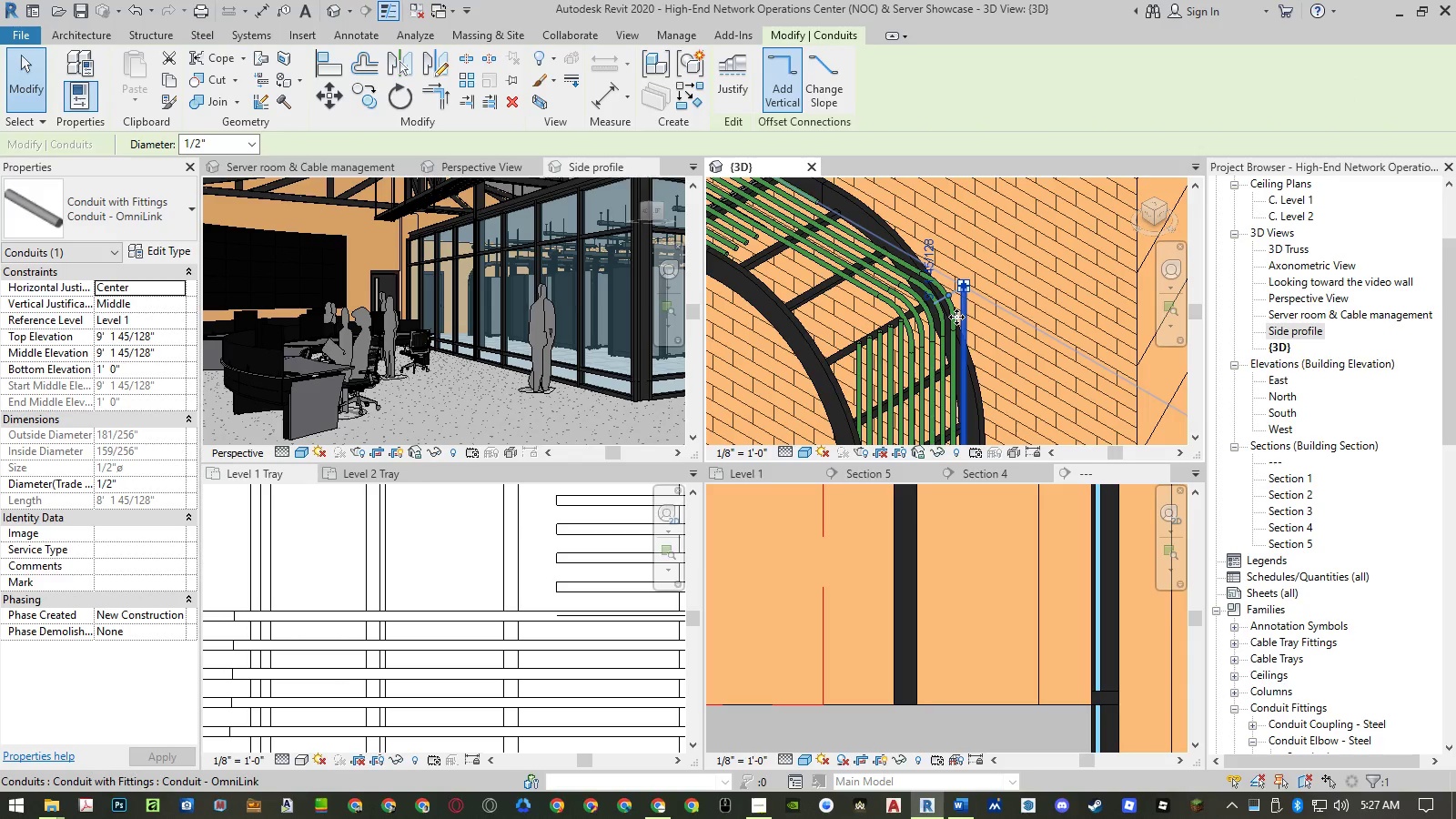 
key(Control+ControlLeft)
 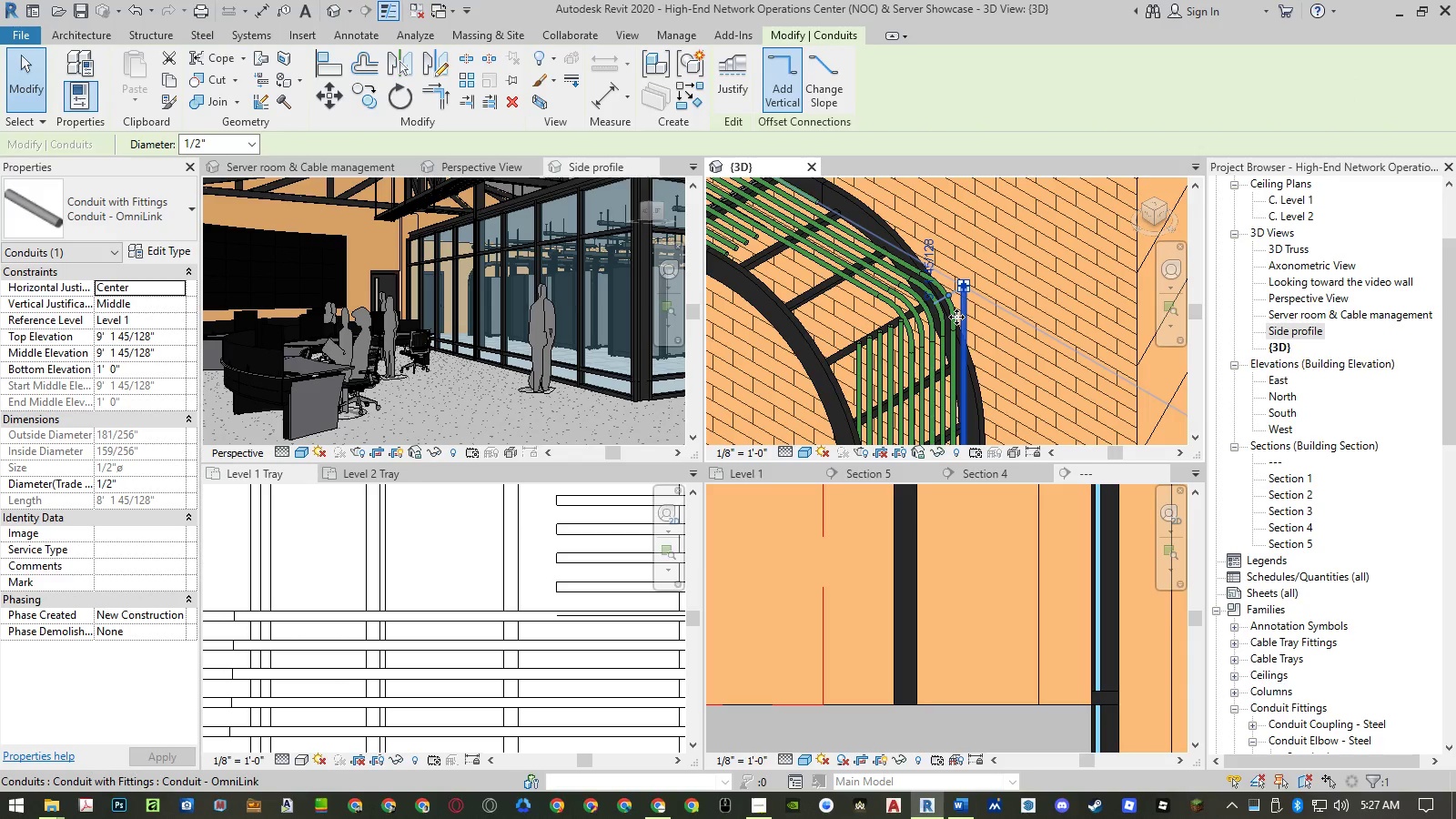 
key(Control+ControlLeft)
 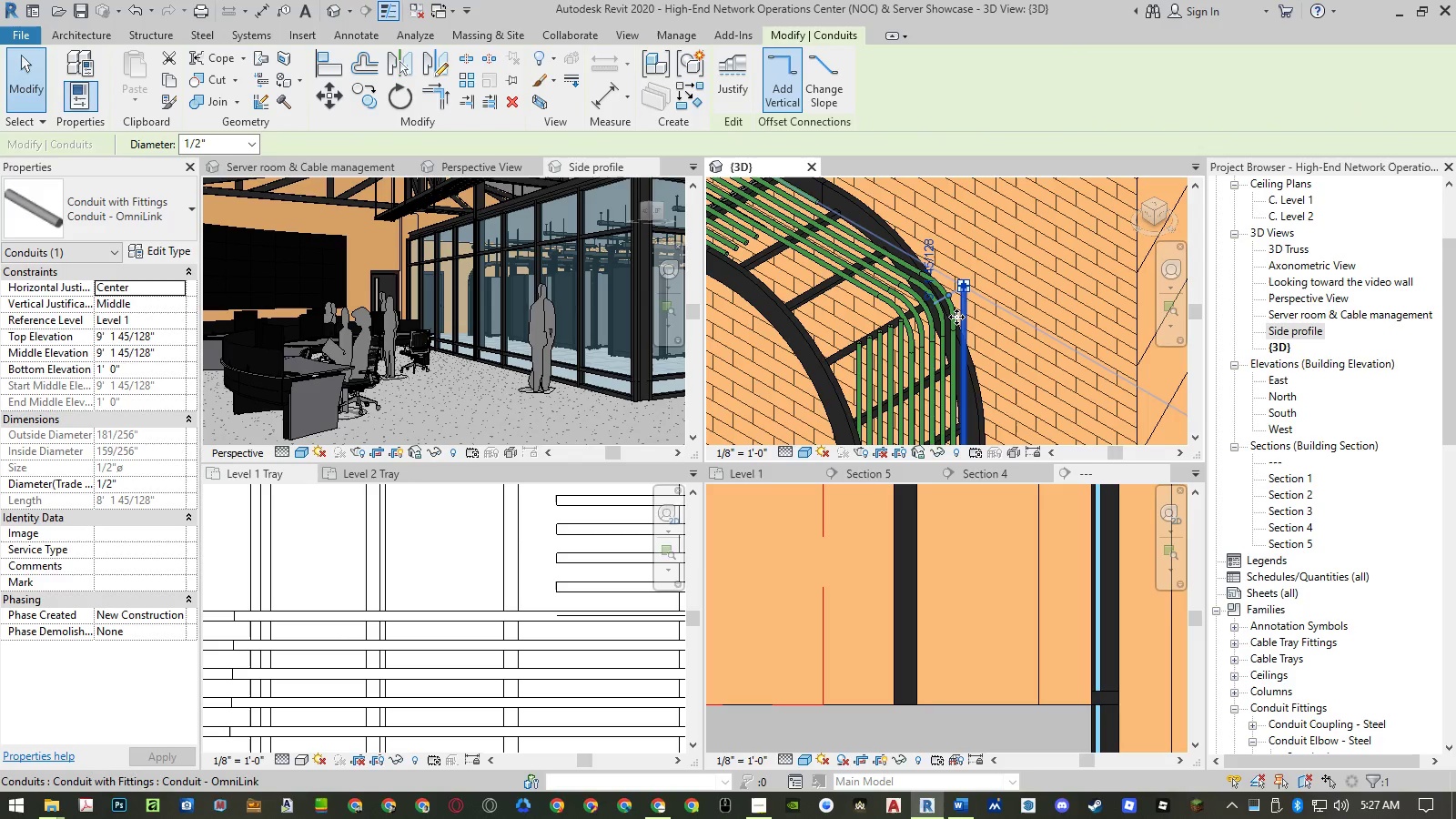 
key(Control+ControlLeft)
 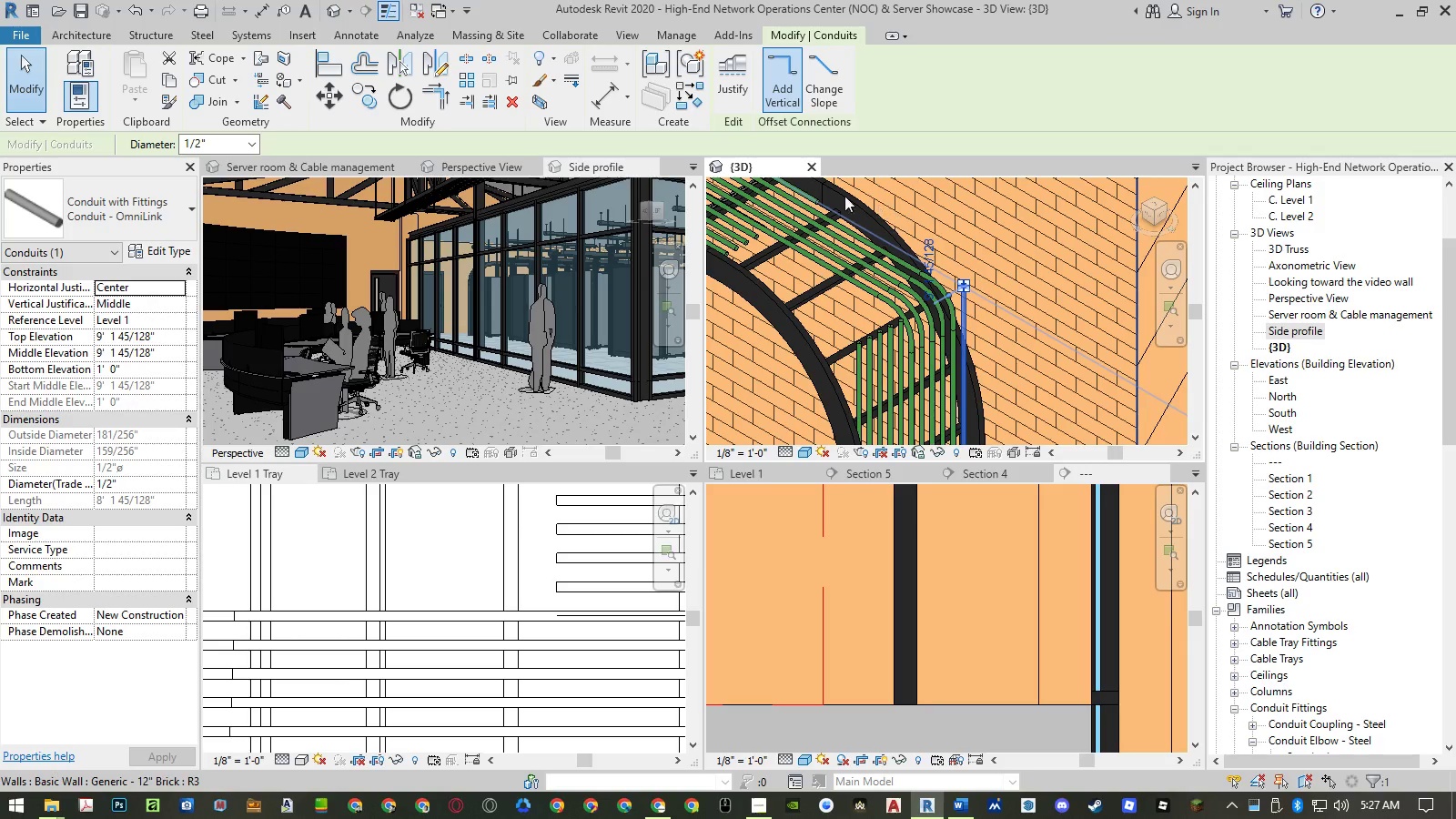 
scroll: coordinate [833, 194], scroll_direction: up, amount: 3.0
 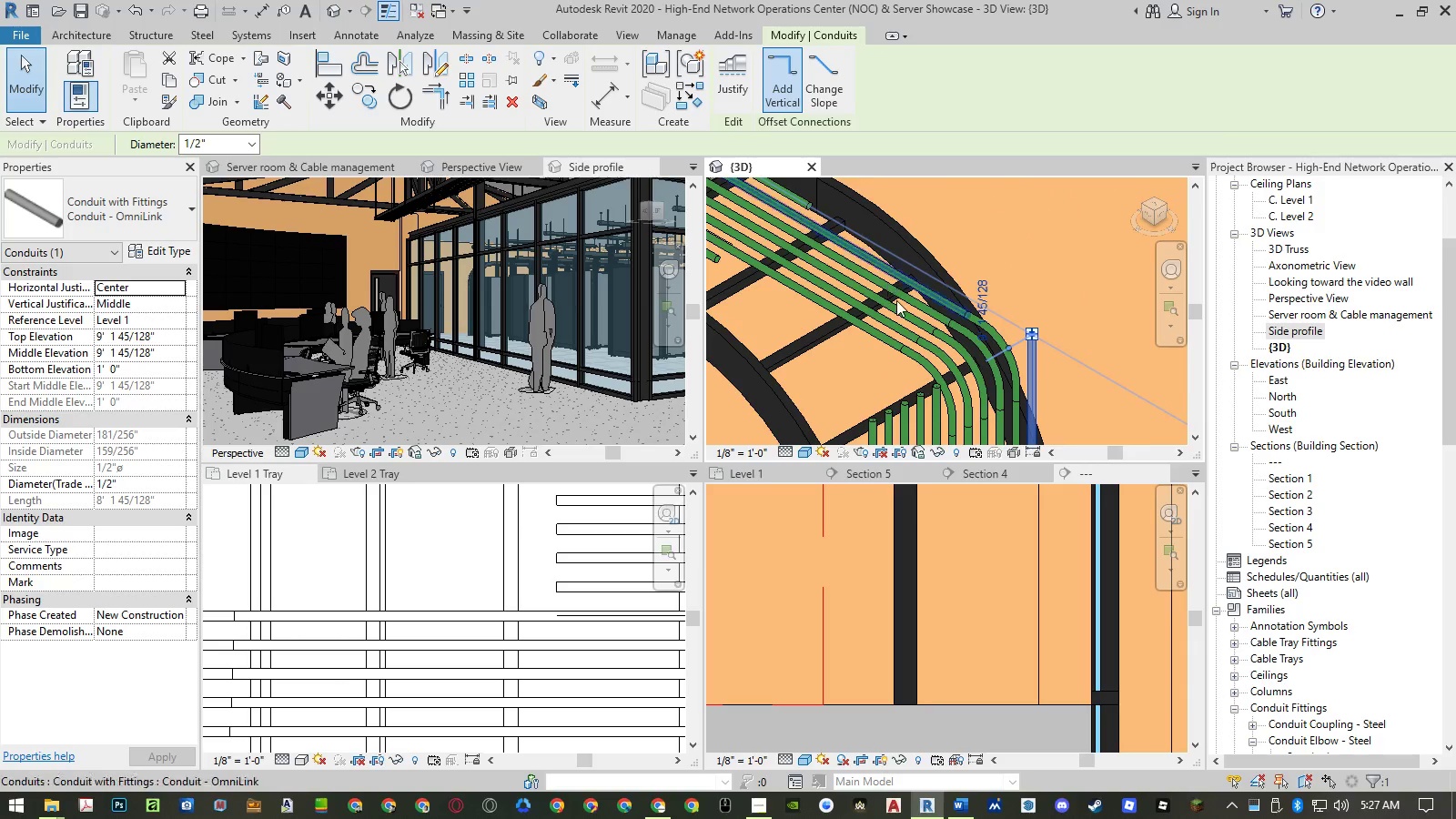 
key(Escape)
type(tr)
 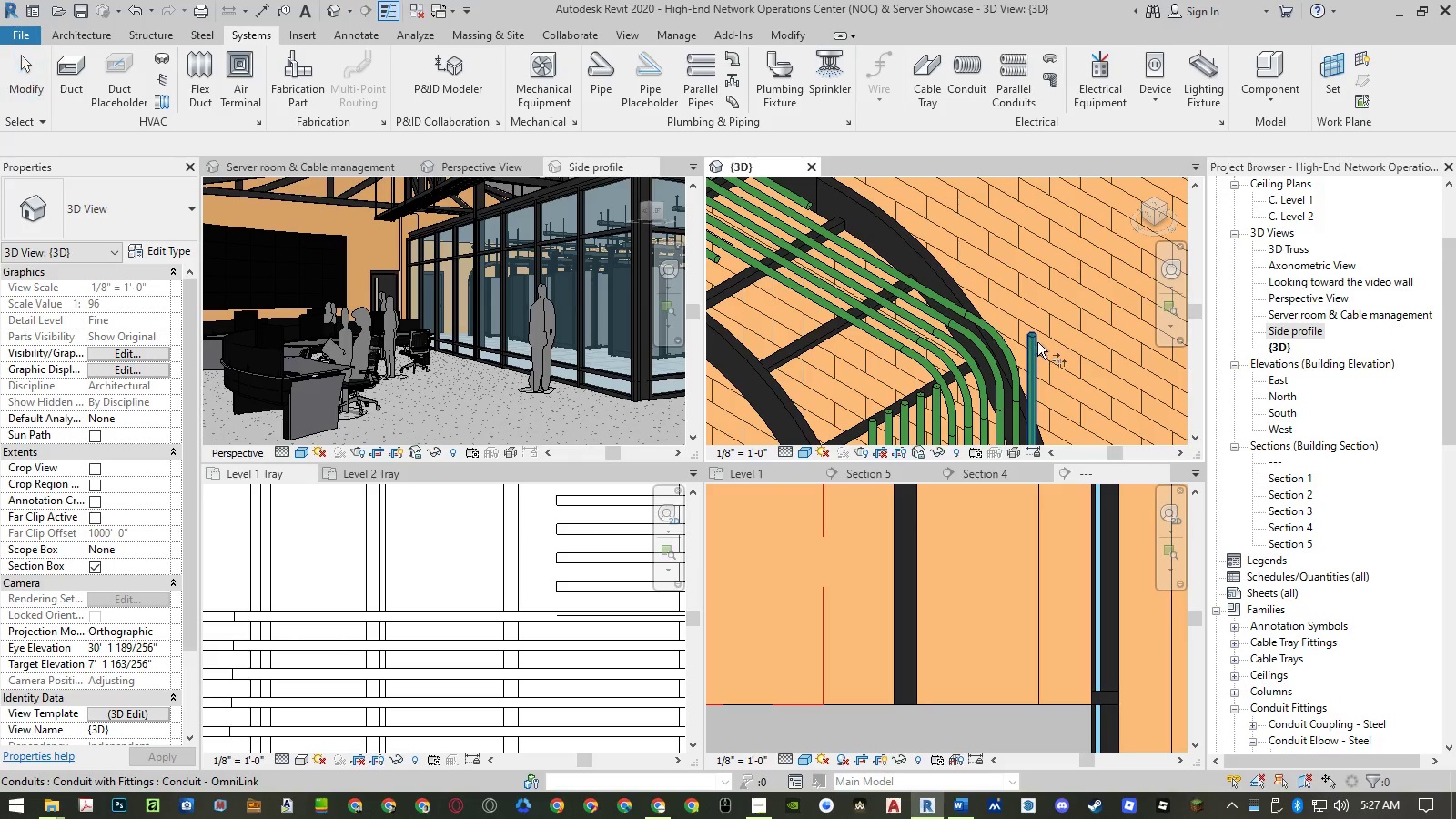 
left_click([1035, 342])
 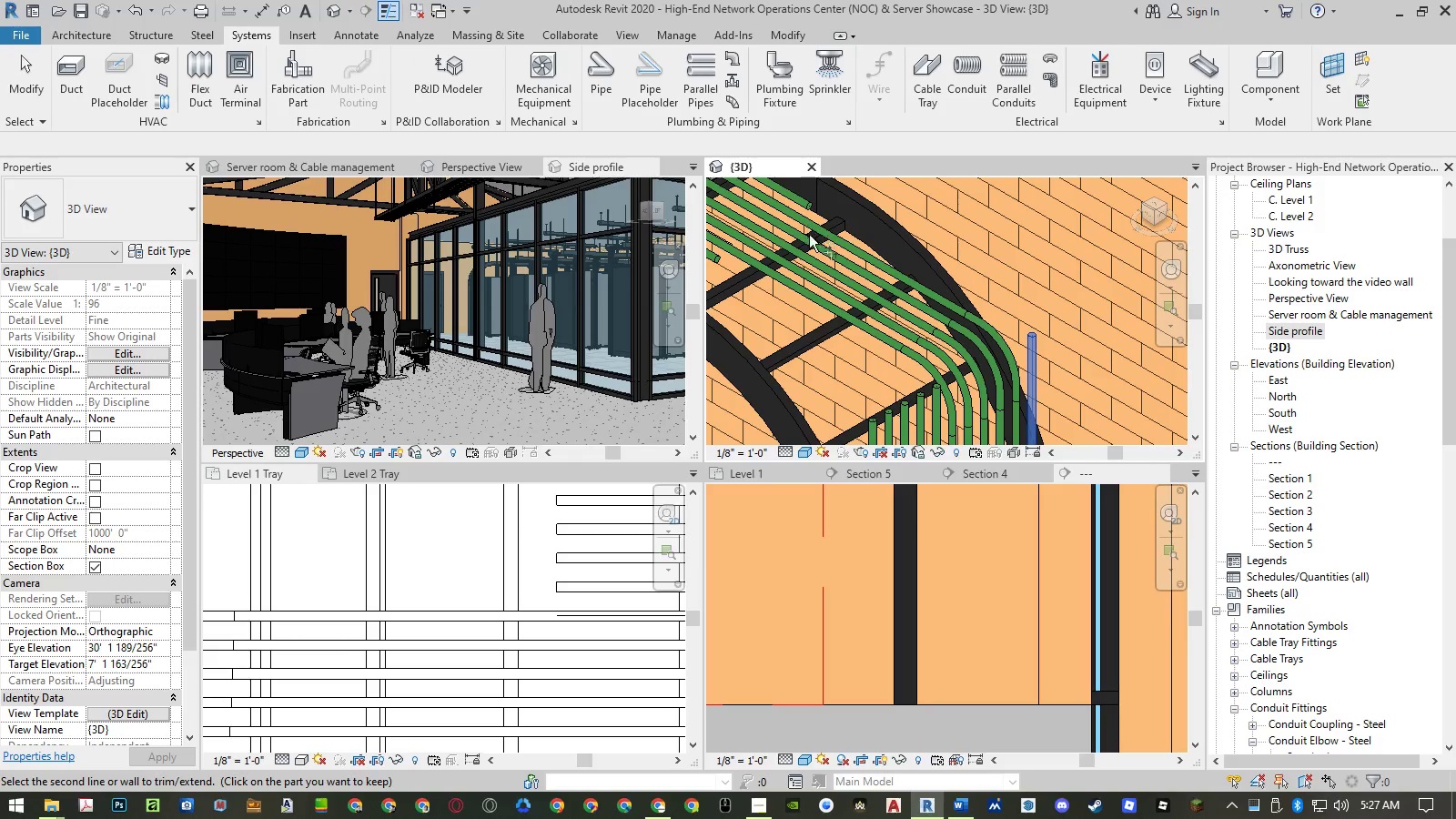 
scroll: coordinate [986, 470], scroll_direction: down, amount: 6.0
 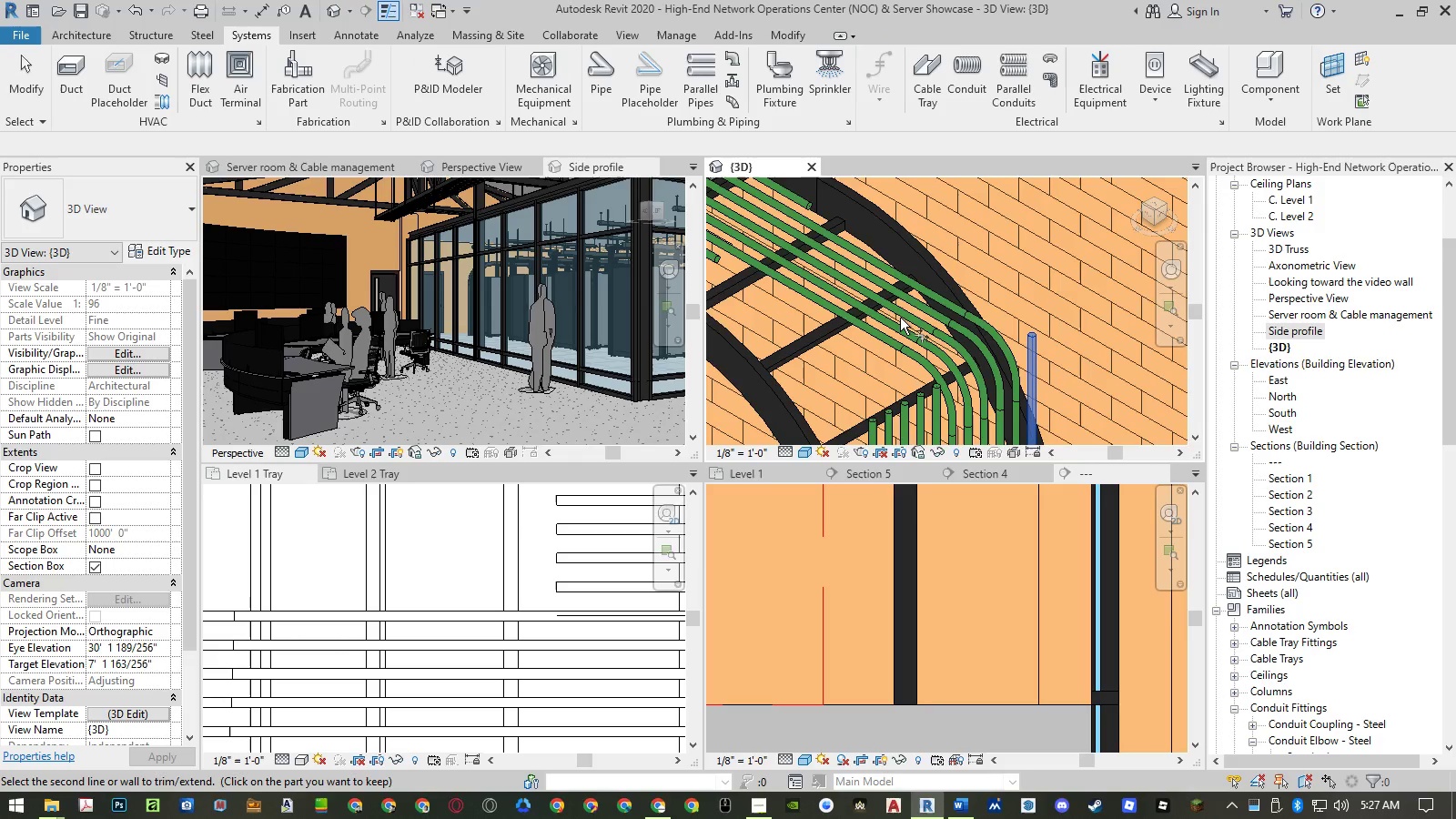 
left_click([829, 234])
 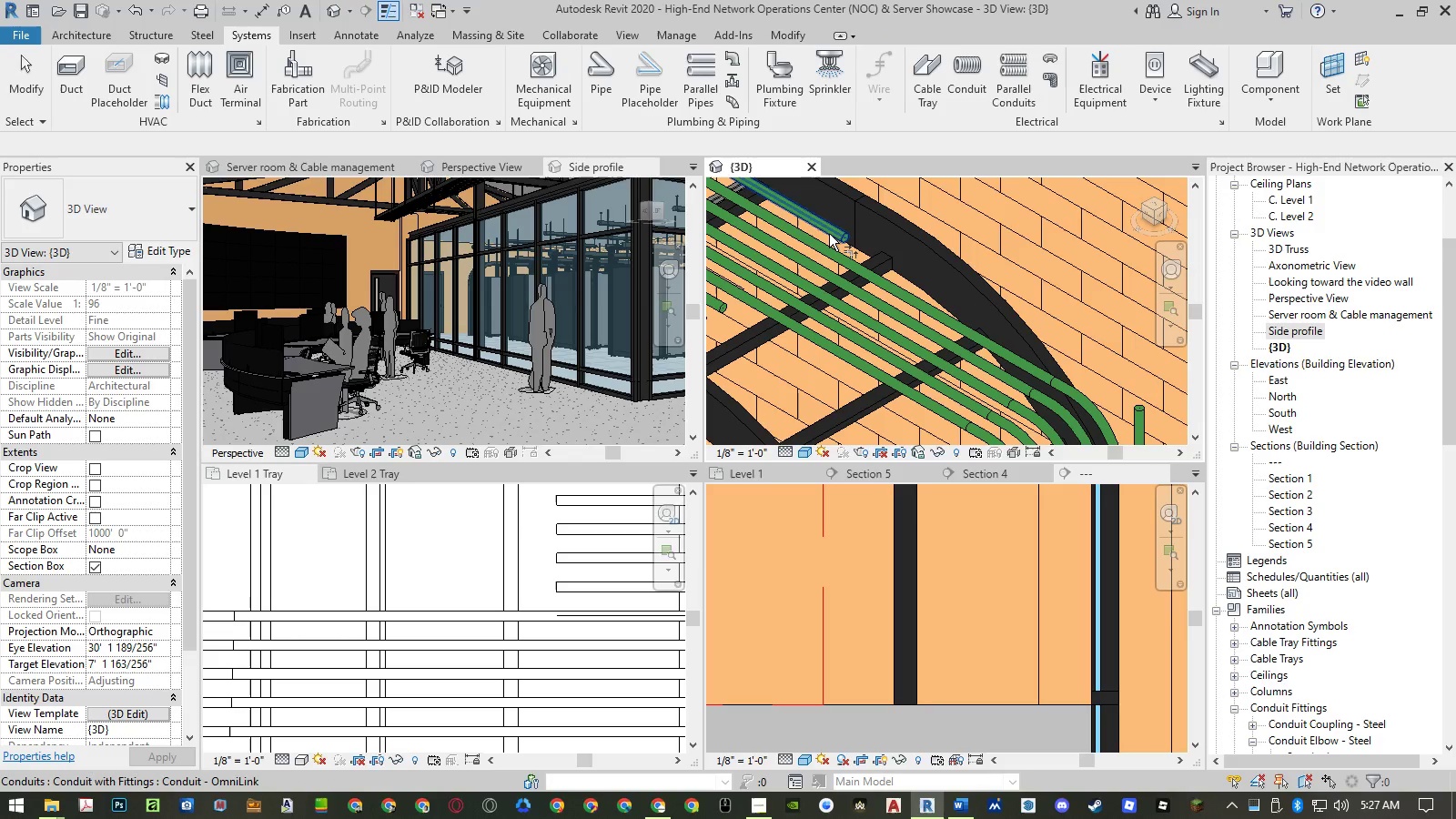 
scroll: coordinate [831, 242], scroll_direction: up, amount: 2.0
 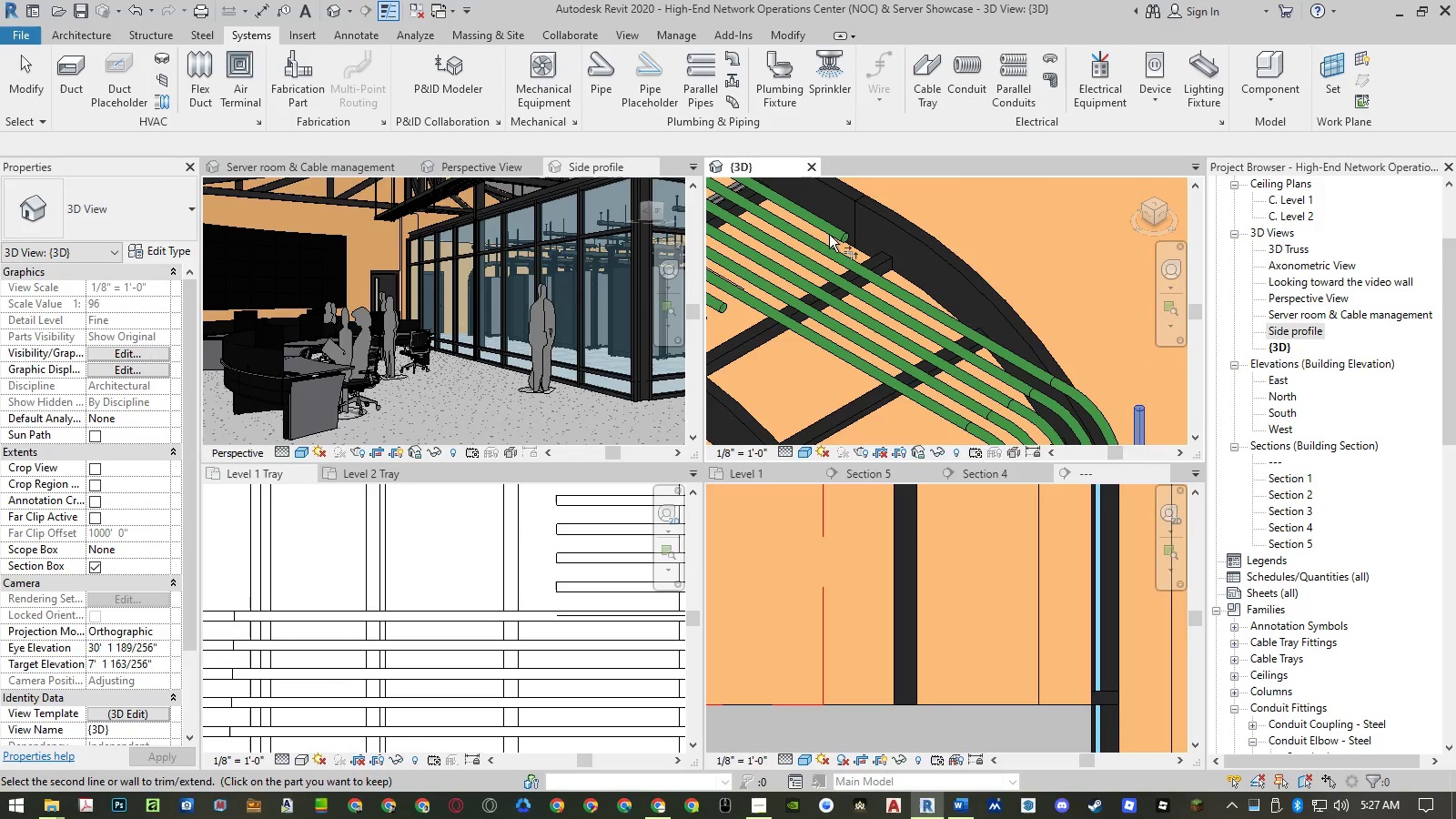 
left_click([829, 234])
 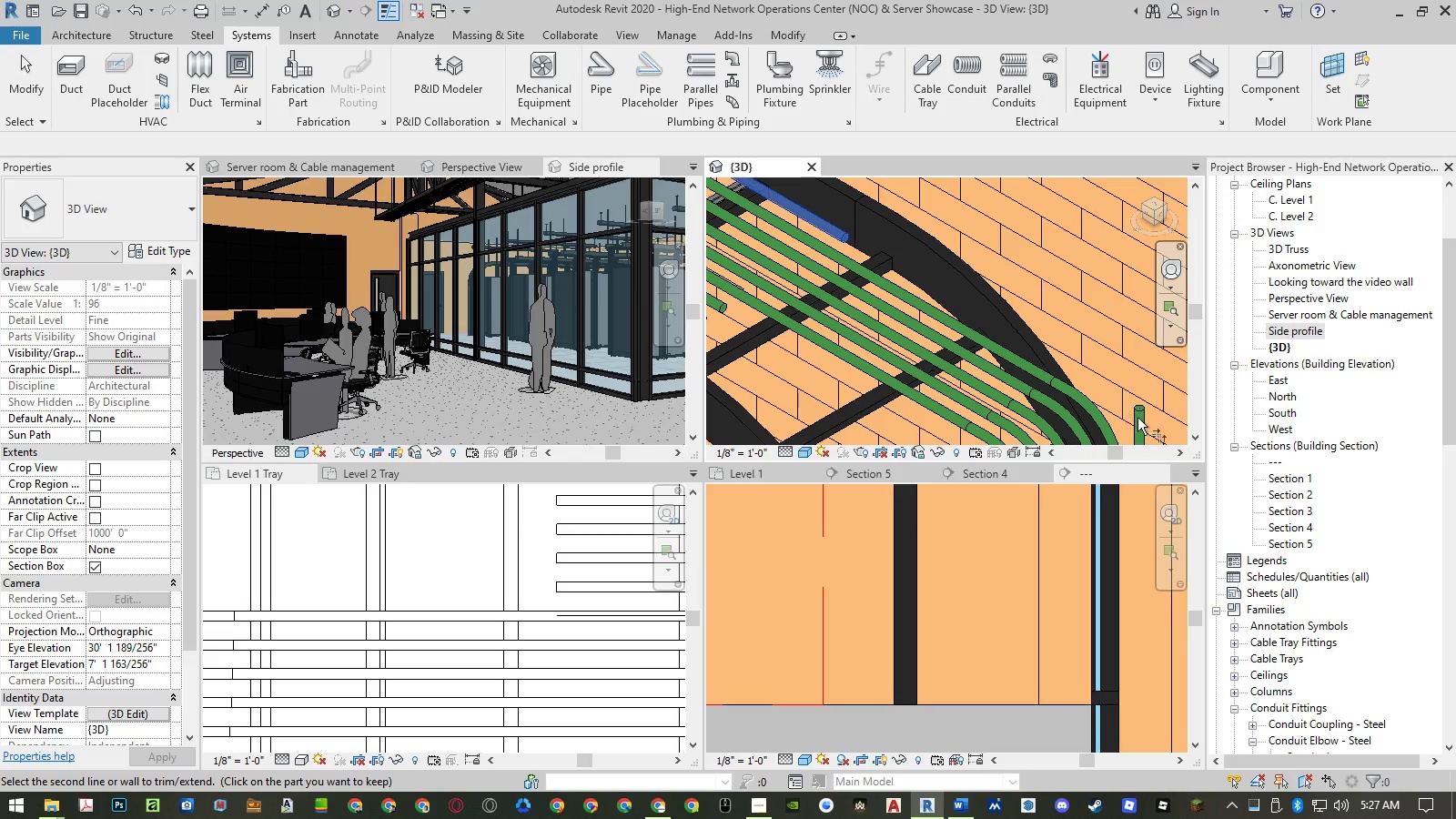 
scroll: coordinate [946, 266], scroll_direction: down, amount: 13.0
 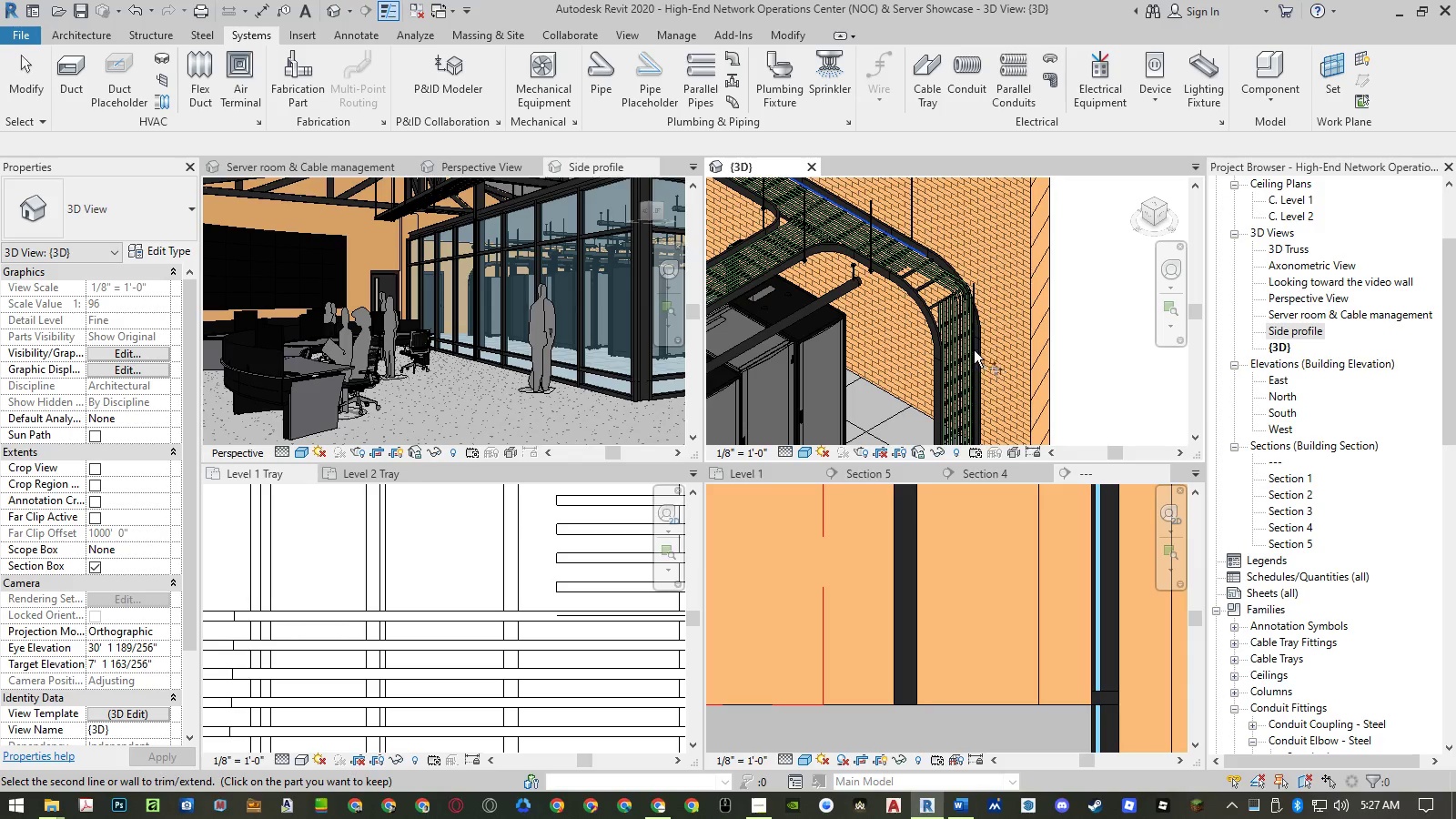 
scroll: coordinate [964, 261], scroll_direction: up, amount: 12.0
 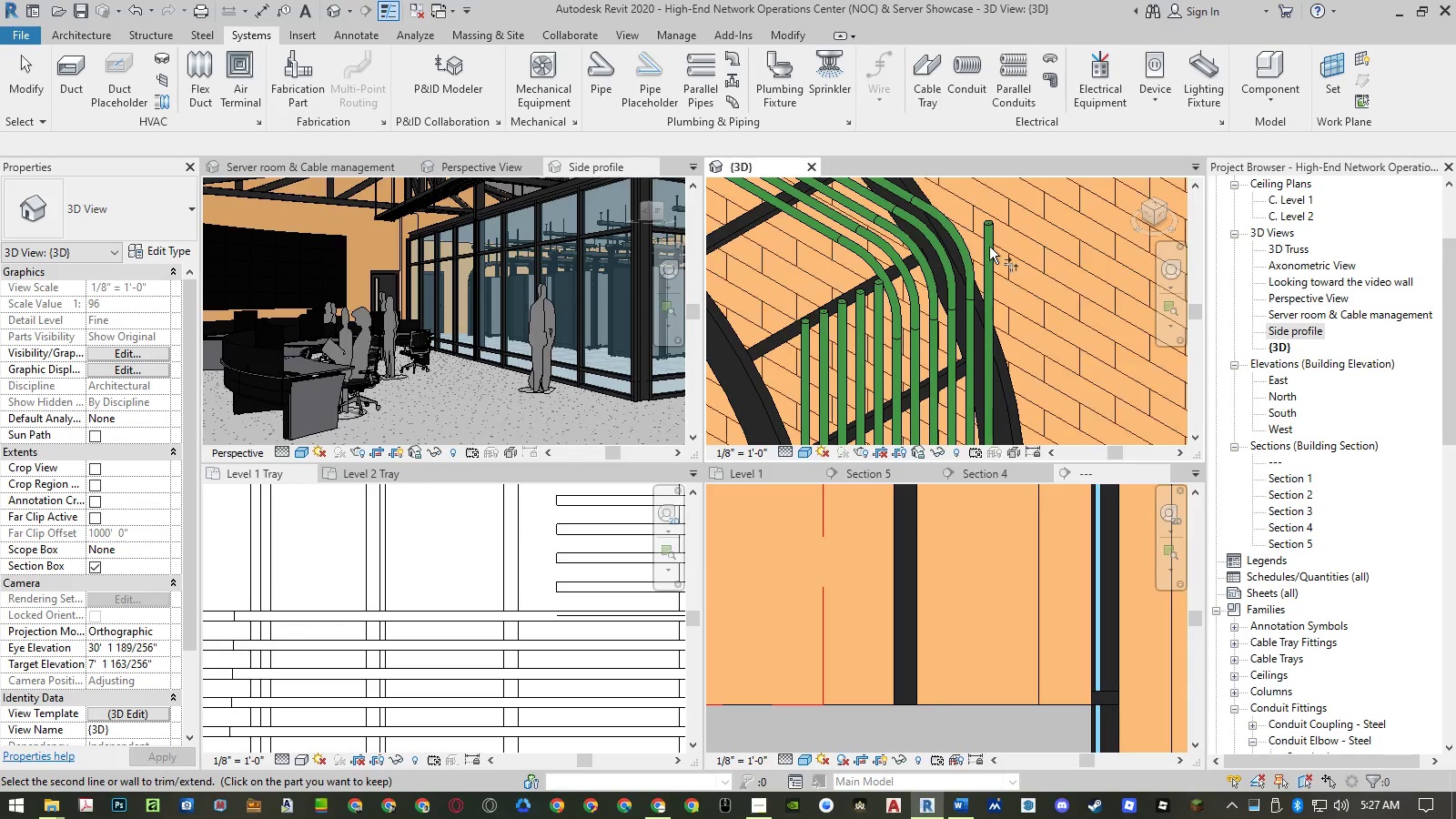 
left_click([990, 245])
 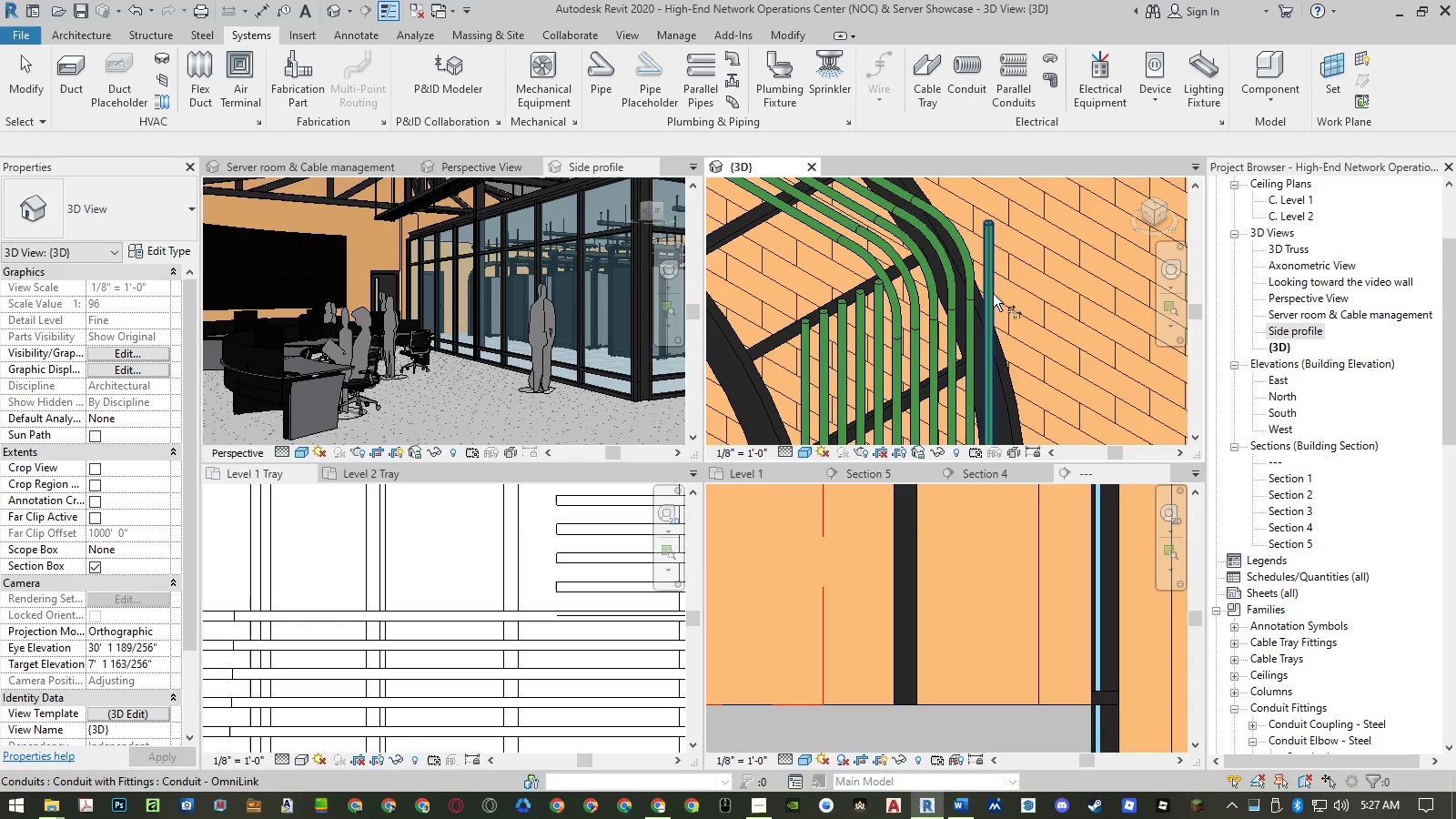 
key(Escape)
 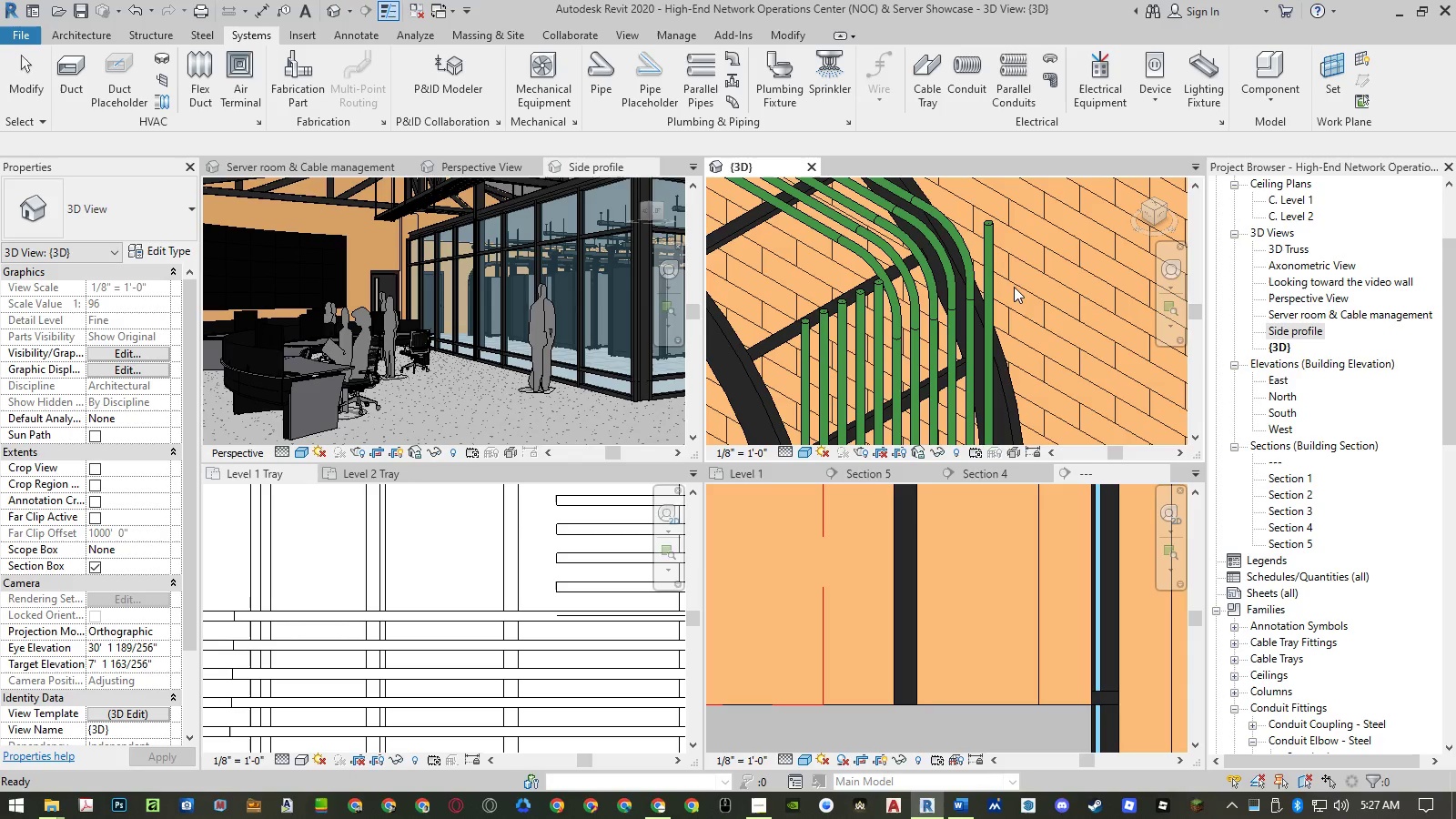 
key(Escape)
 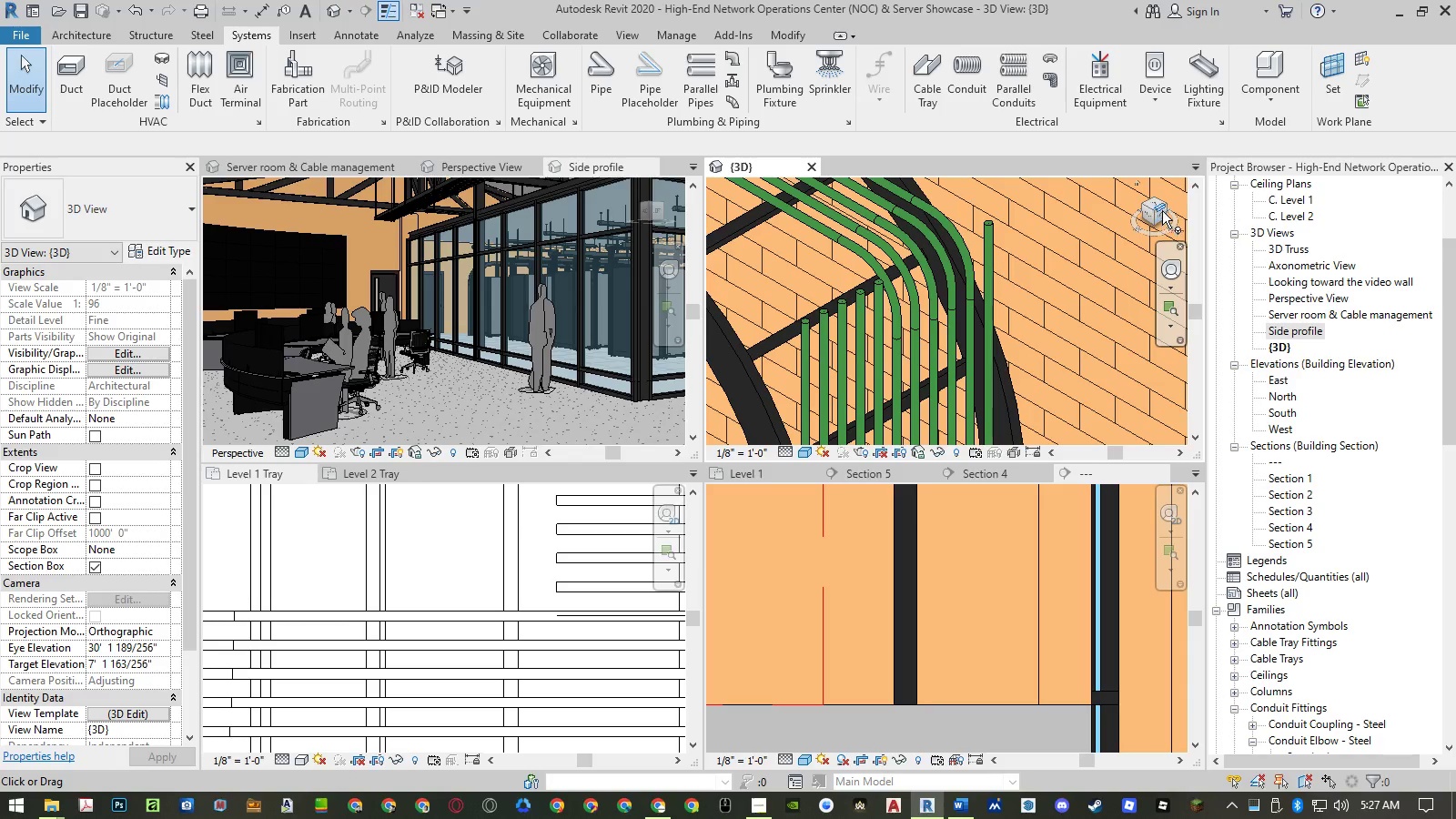 
left_click([1162, 209])
 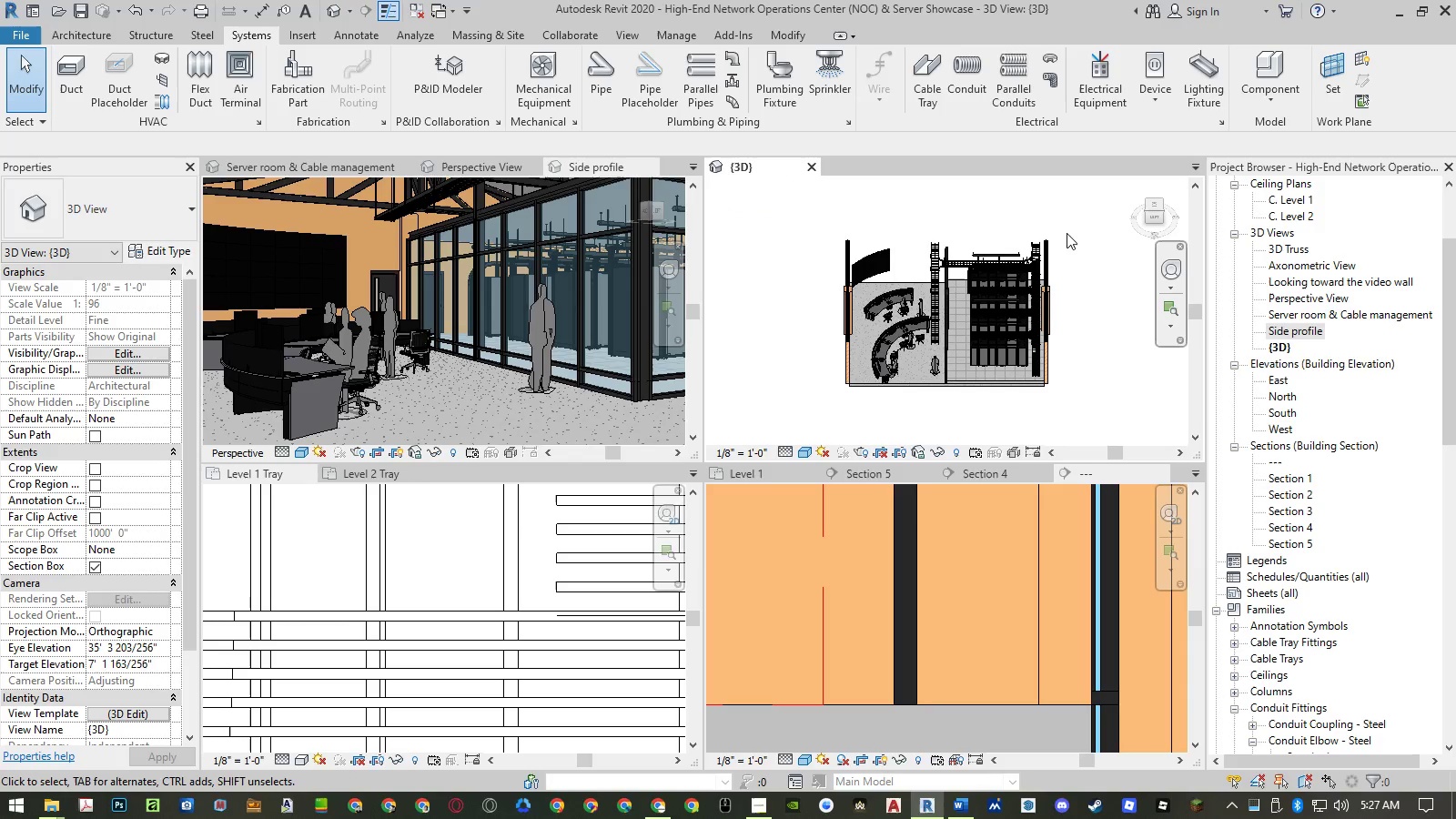 
key(T)
 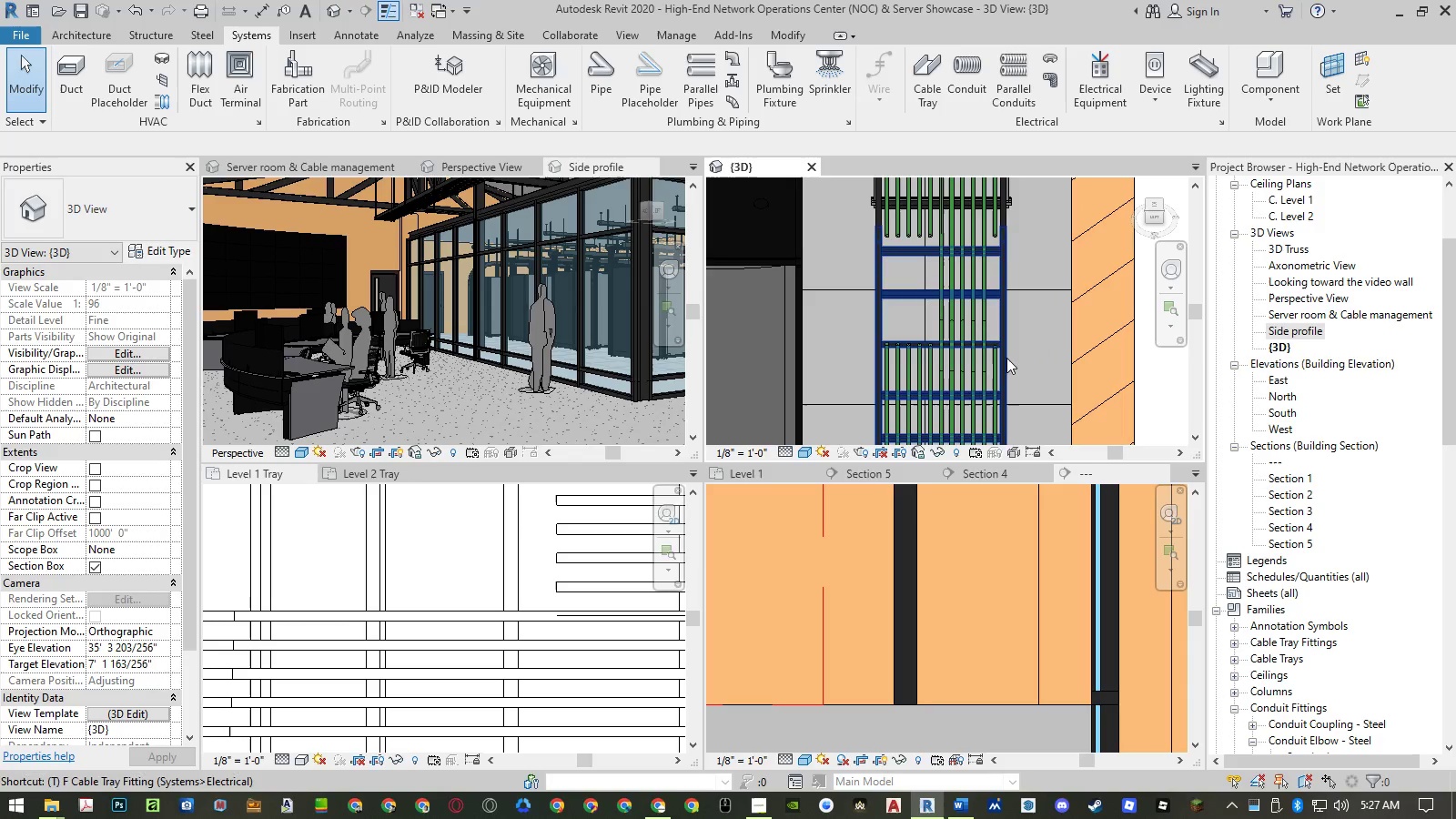 
scroll: coordinate [1006, 359], scroll_direction: up, amount: 20.0
 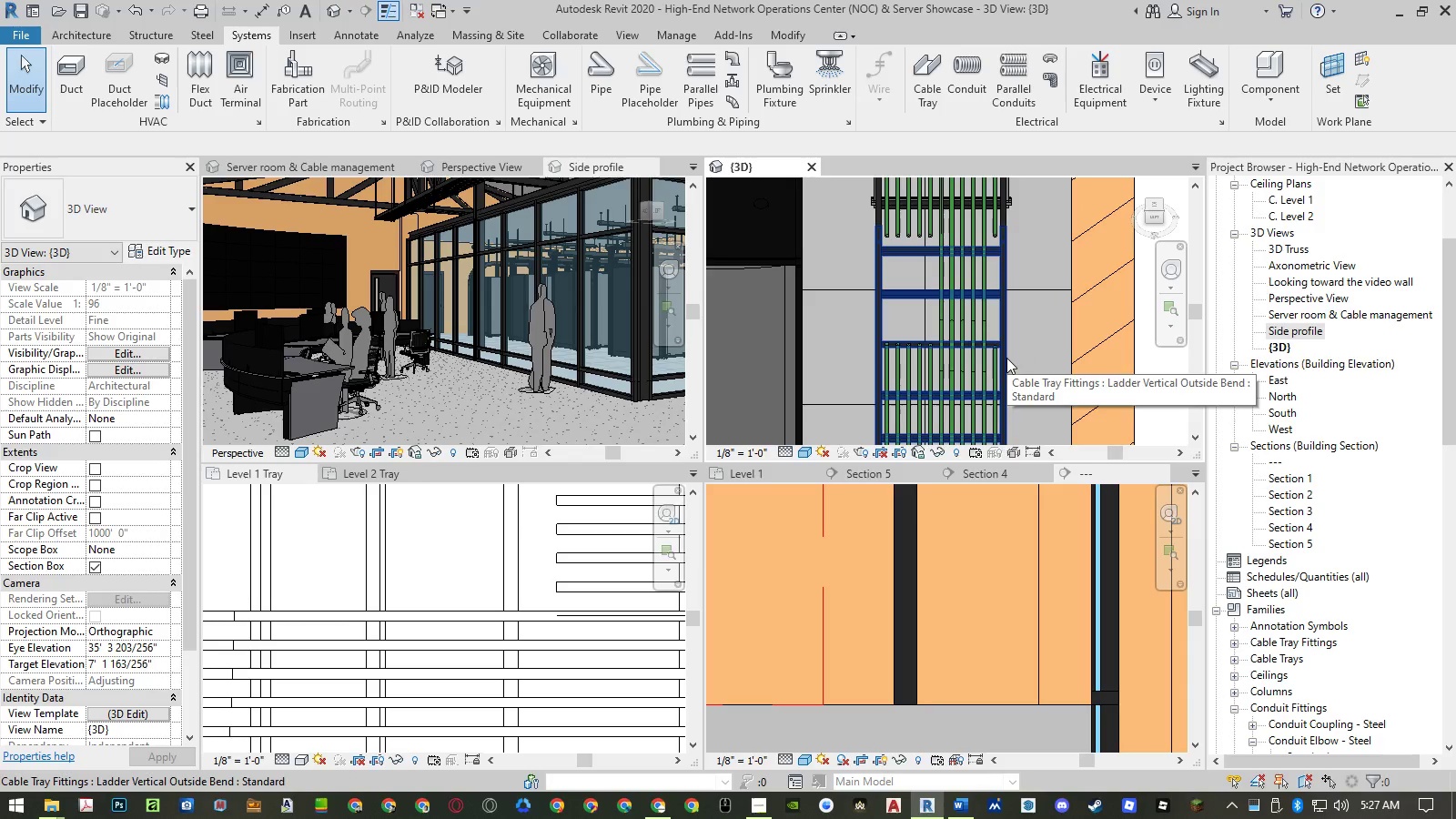 
key(R)
 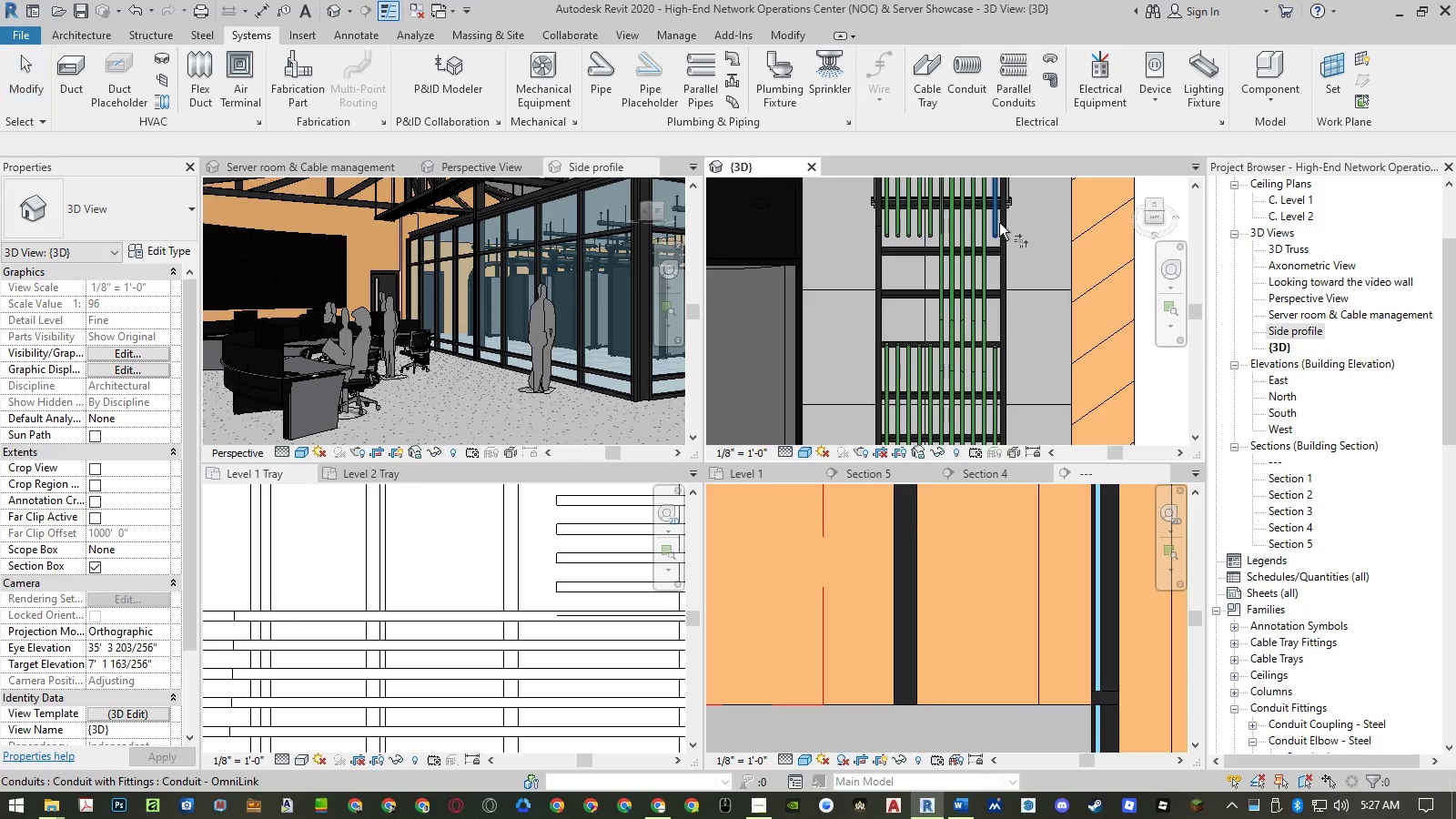 
left_click([998, 223])
 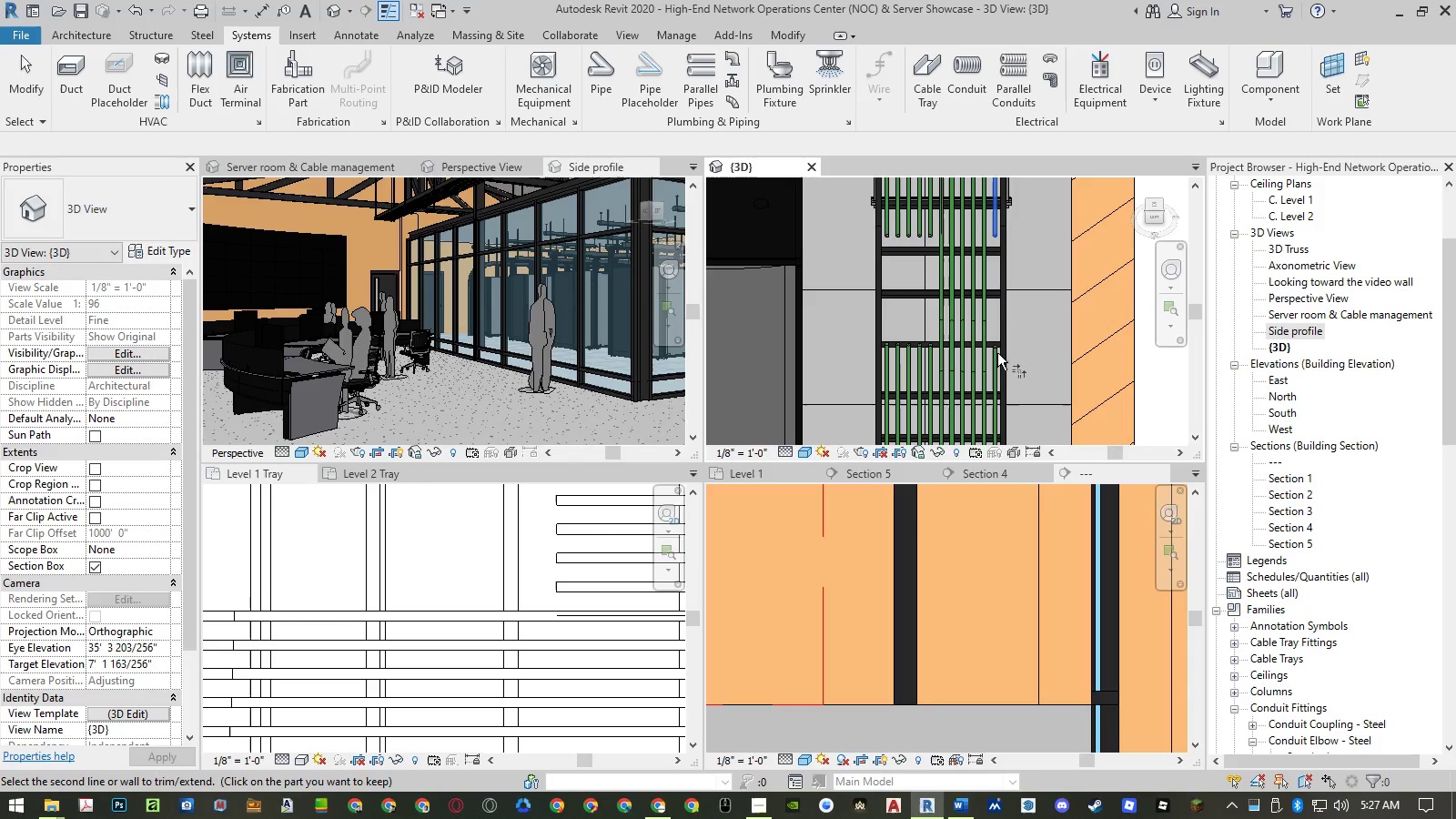 
left_click([997, 354])
 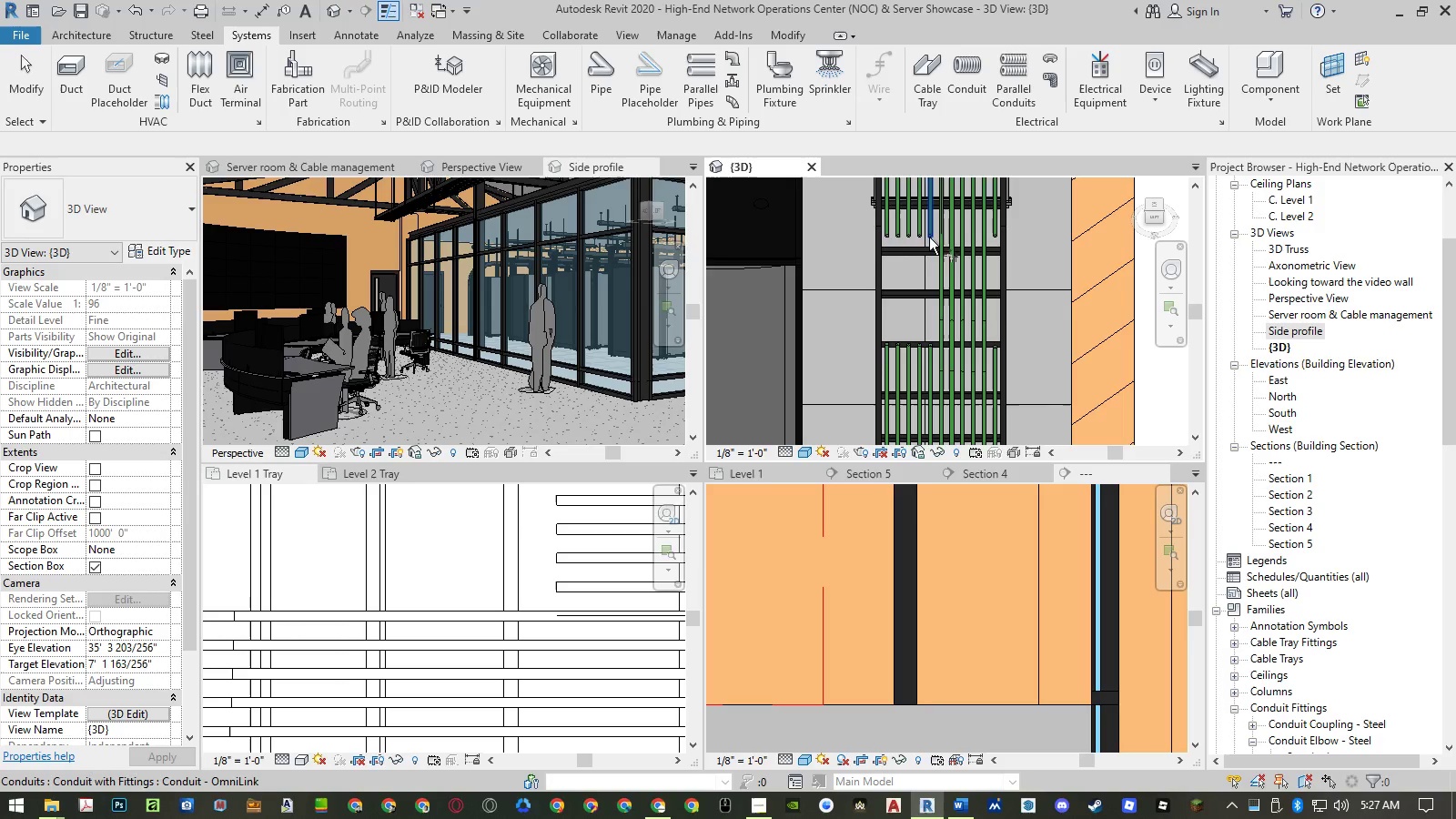 
left_click([928, 230])
 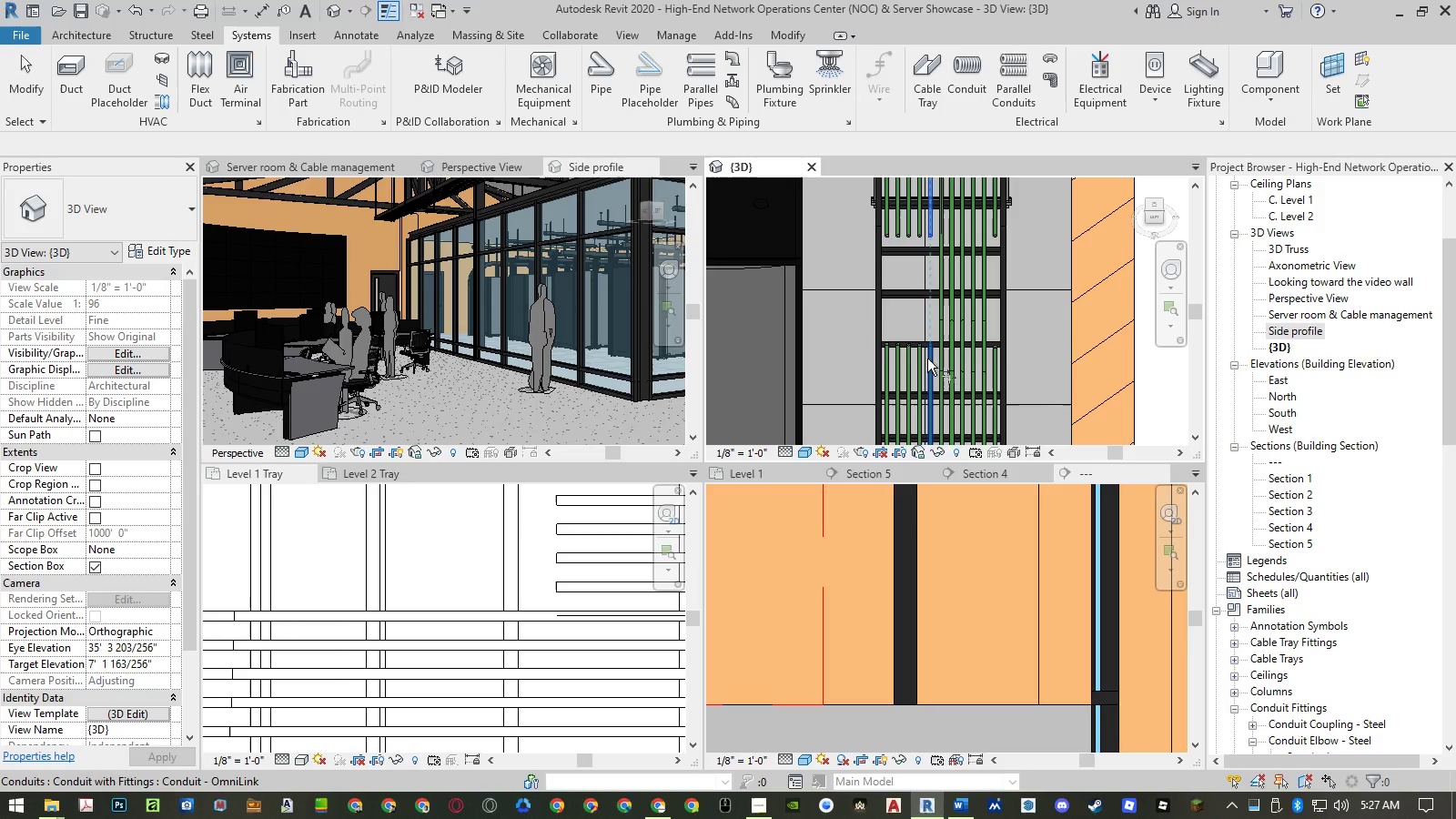 
left_click([928, 359])
 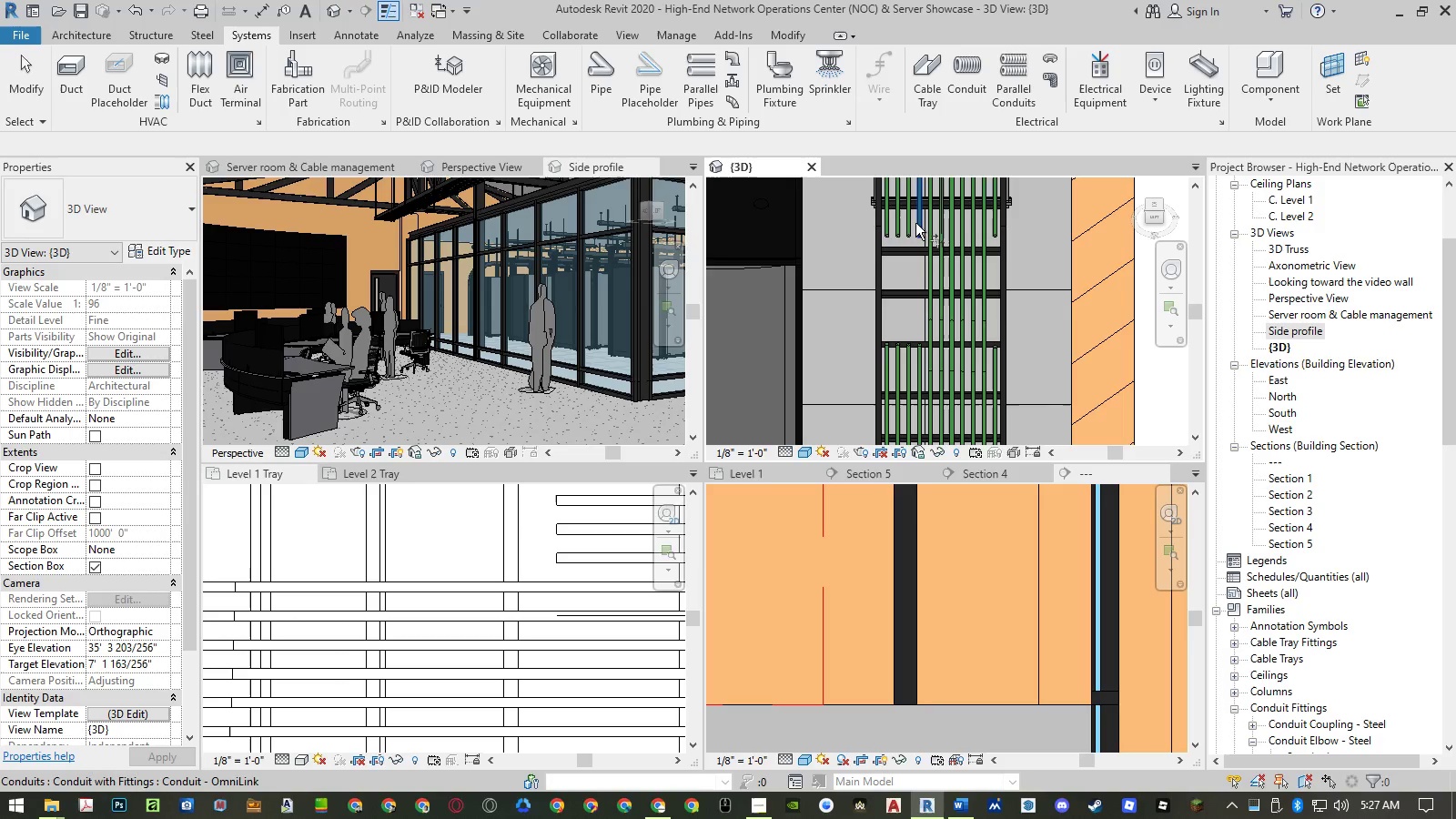 
left_click([915, 223])
 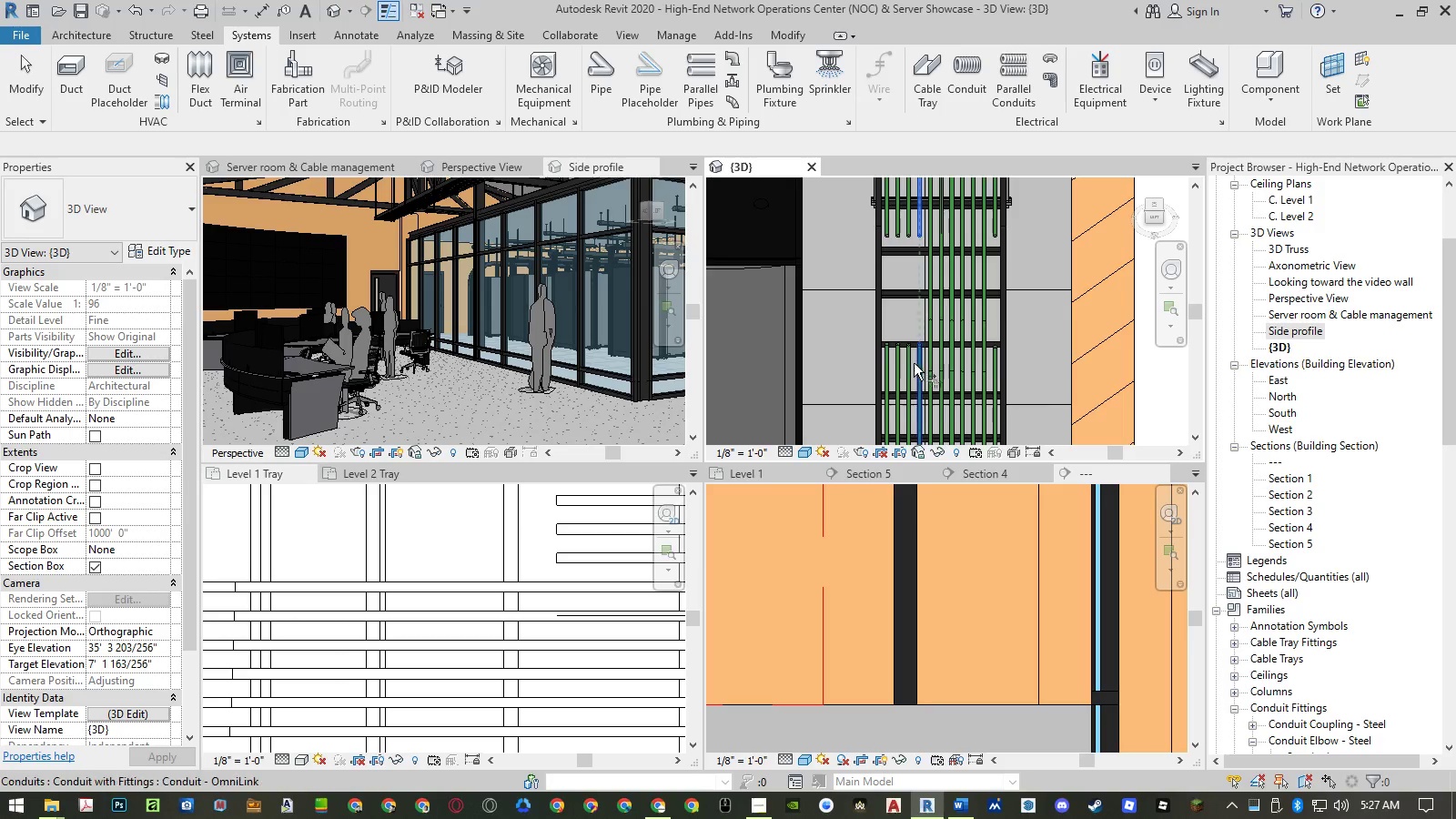 
left_click([915, 364])
 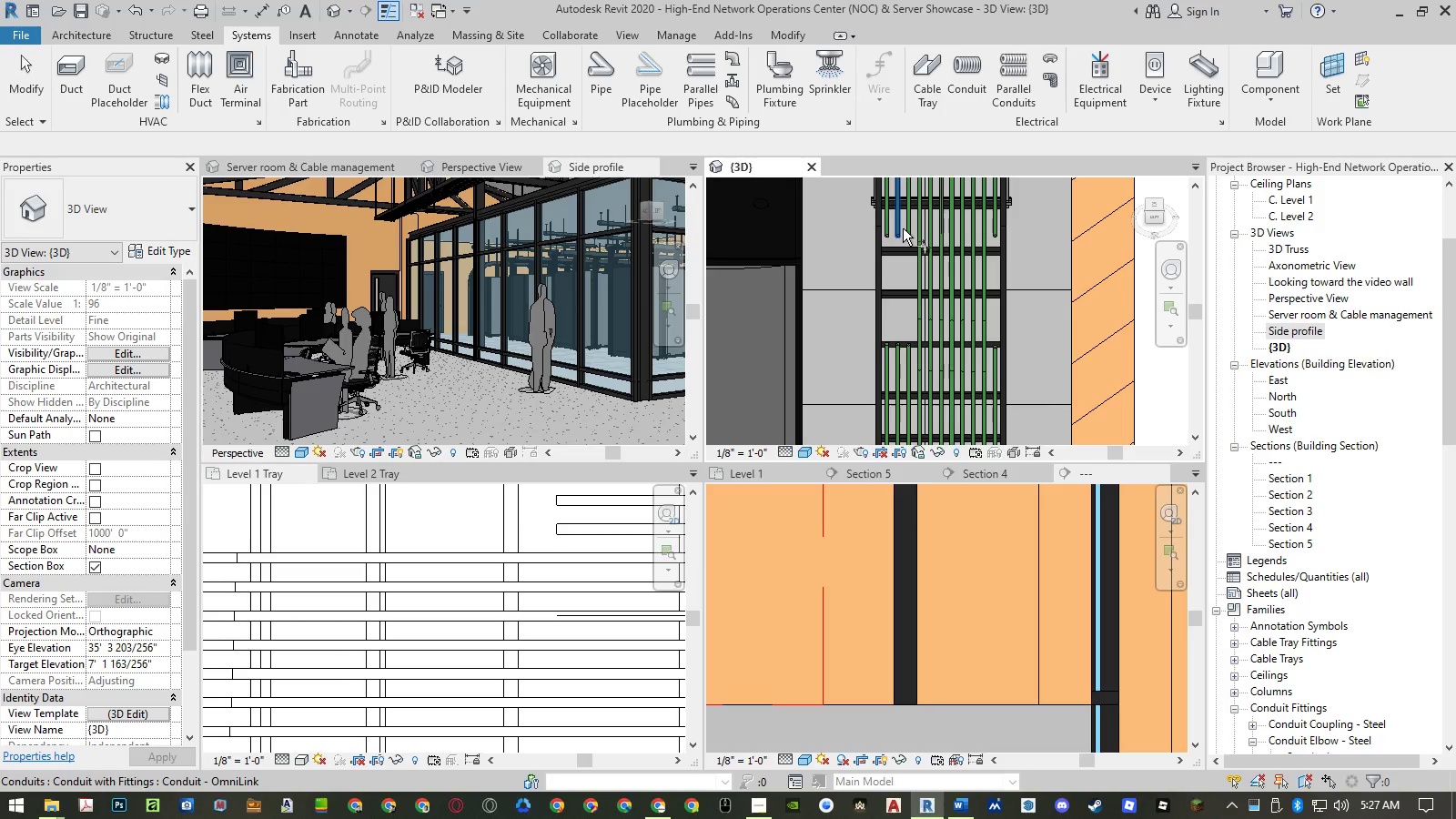 
left_click([908, 228])
 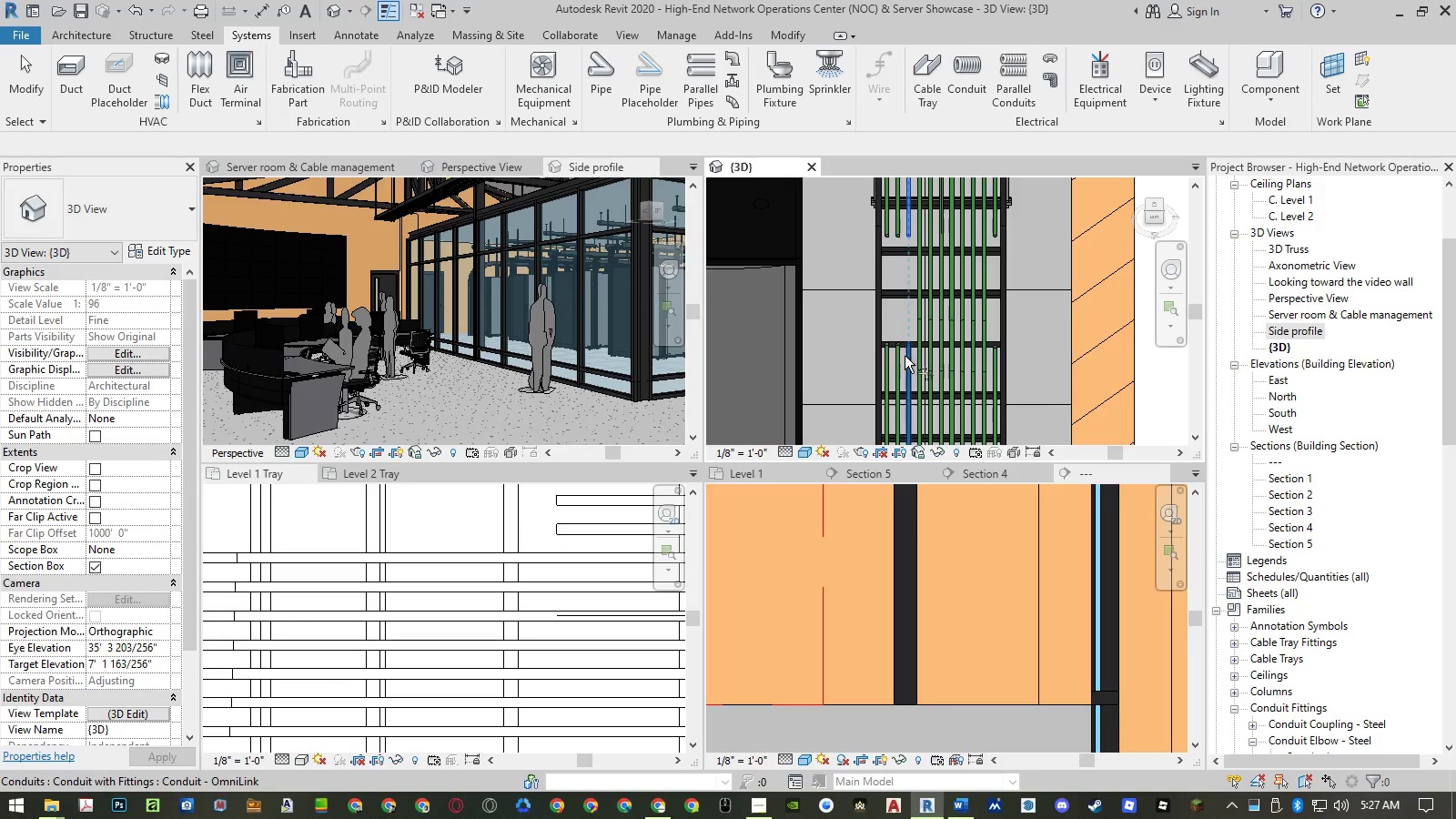 
left_click([905, 358])
 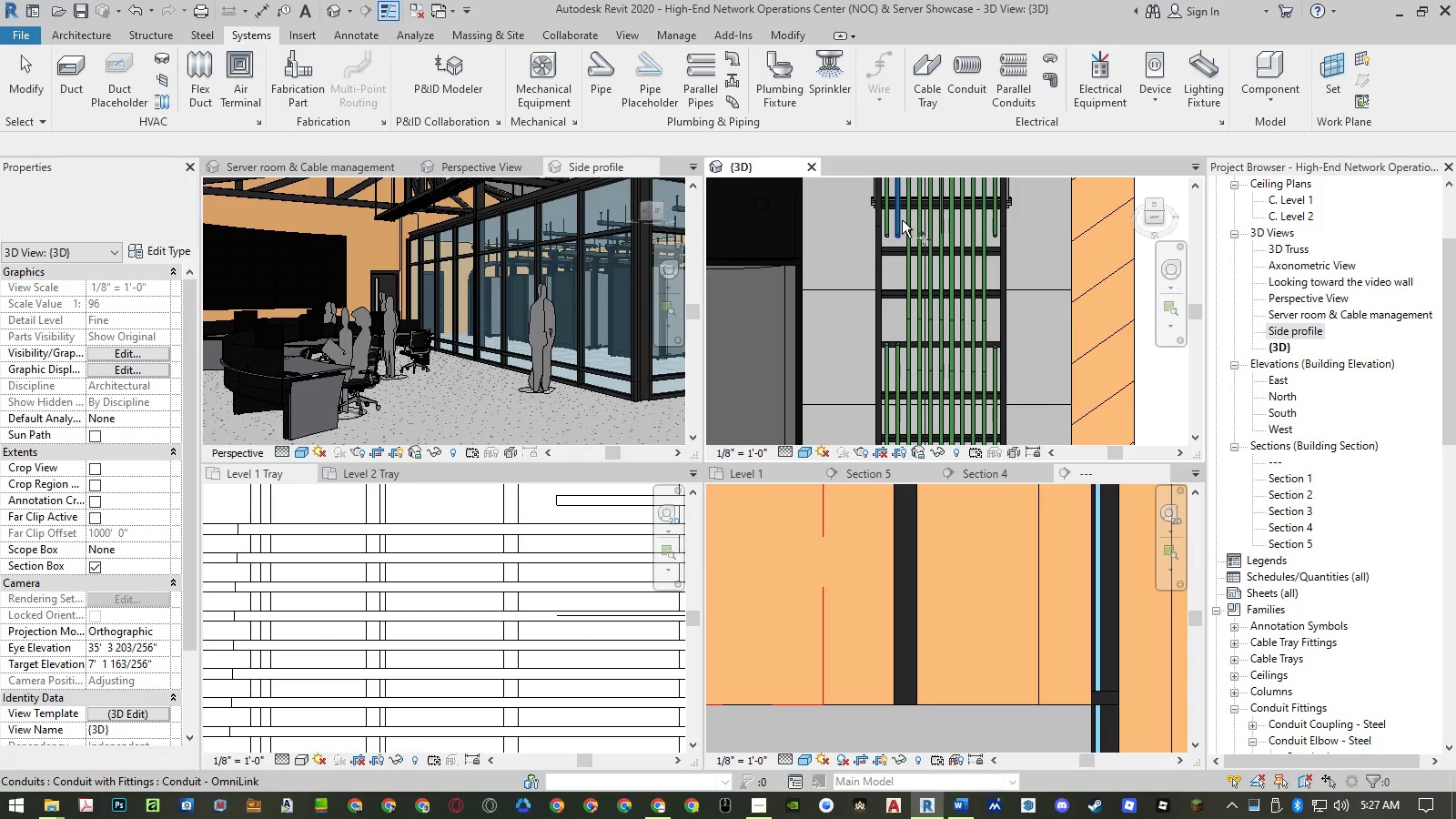 
left_click([897, 219])
 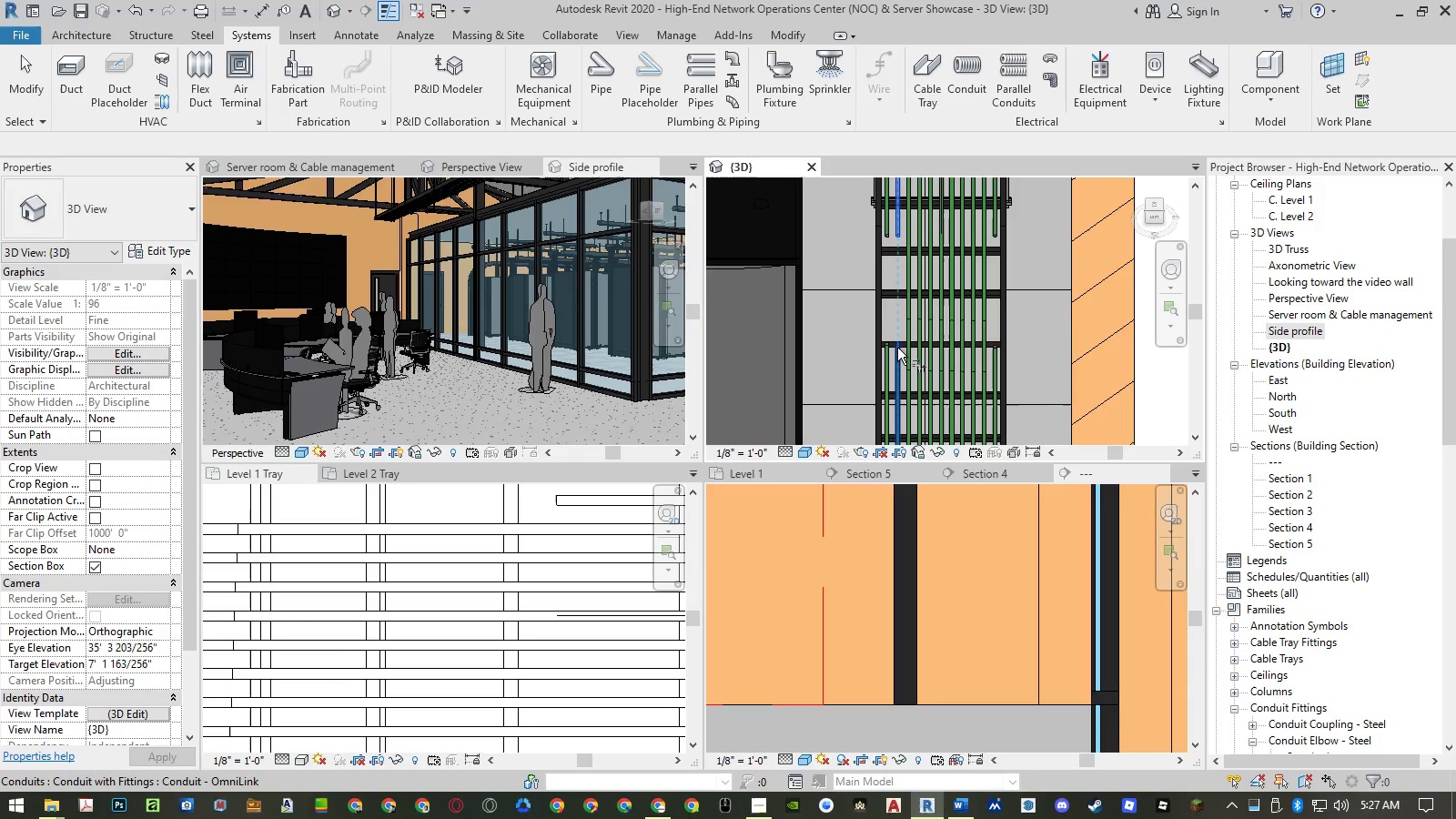 
left_click([897, 350])
 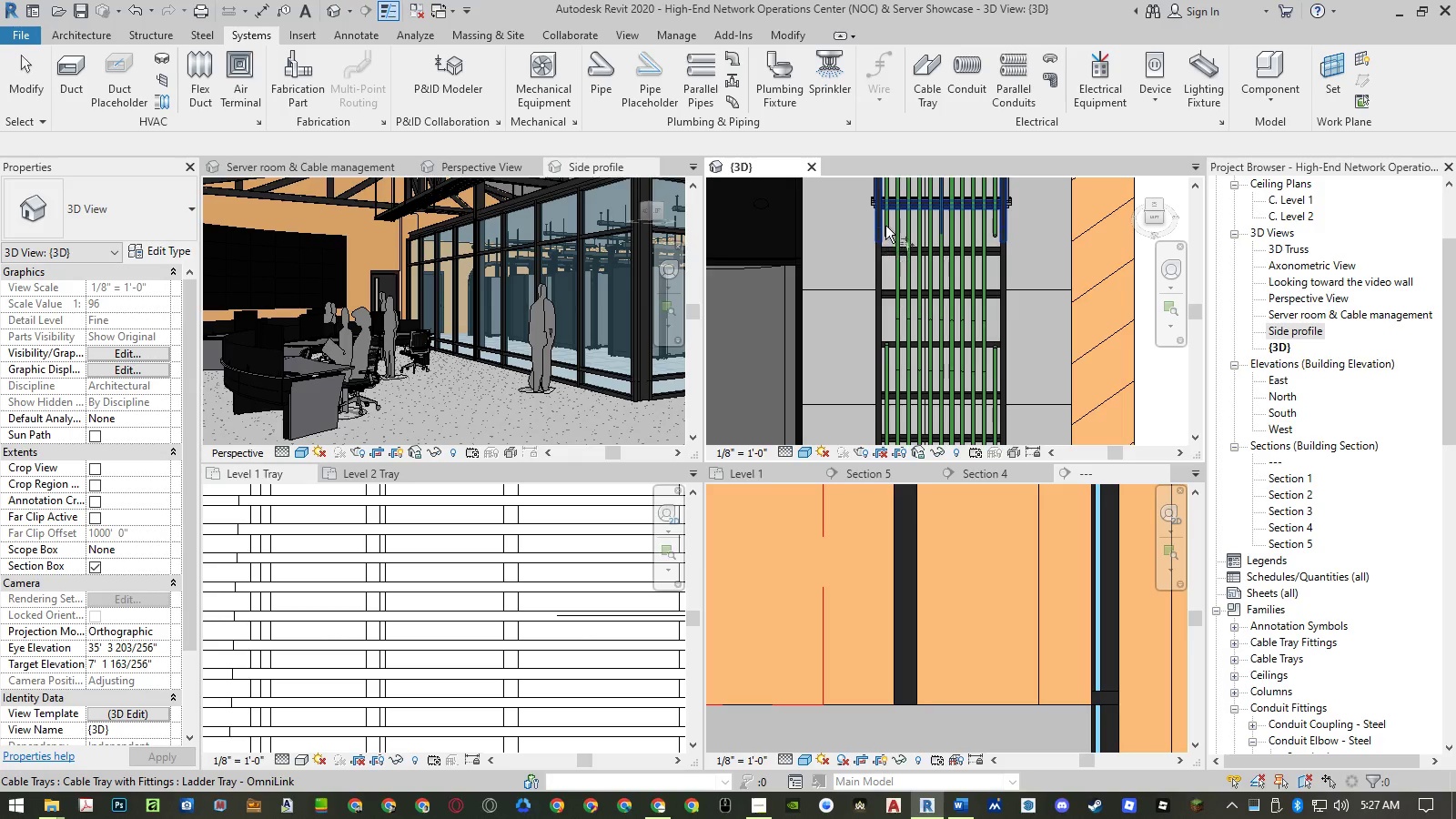 
left_click([885, 226])
 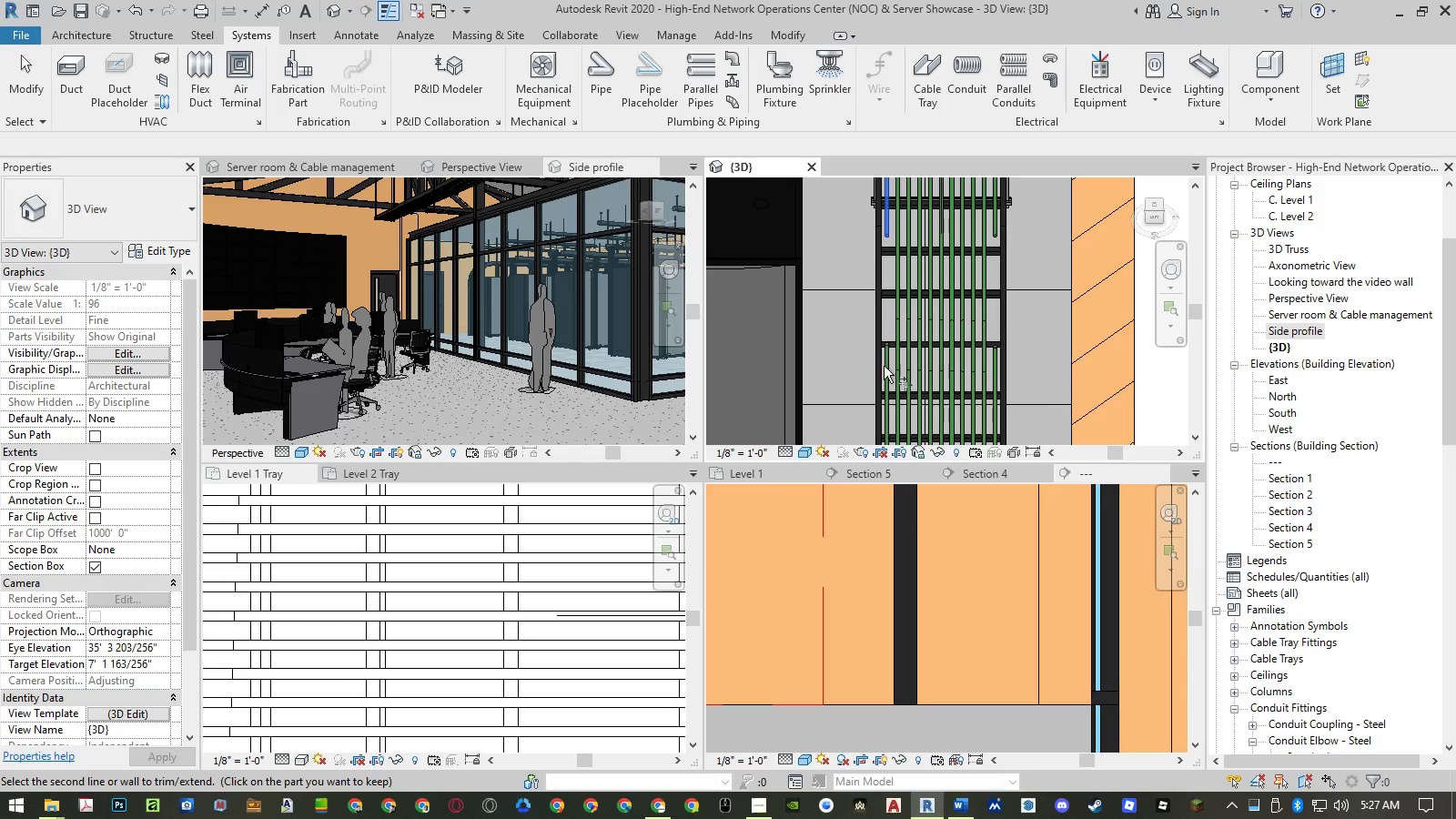 
left_click([884, 373])
 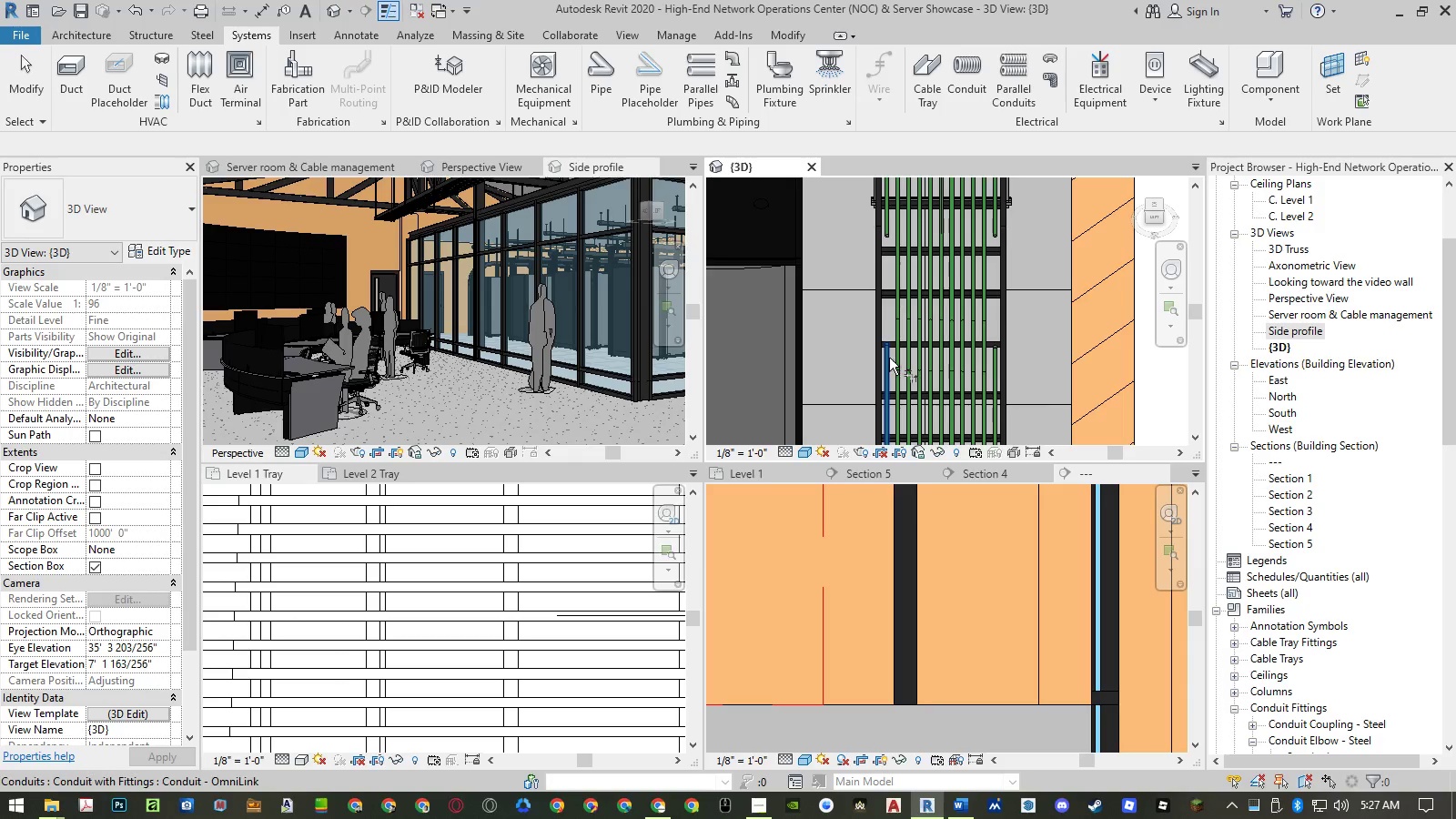 
key(Escape)
 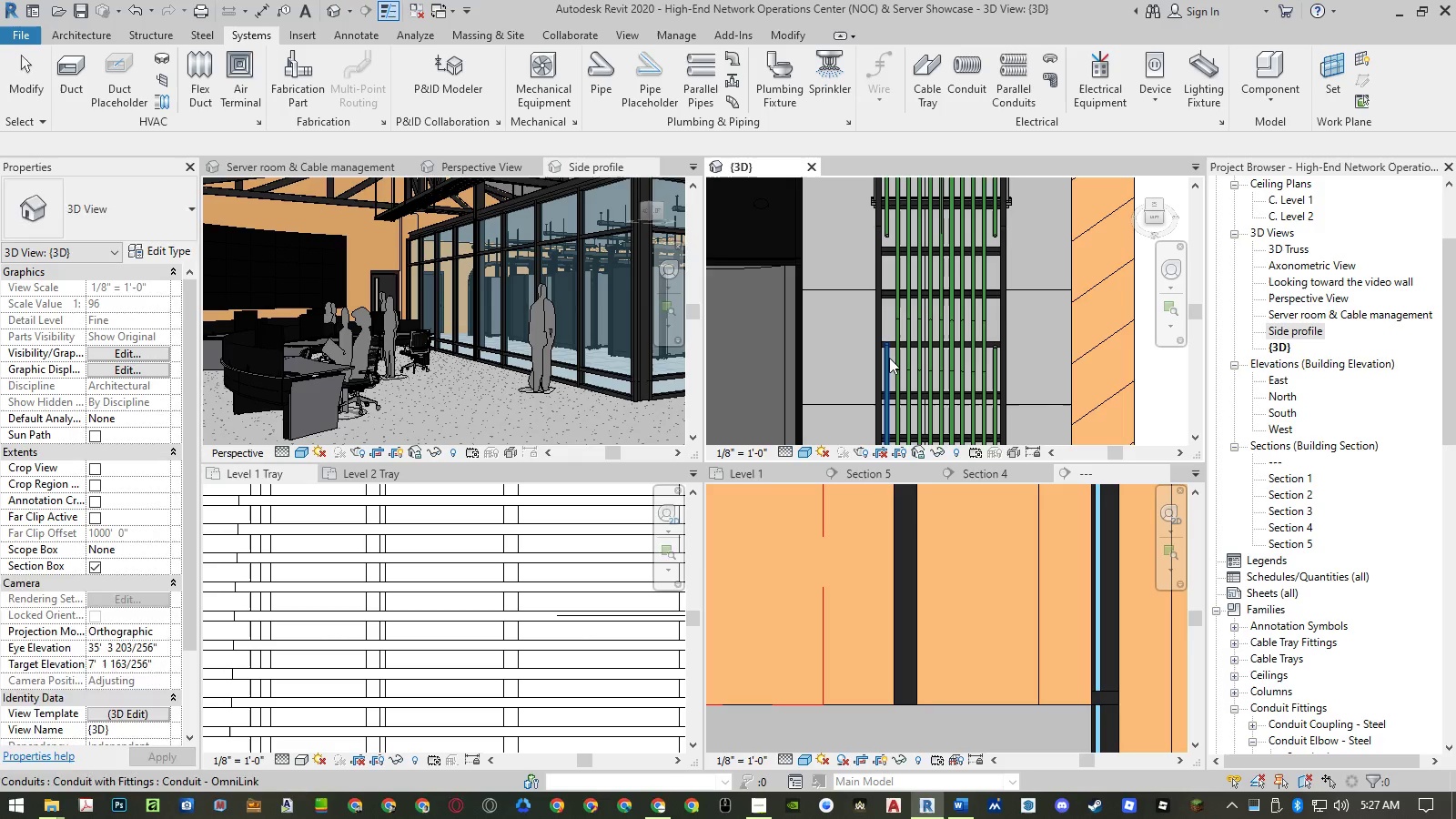 
key(Escape)
 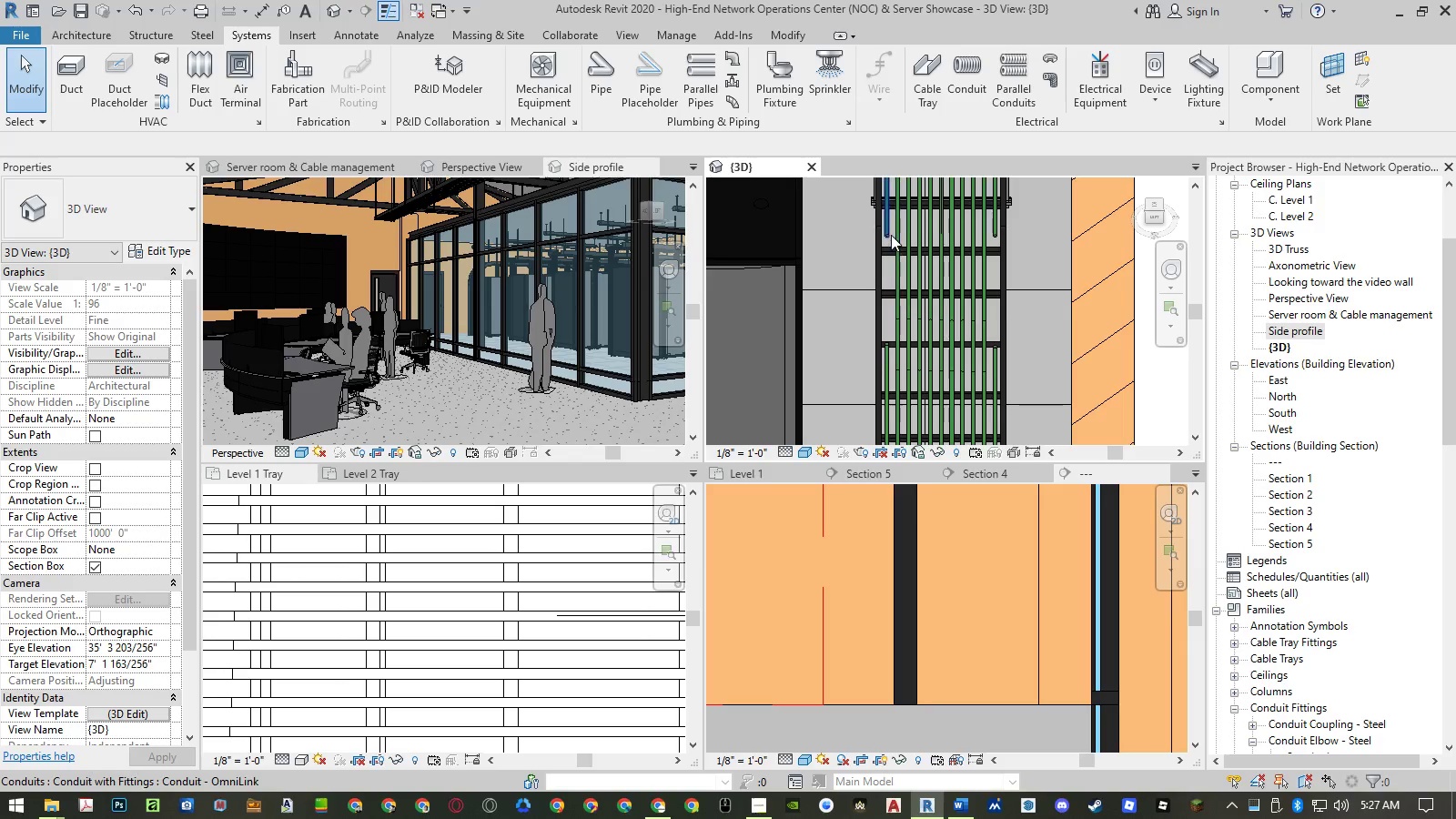 
left_click([889, 226])
 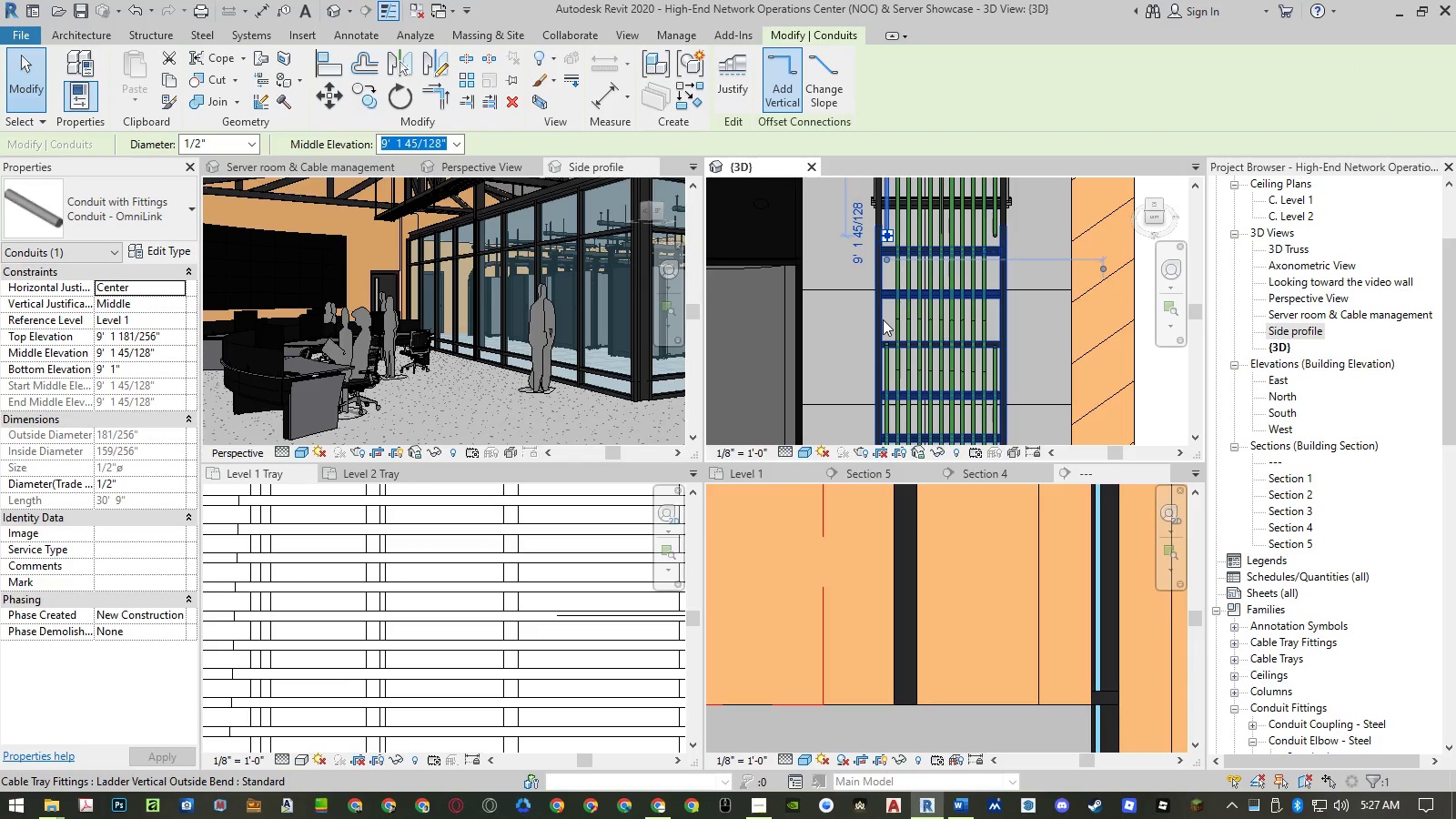 
key(Escape)
 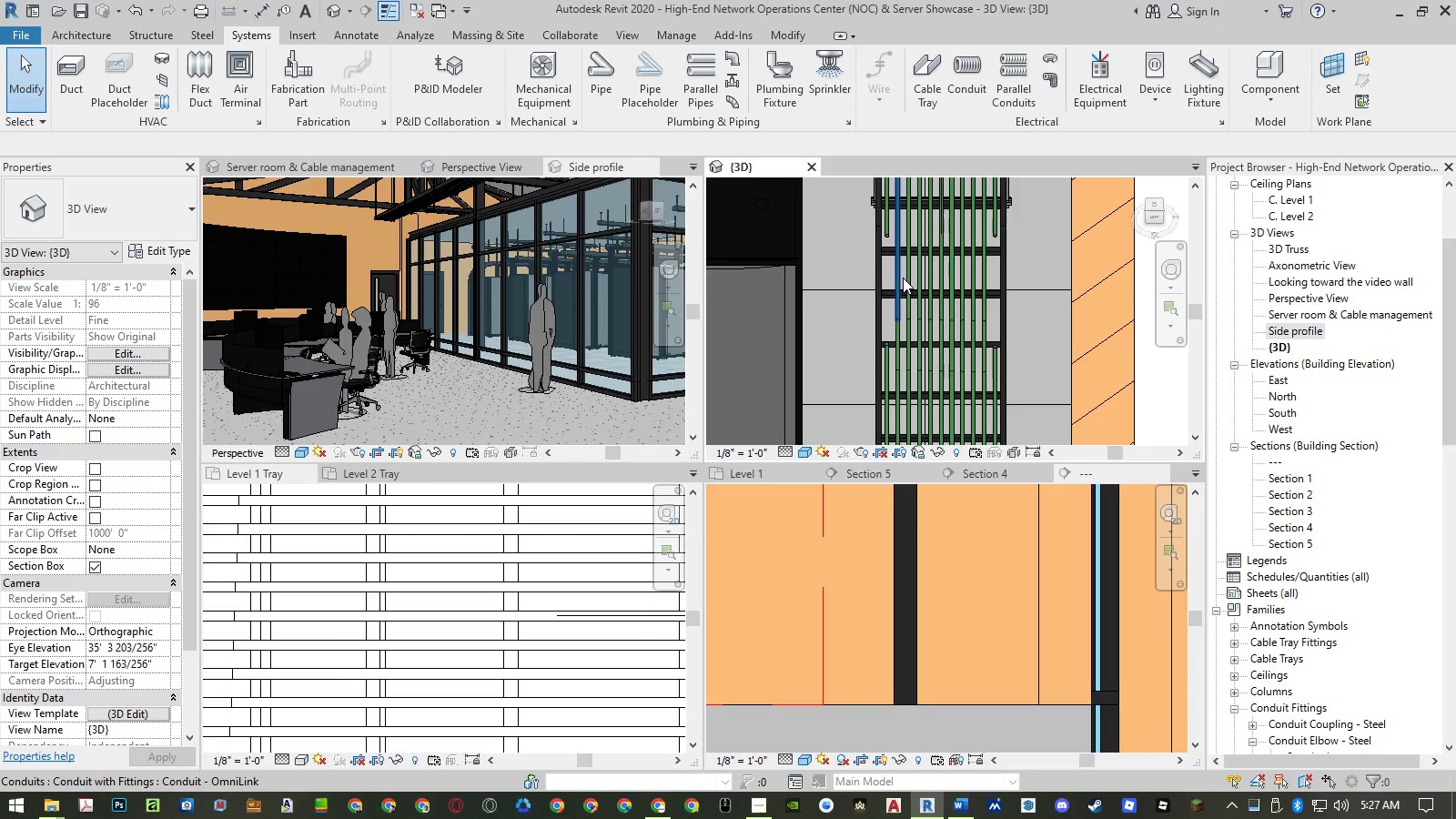 
wait(8.89)
 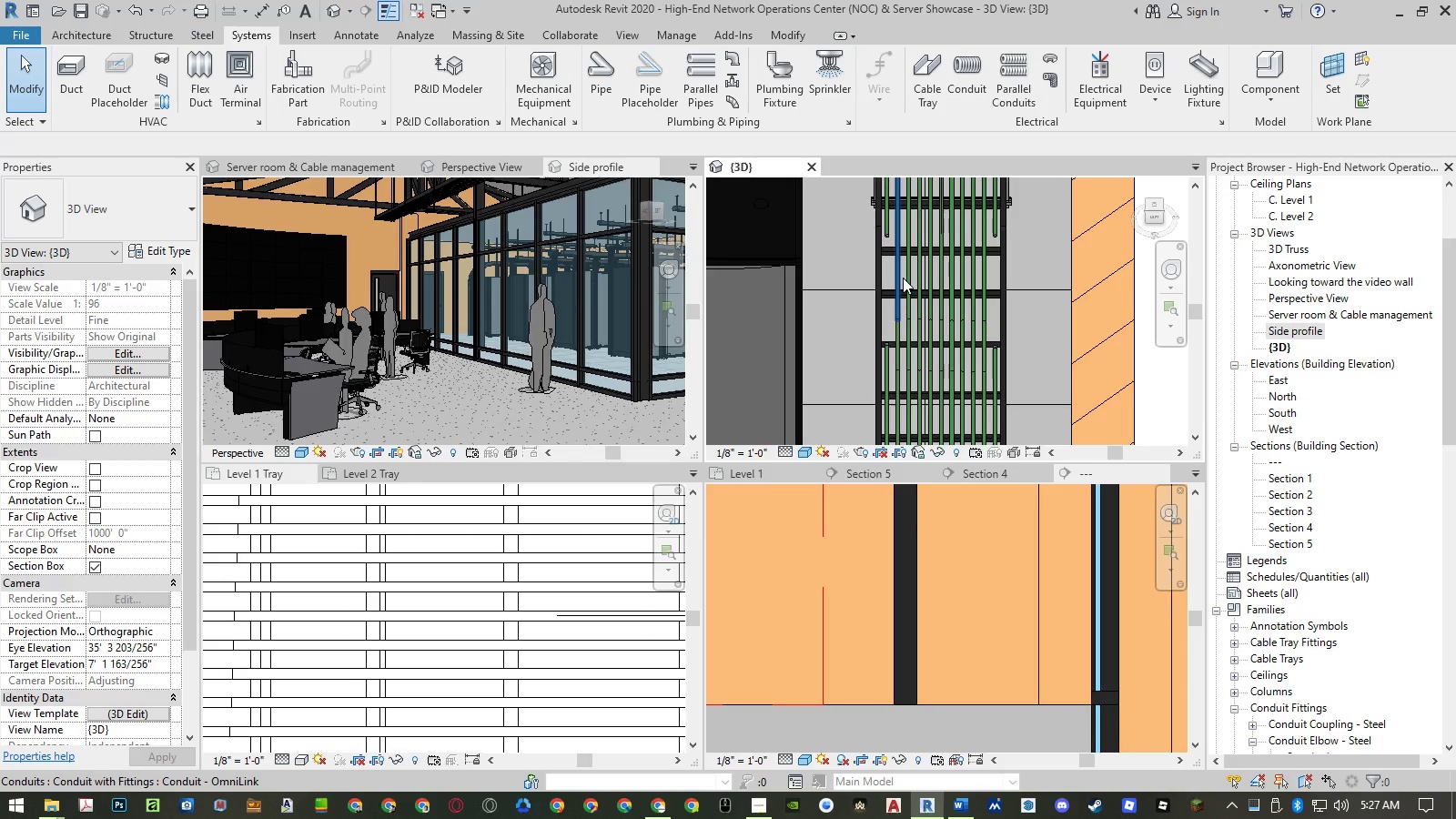 
hold_key(key=ControlLeft, duration=1.5)
 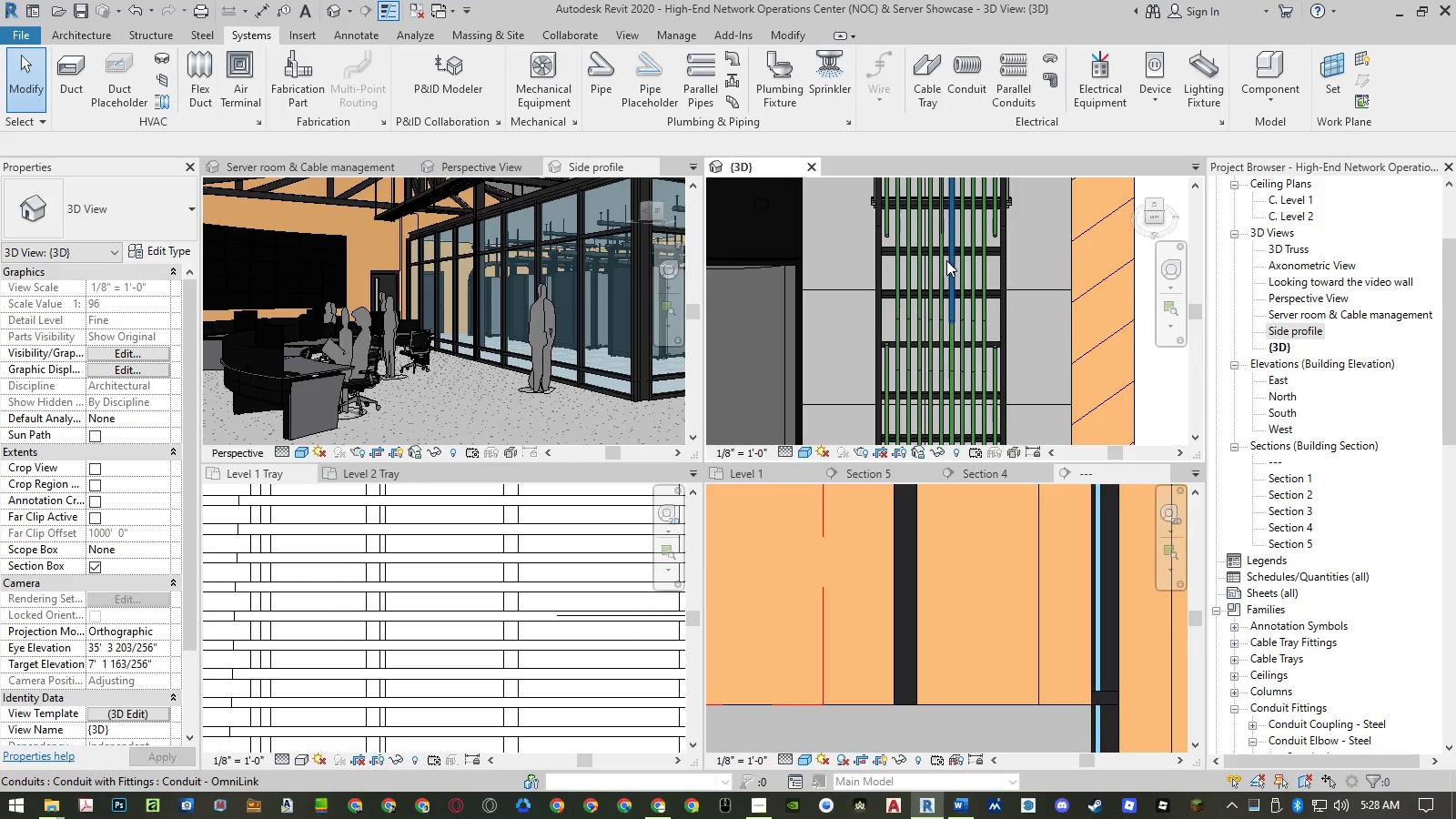 
hold_key(key=ControlLeft, duration=0.59)
 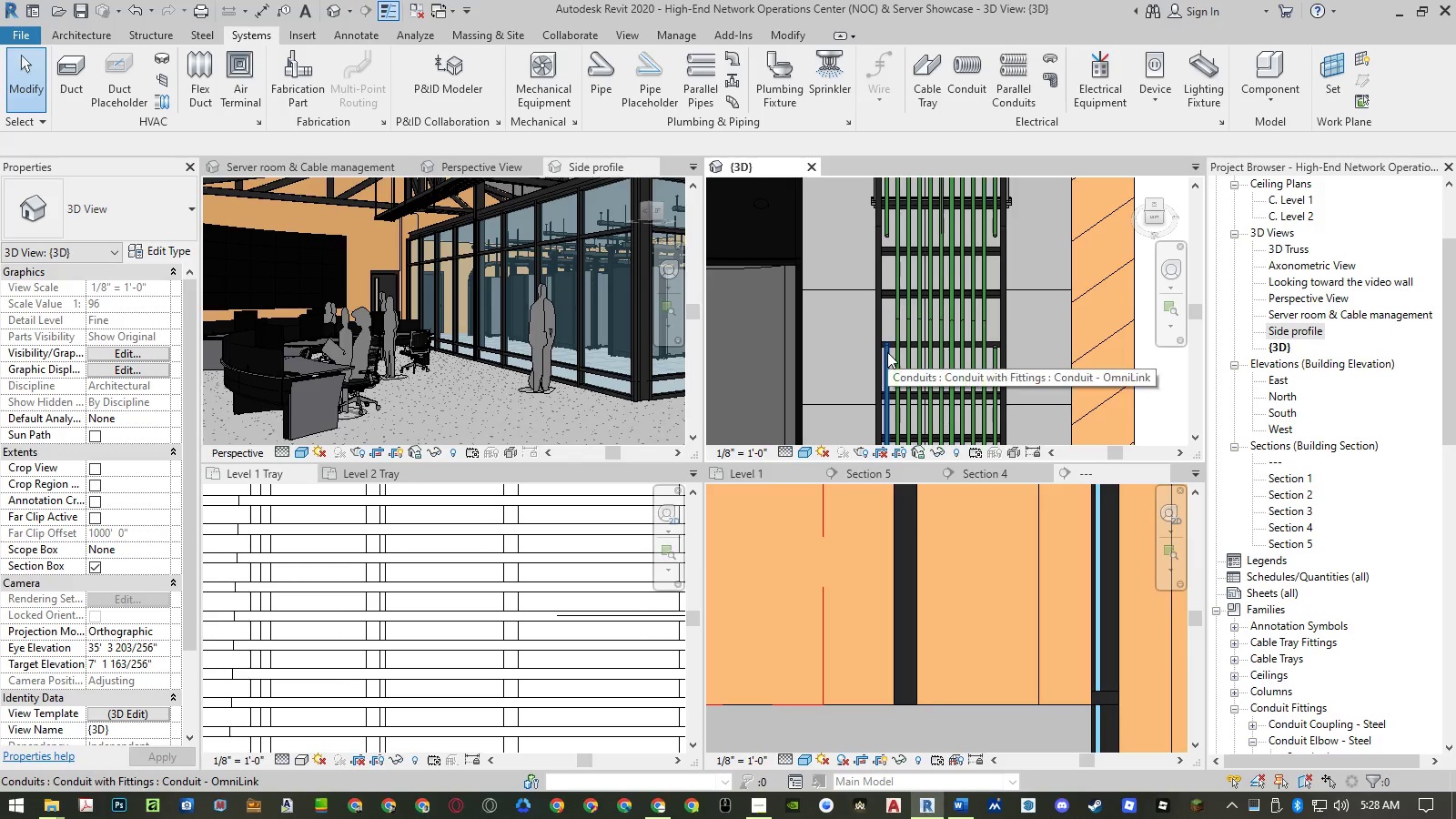 
left_click([887, 352])
 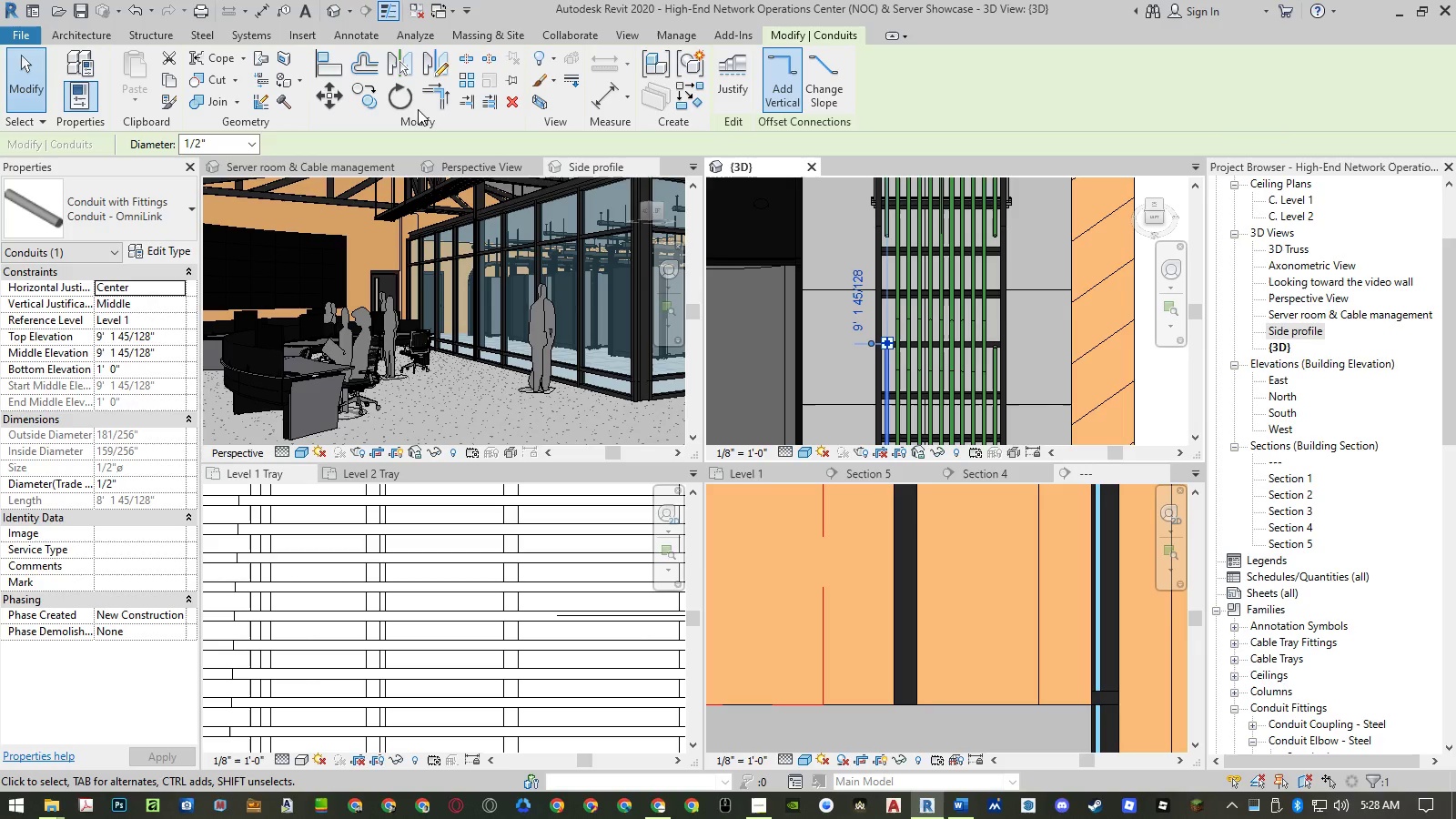 
wait(5.91)
 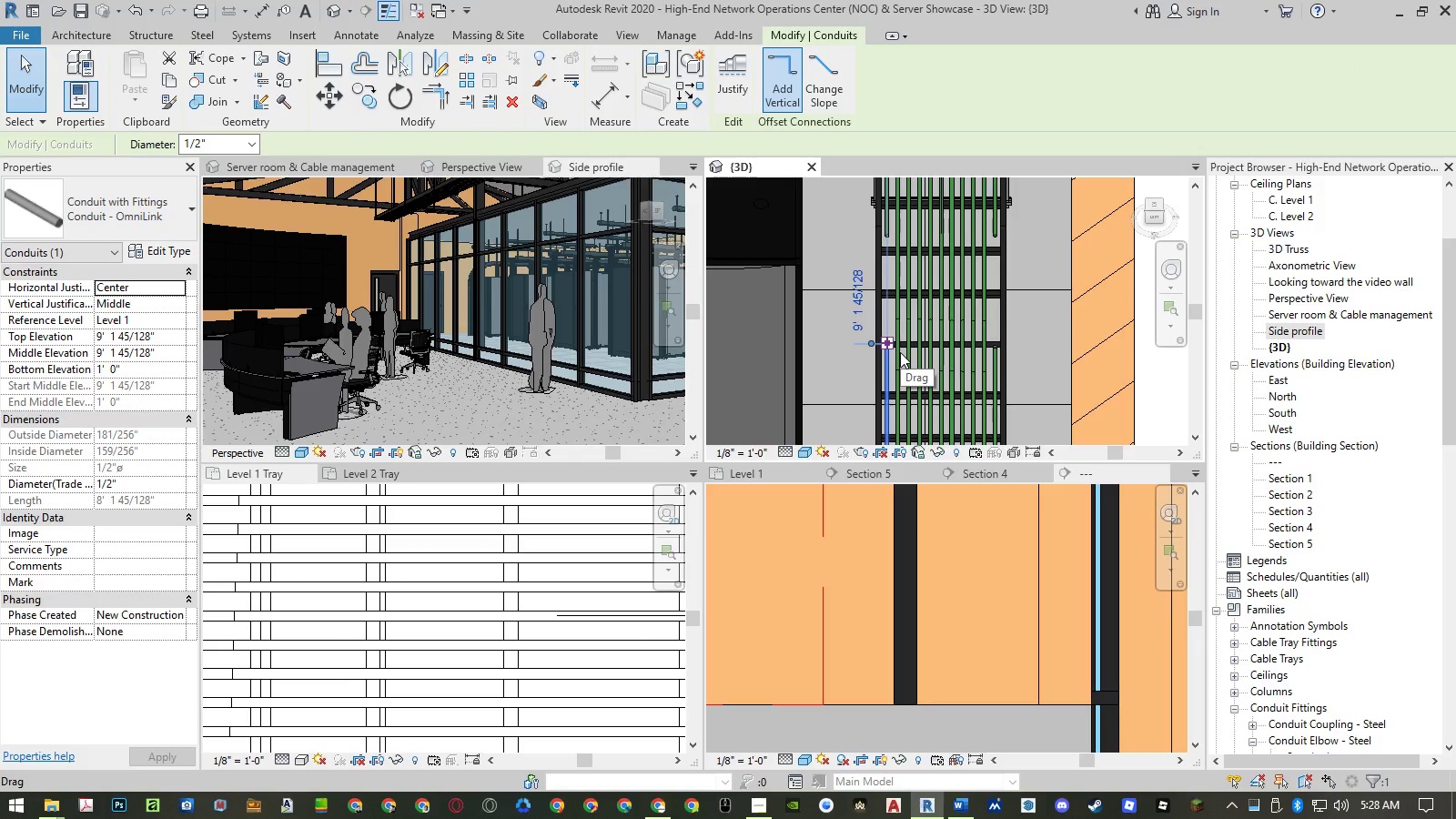 
left_click([435, 98])
 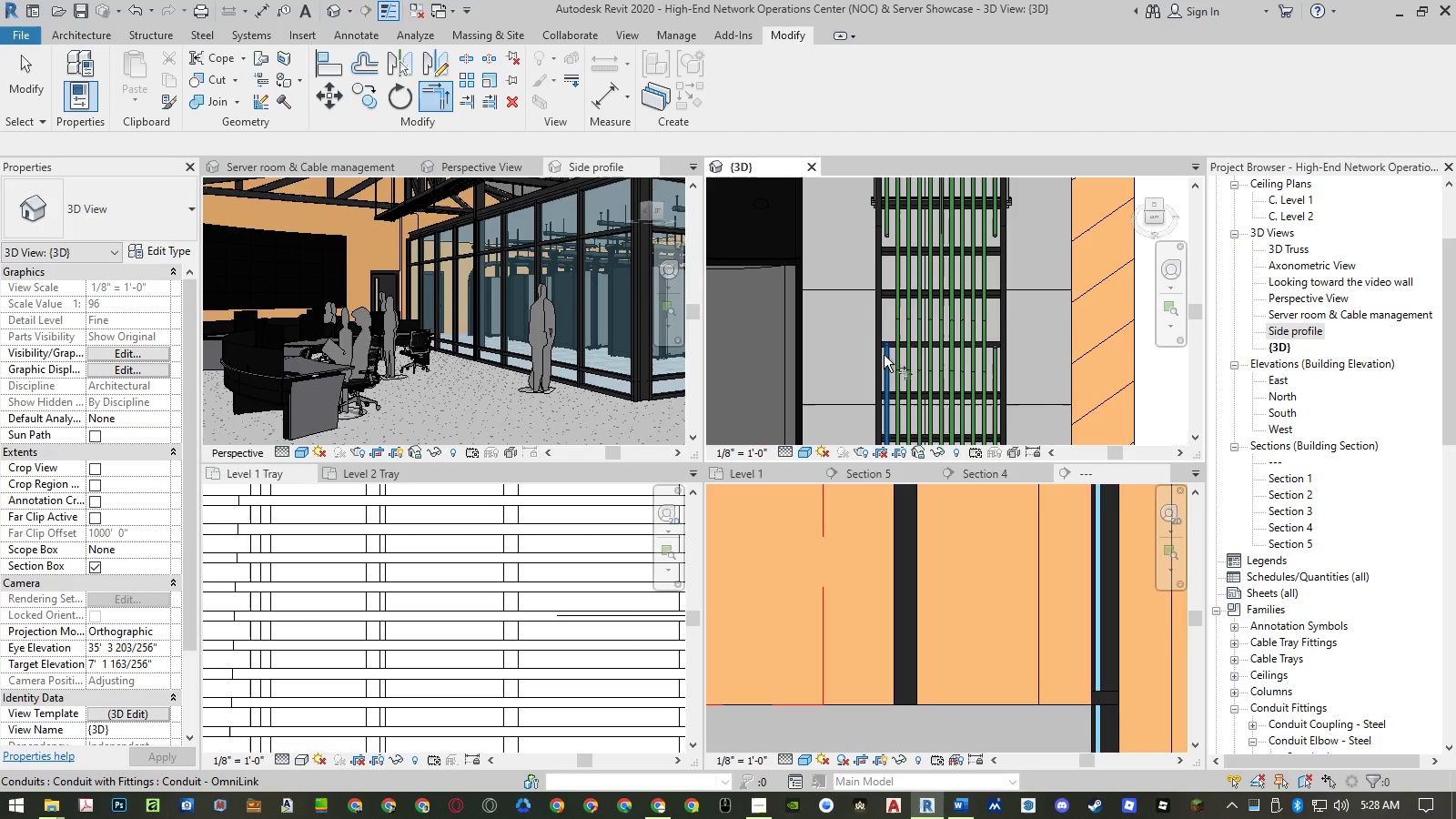 
left_click([885, 355])
 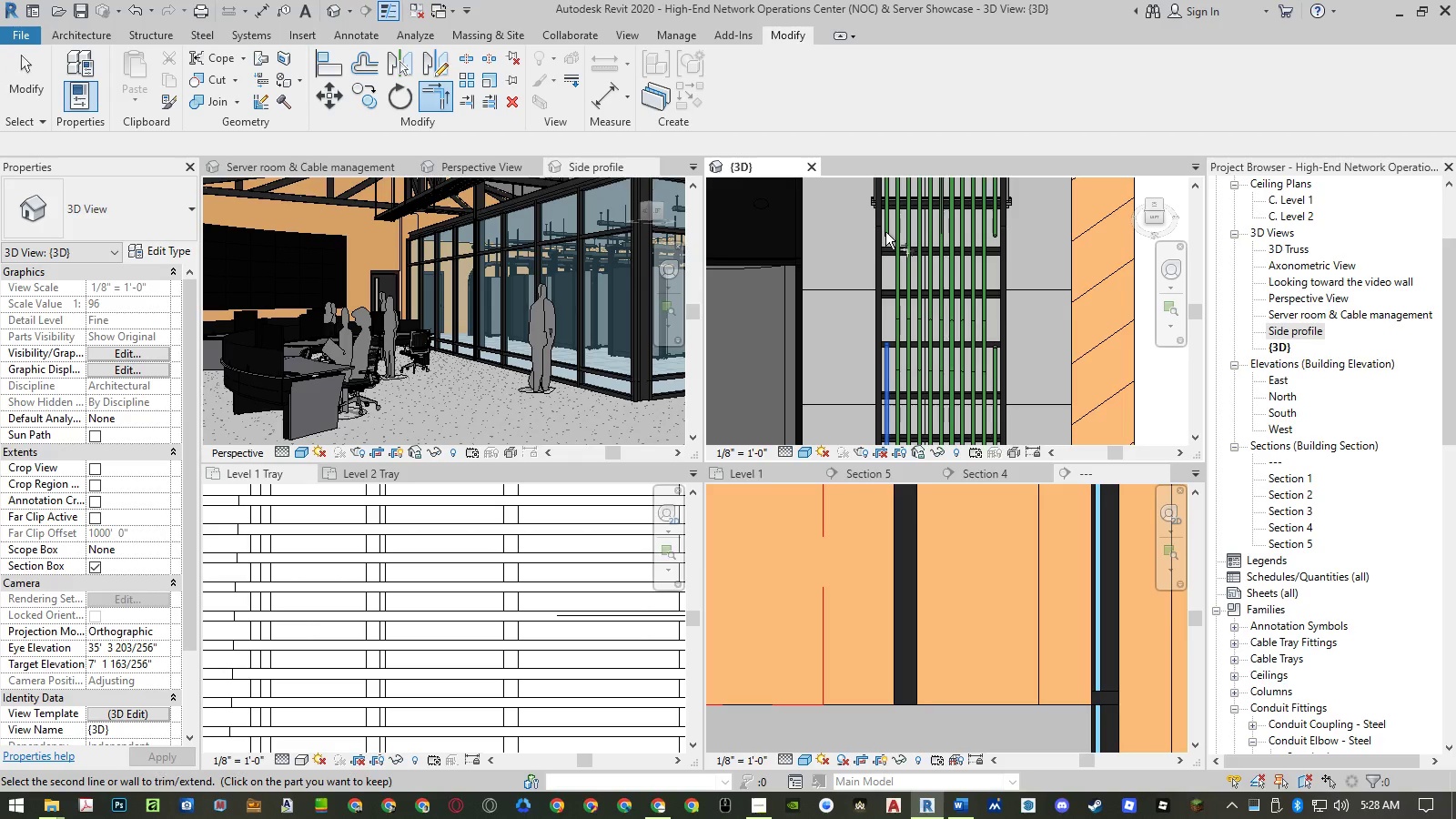 
key(Escape)
 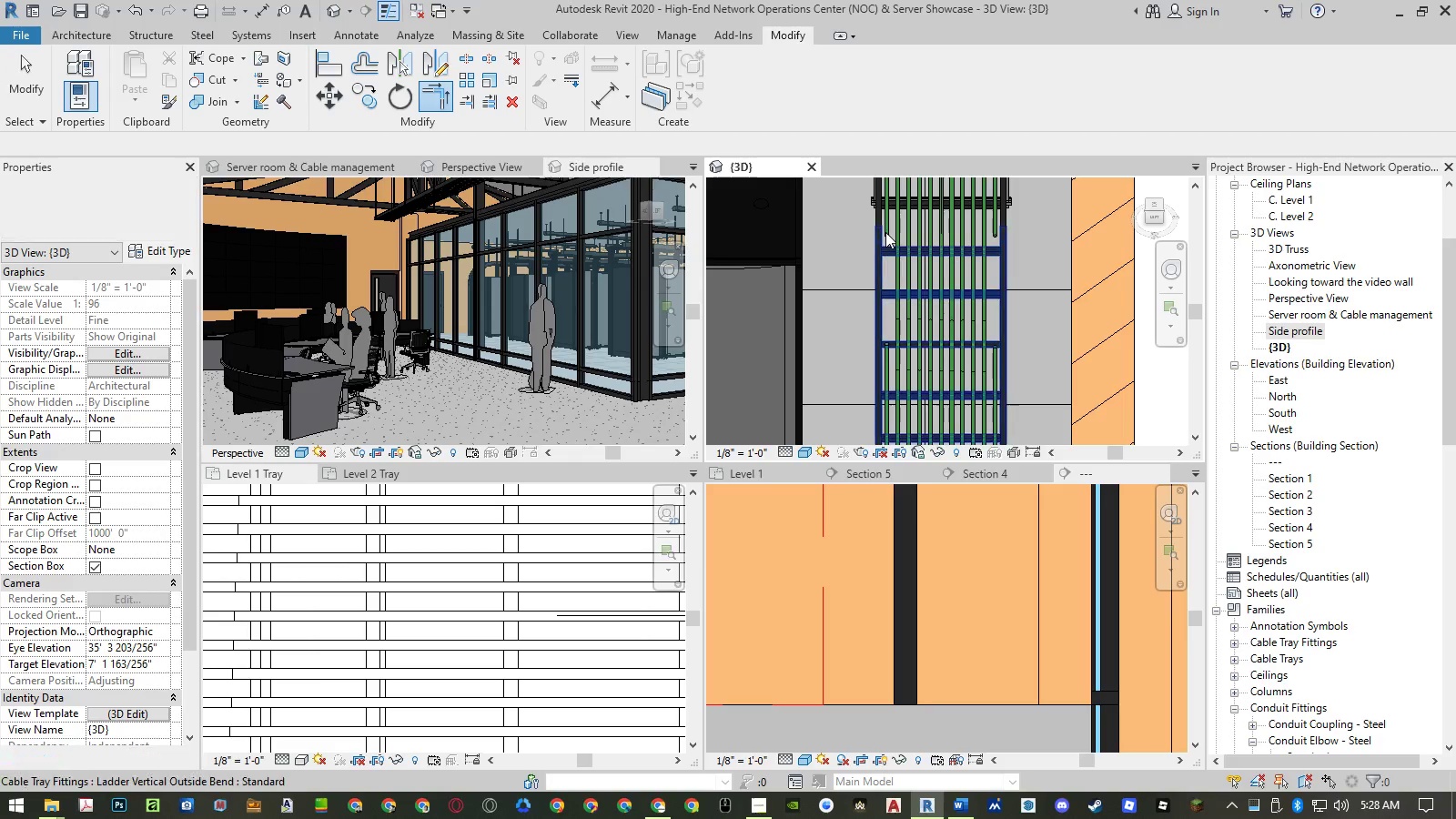 
key(Escape)
 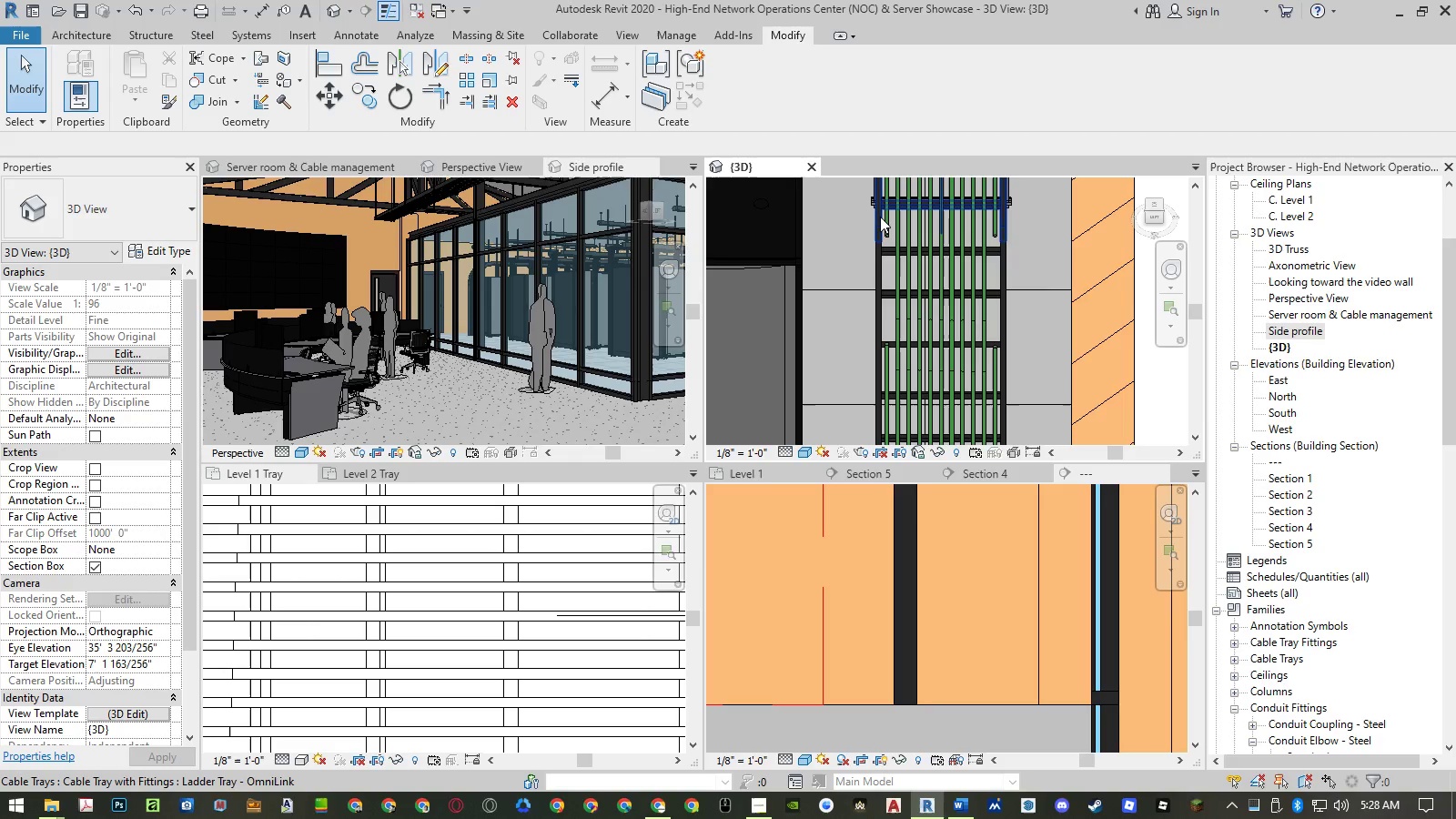 
left_click([880, 217])
 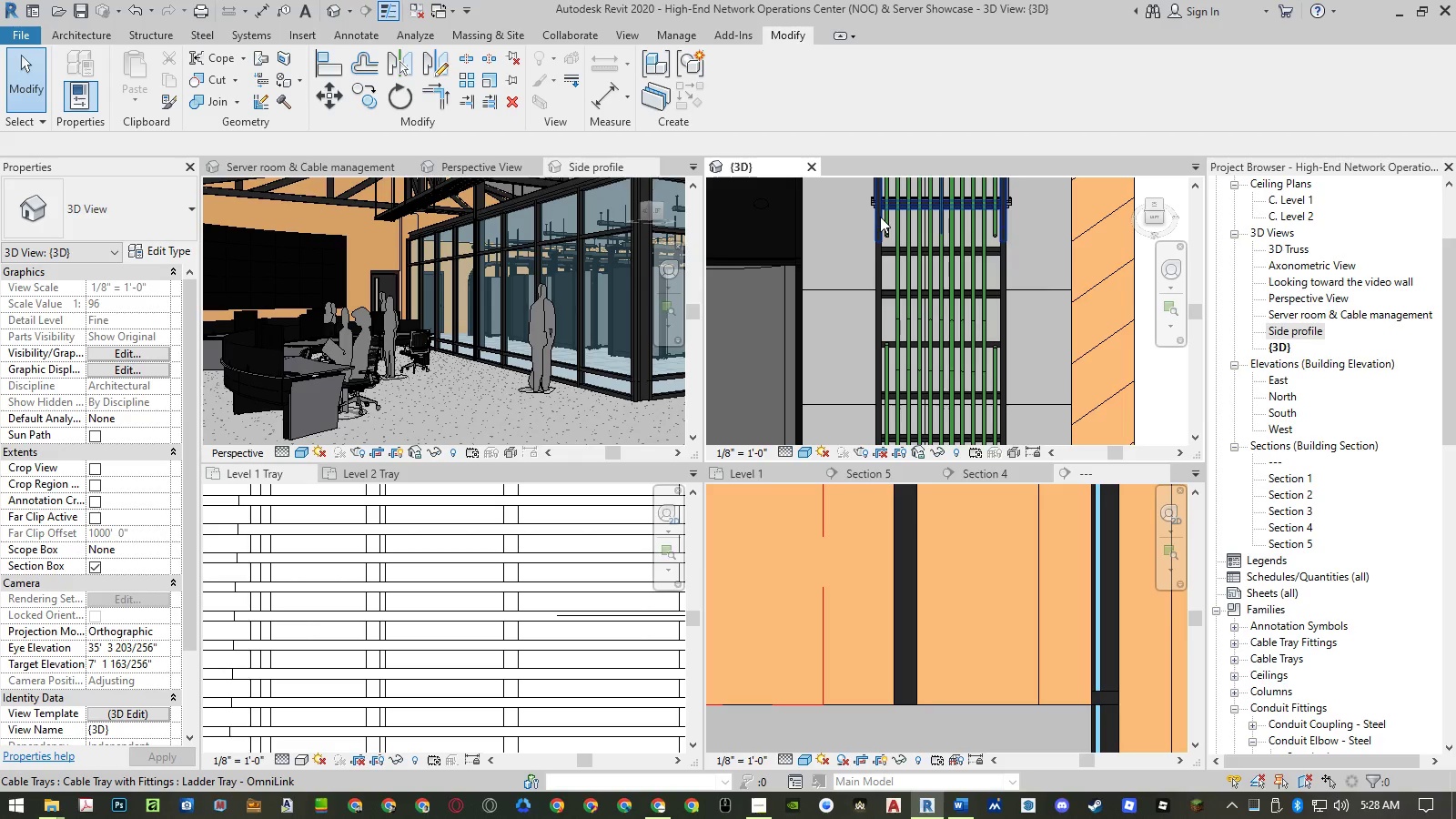 
right_click([880, 217])
 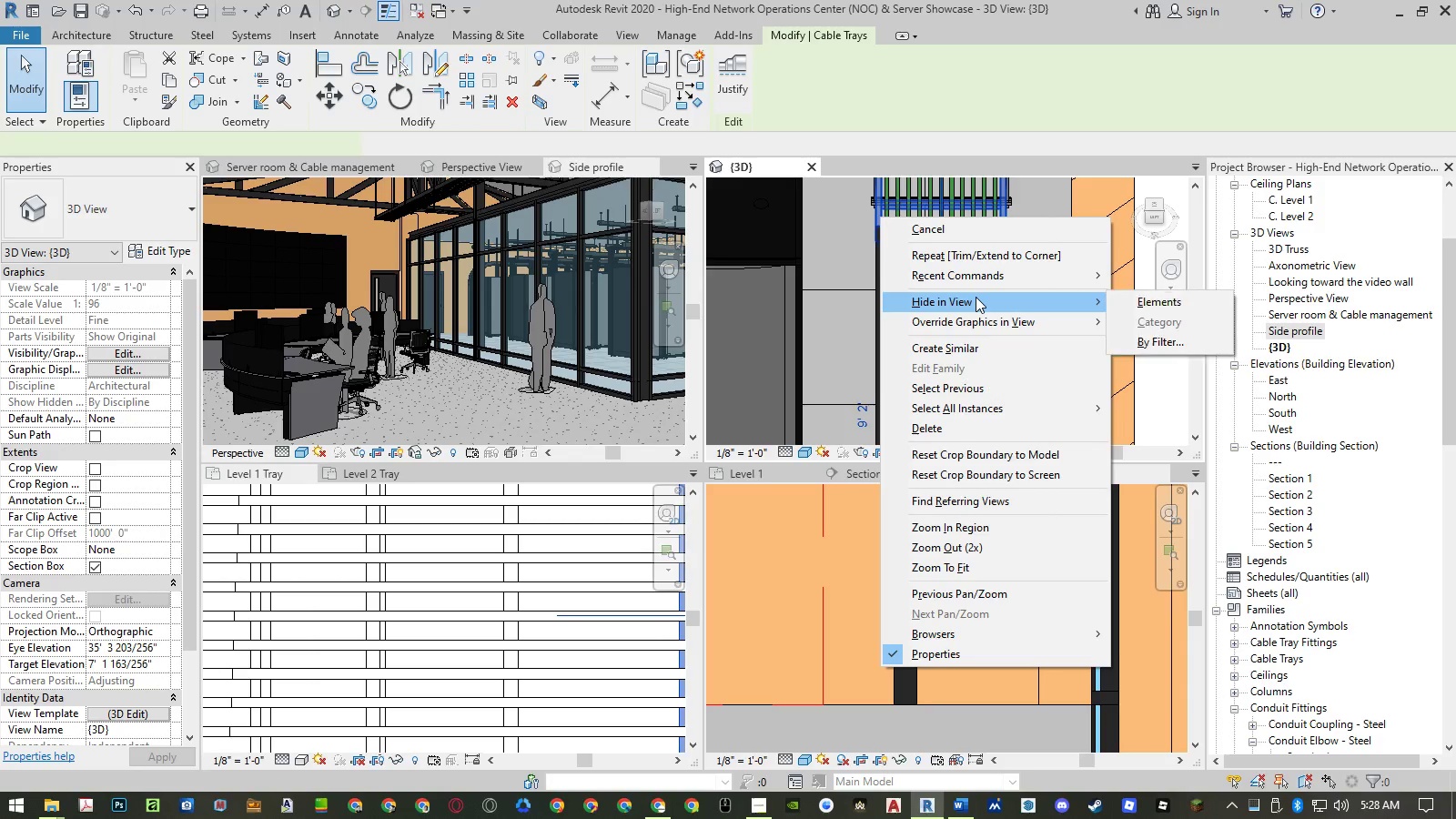 
double_click([1158, 303])
 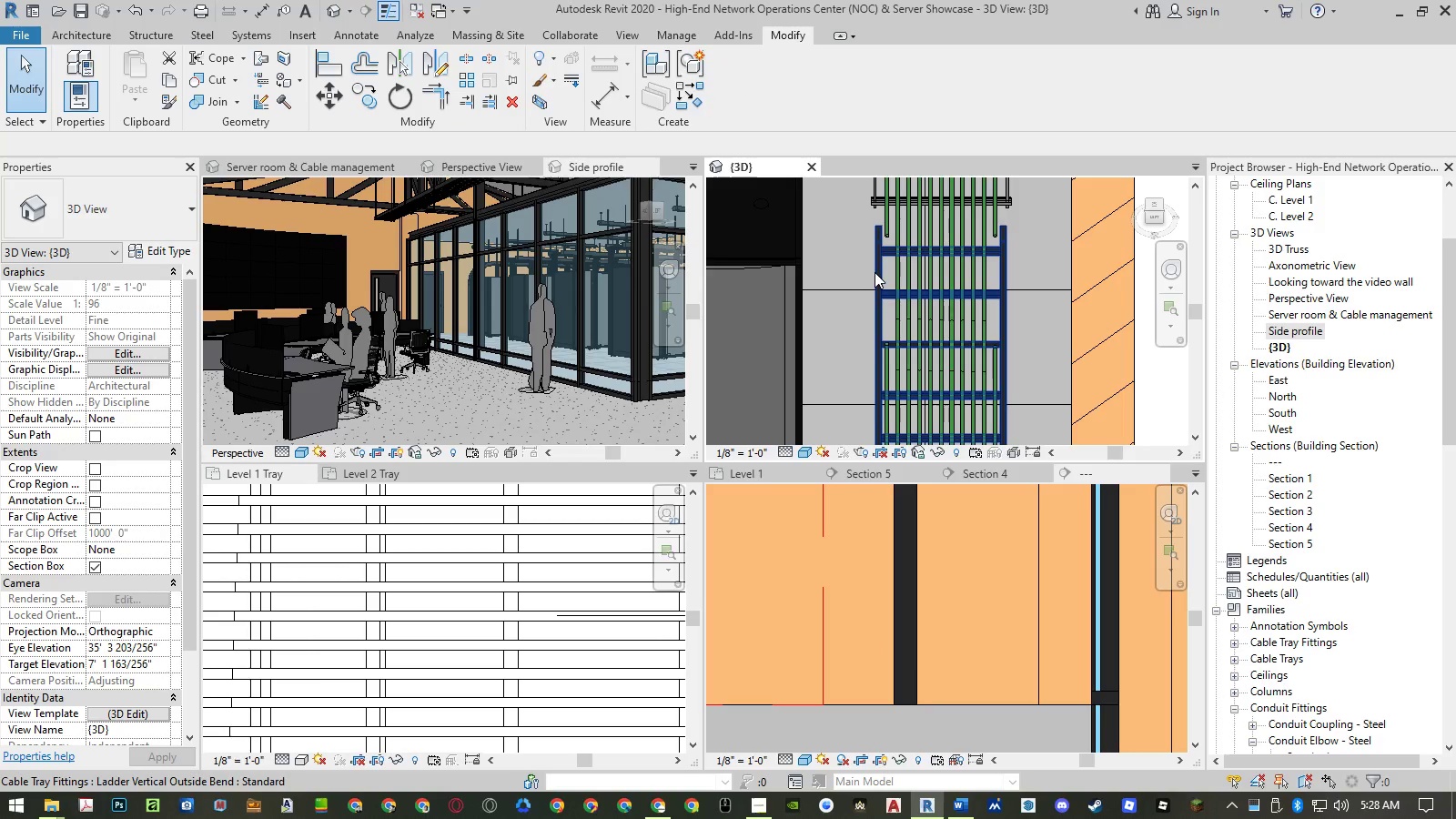 
left_click([879, 273])
 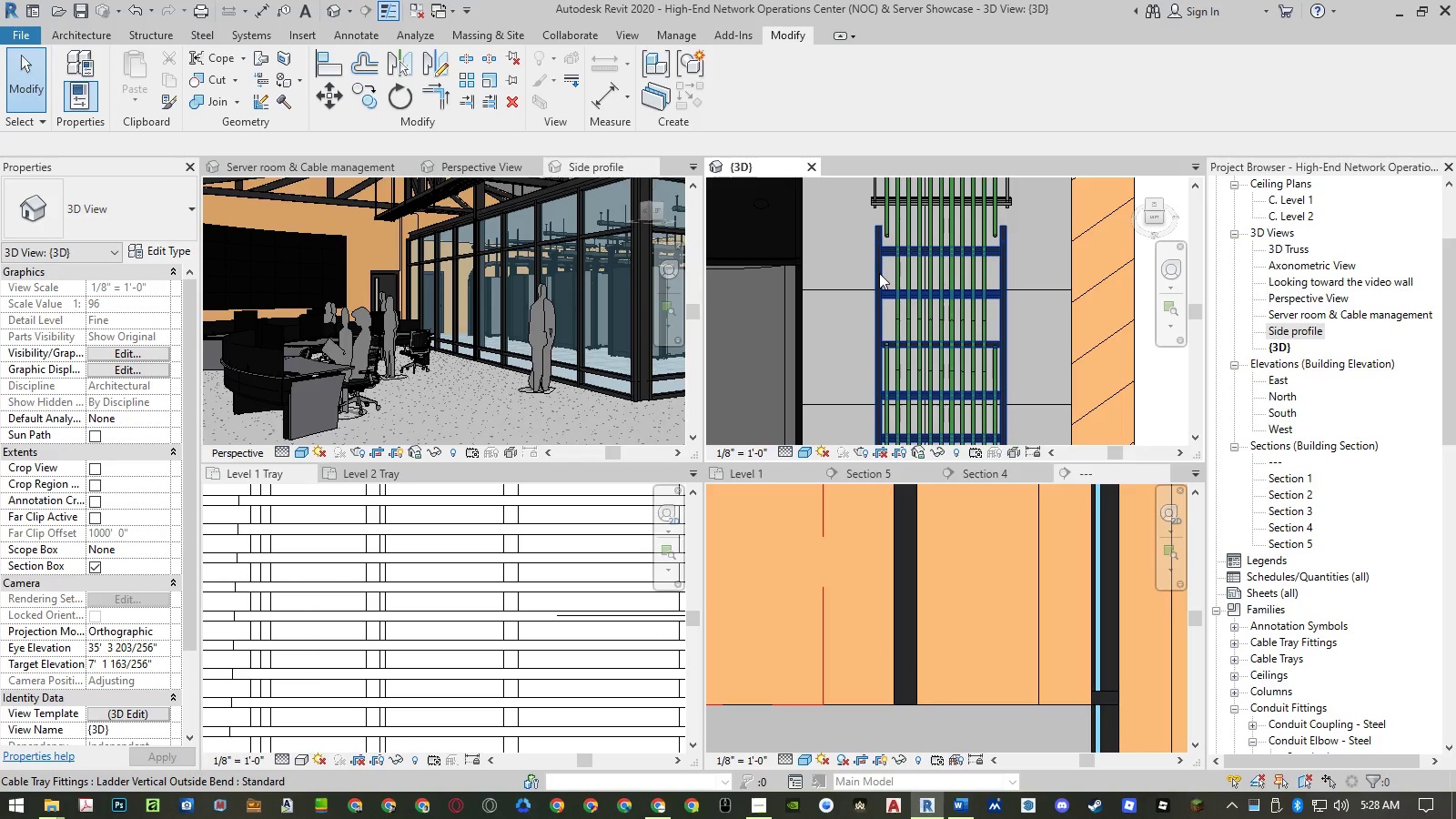 
right_click([879, 273])
 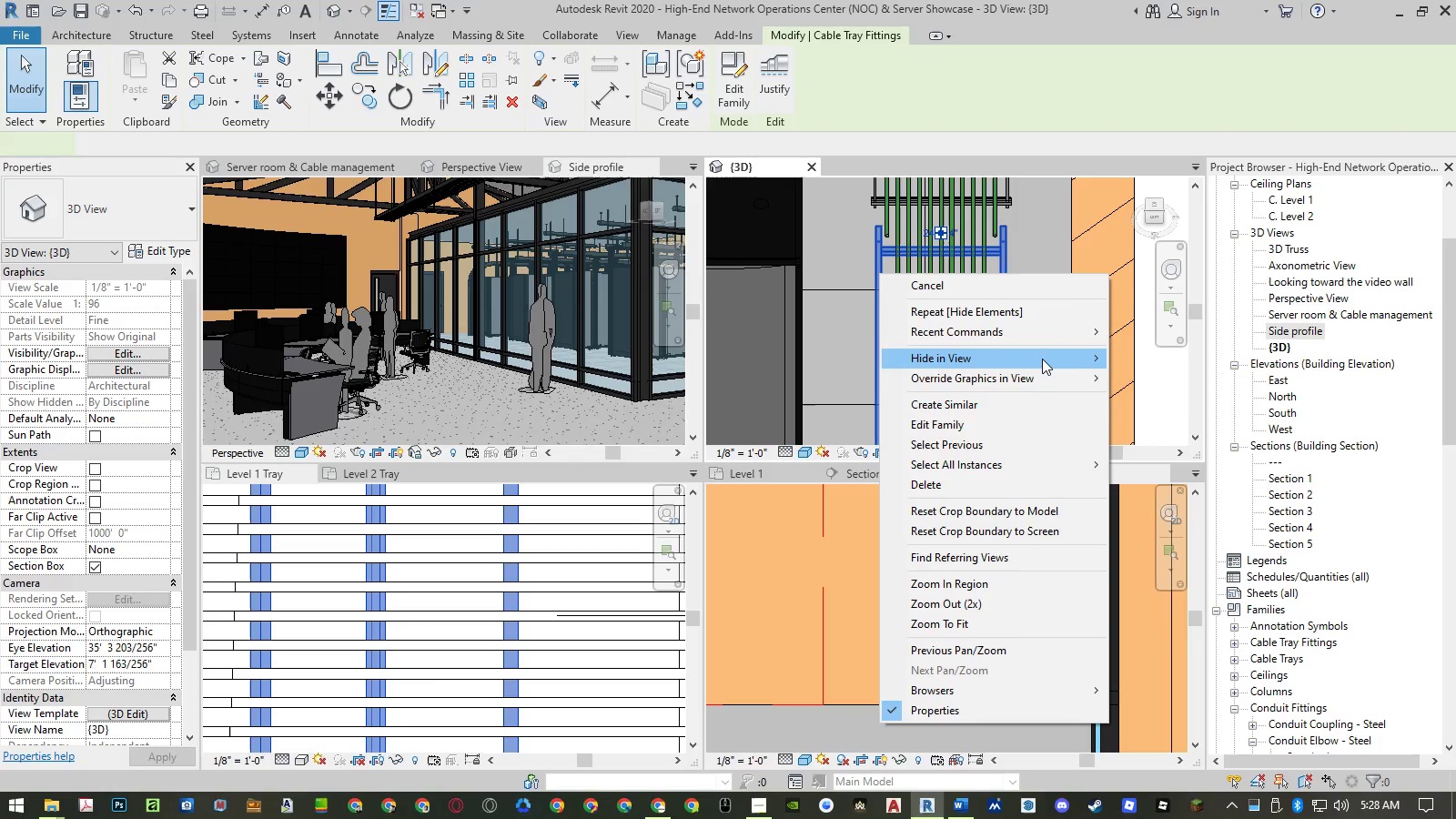 
double_click([1127, 357])
 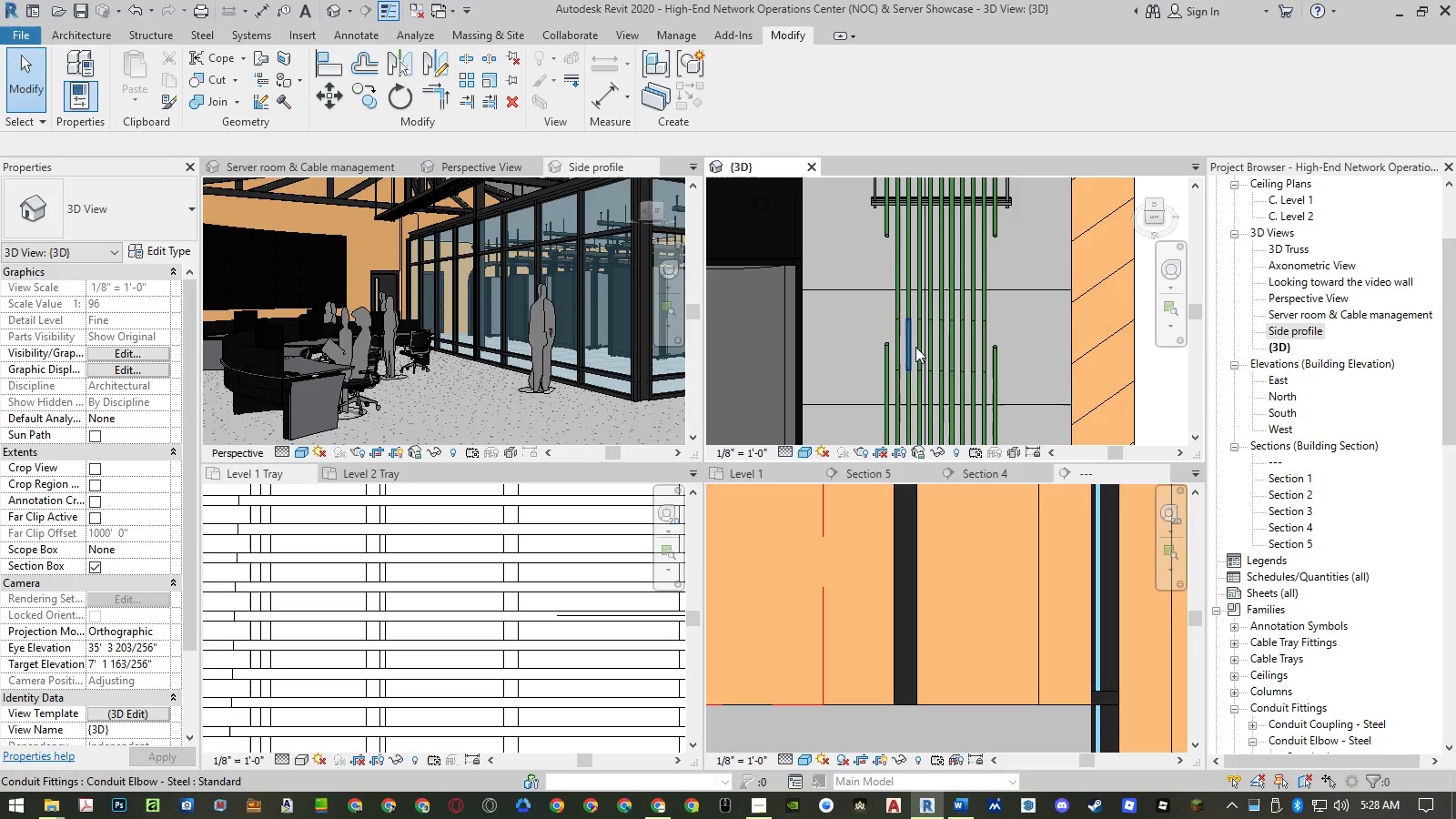 
type(tr)
 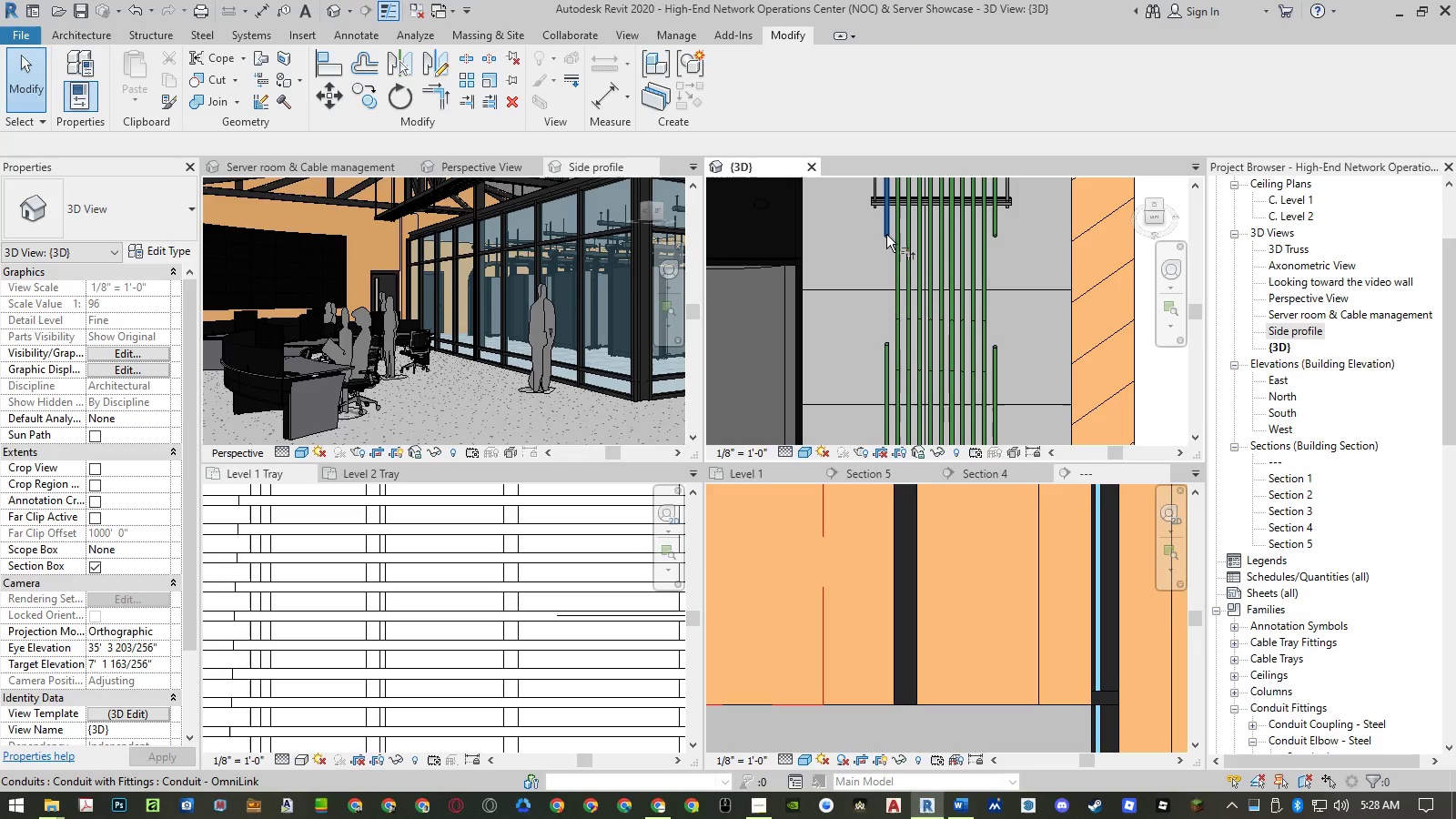 
left_click([886, 235])
 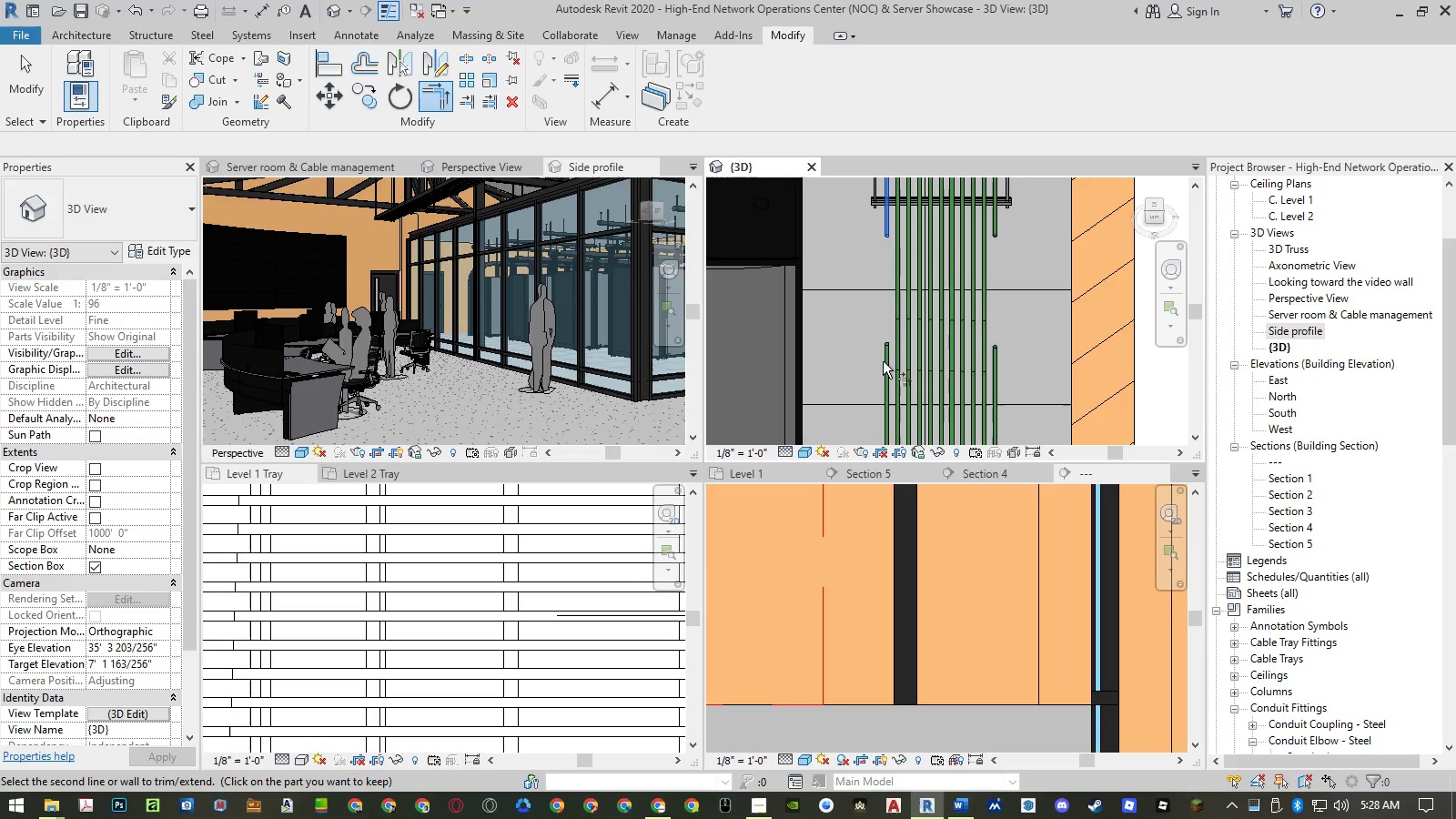 
left_click([883, 361])
 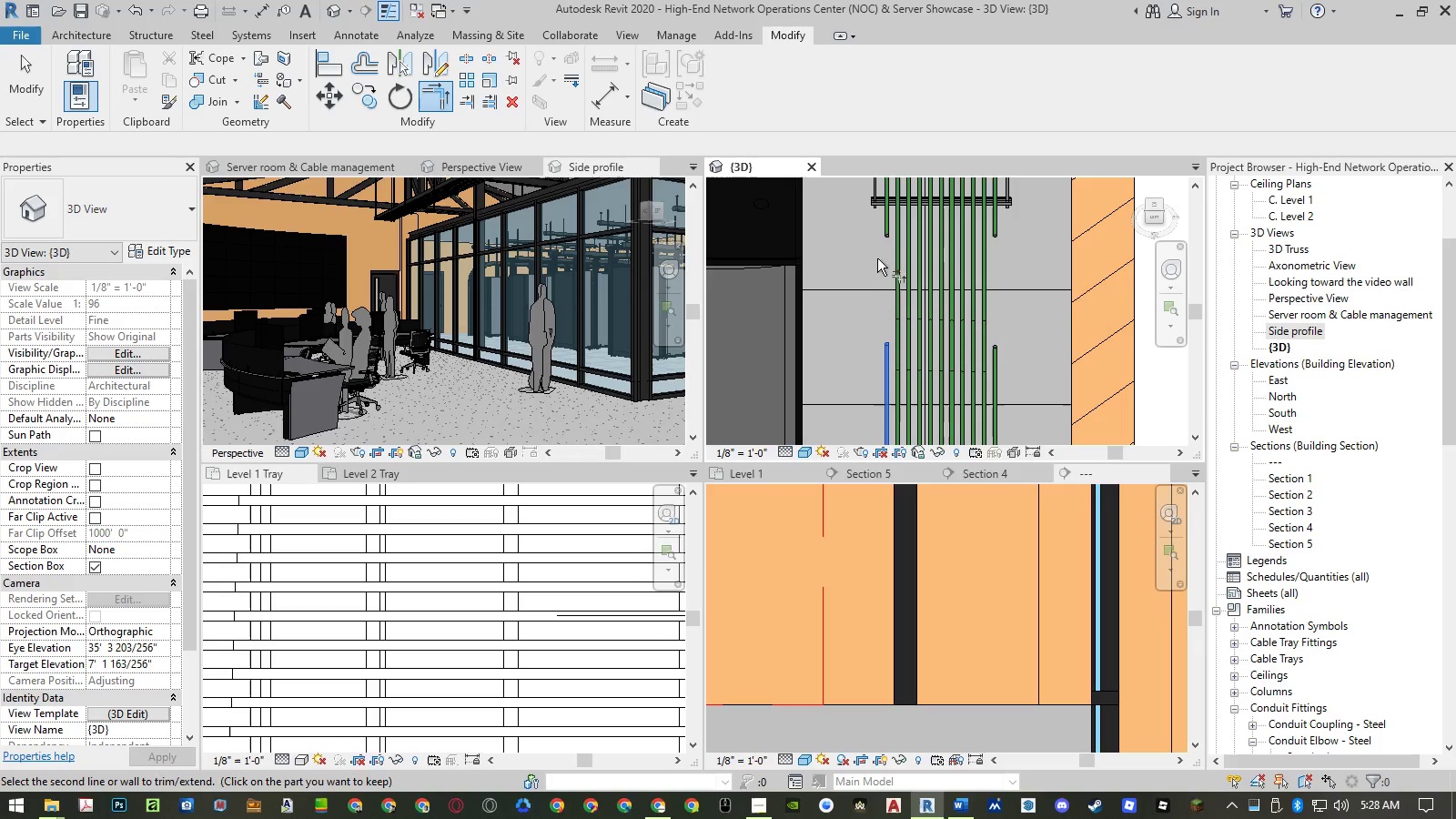 
left_click([887, 228])
 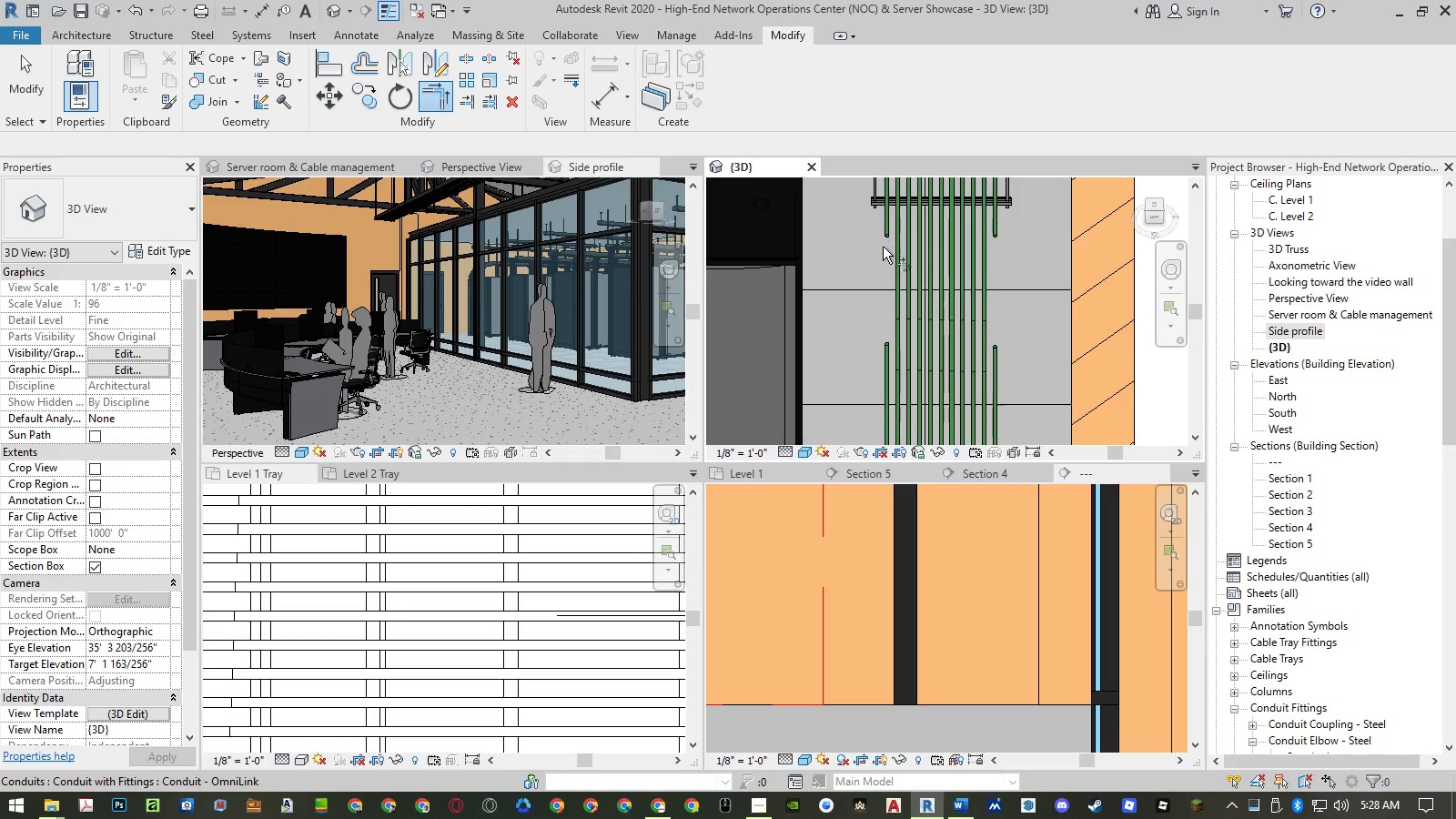 
key(Escape)
 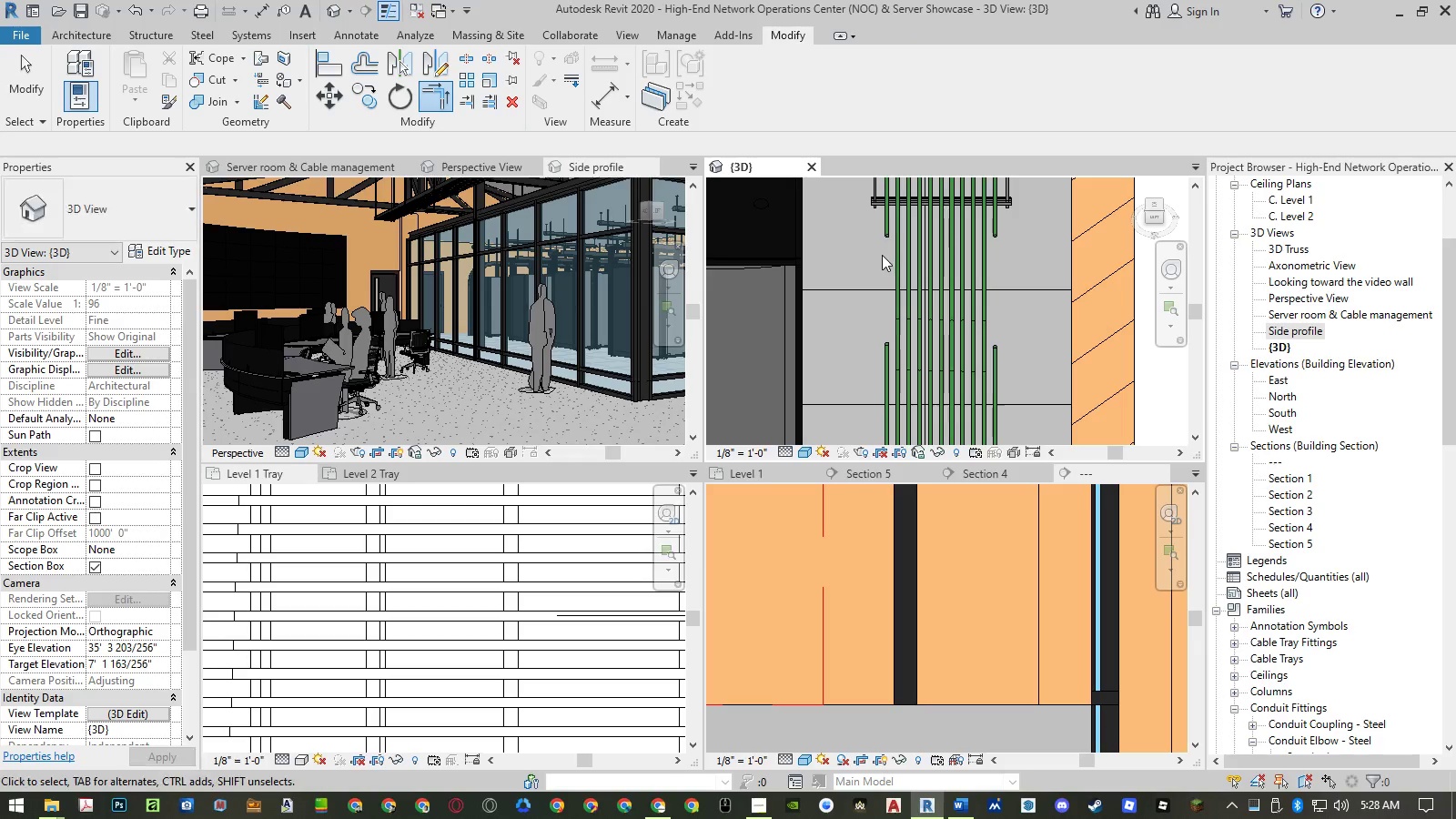 
key(Escape)
 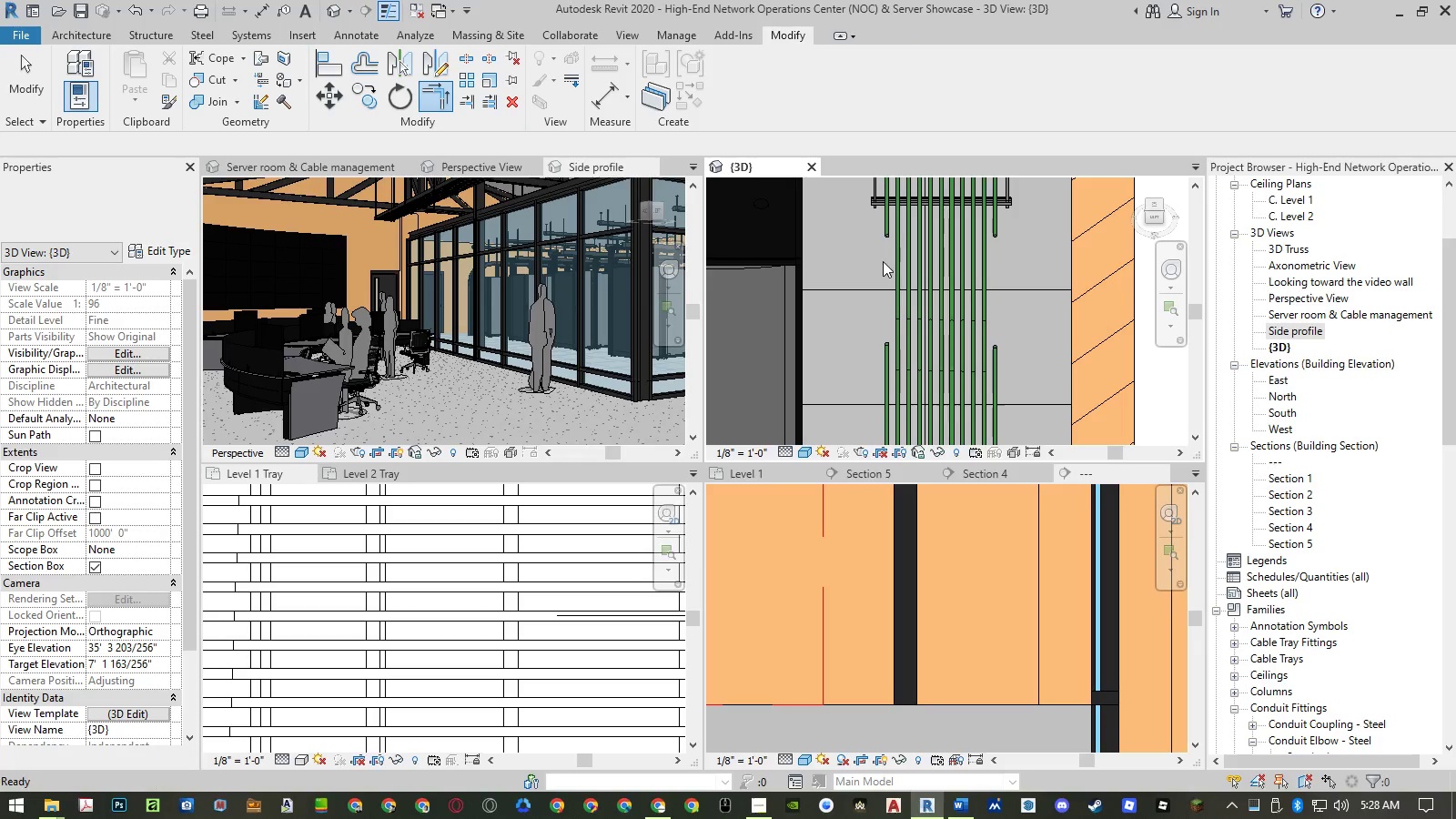 
key(Escape)
 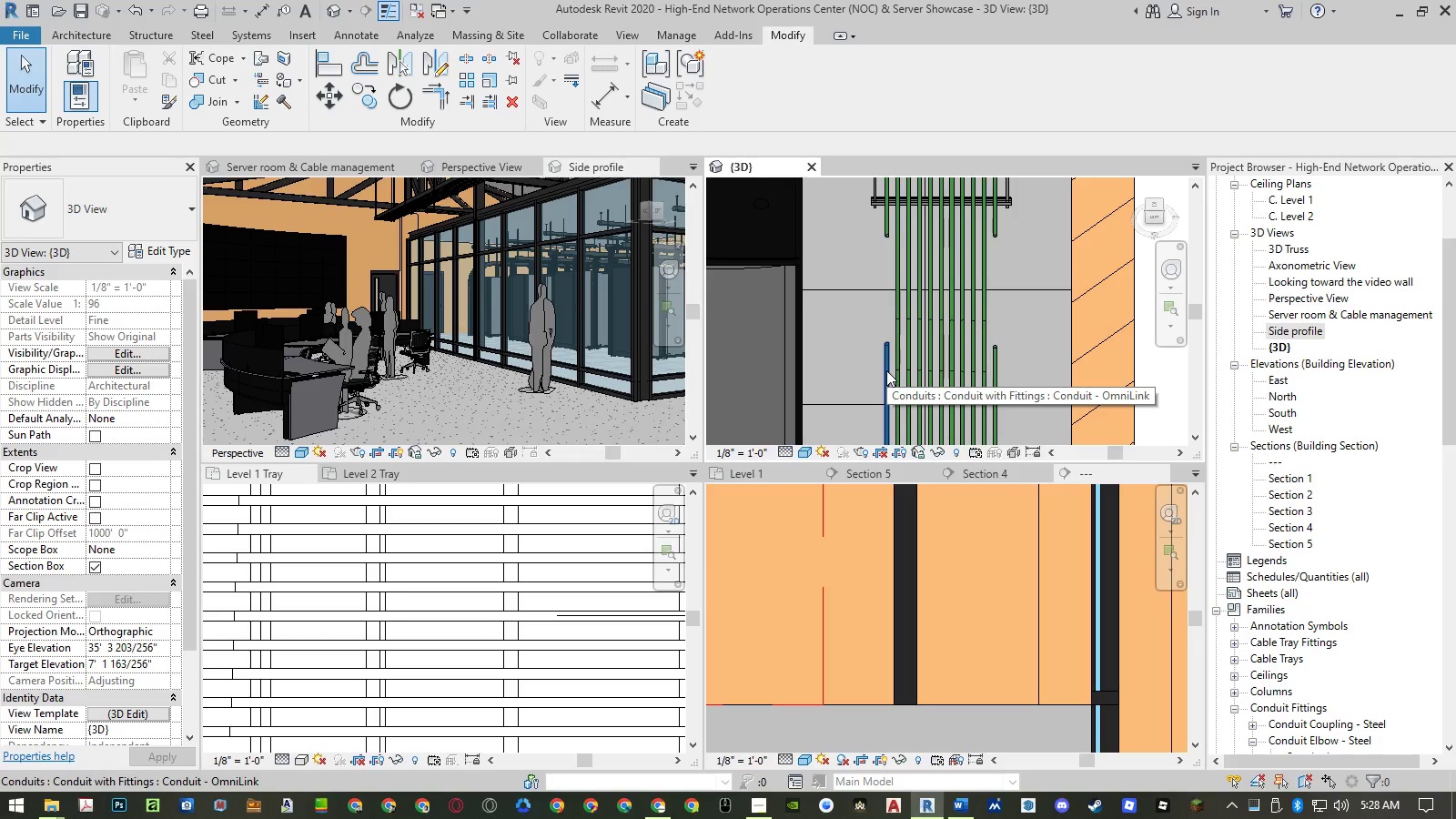 
key(Control+Z)
 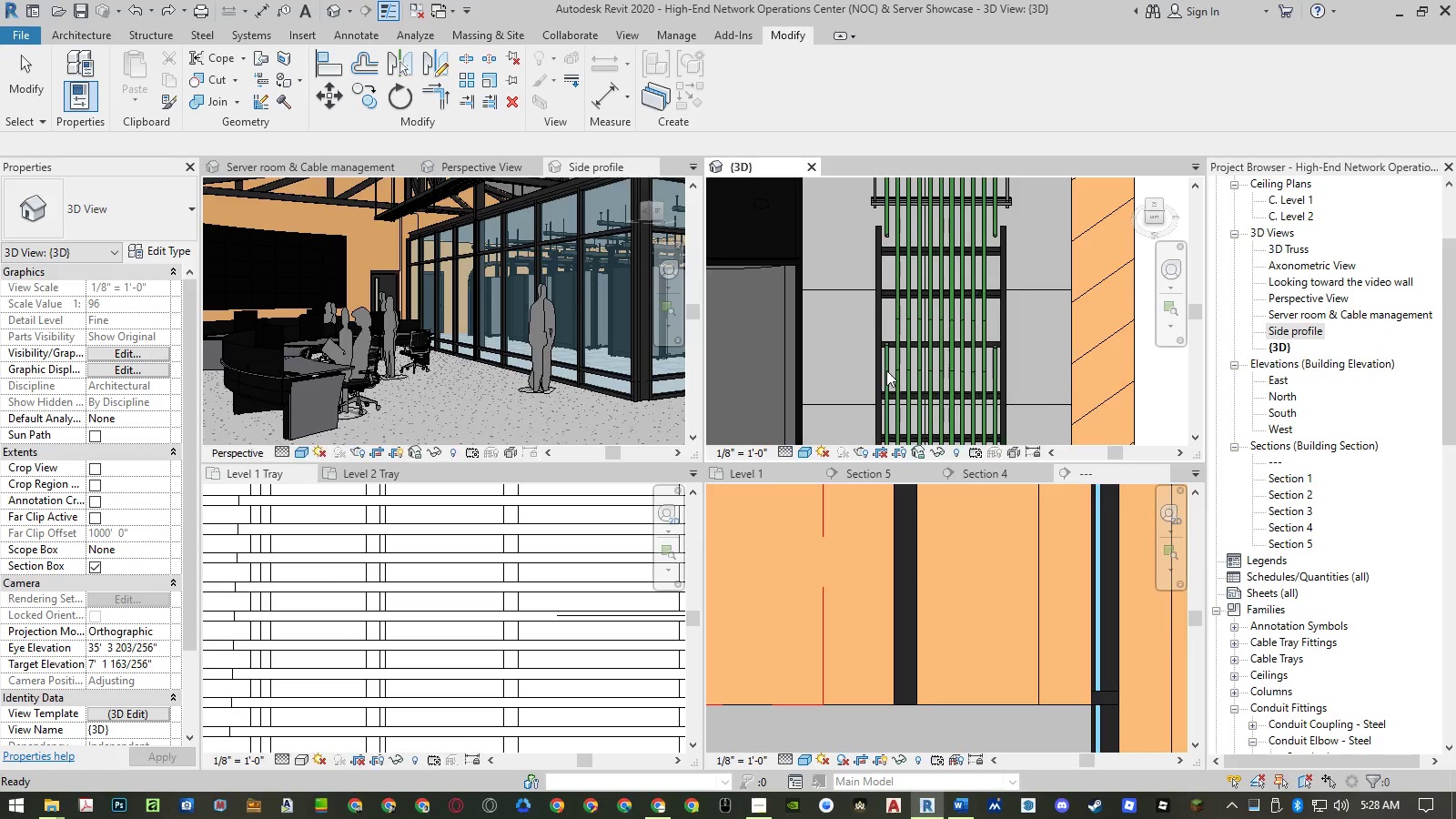 
key(Control+Z)
 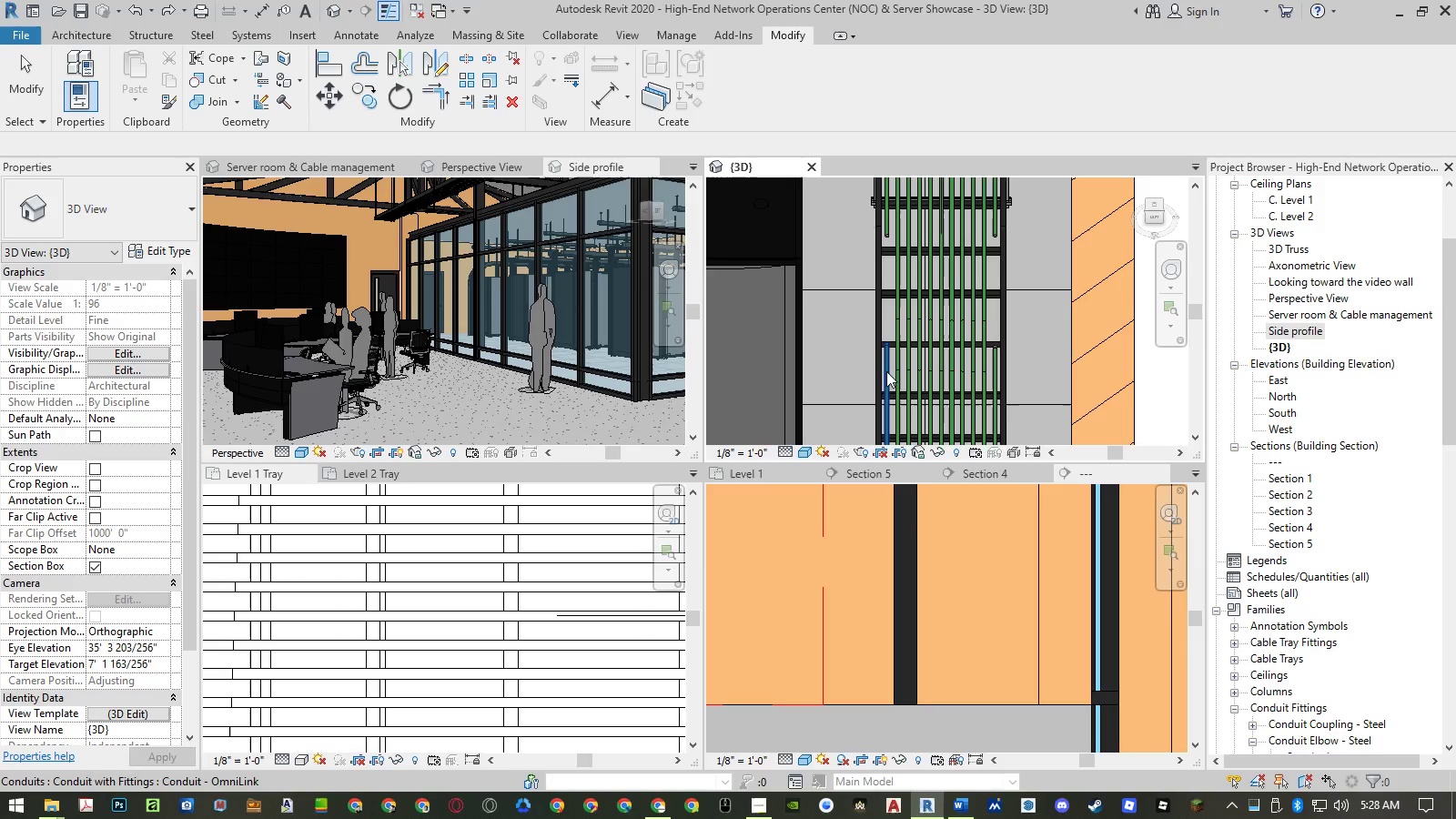 
left_click([885, 375])
 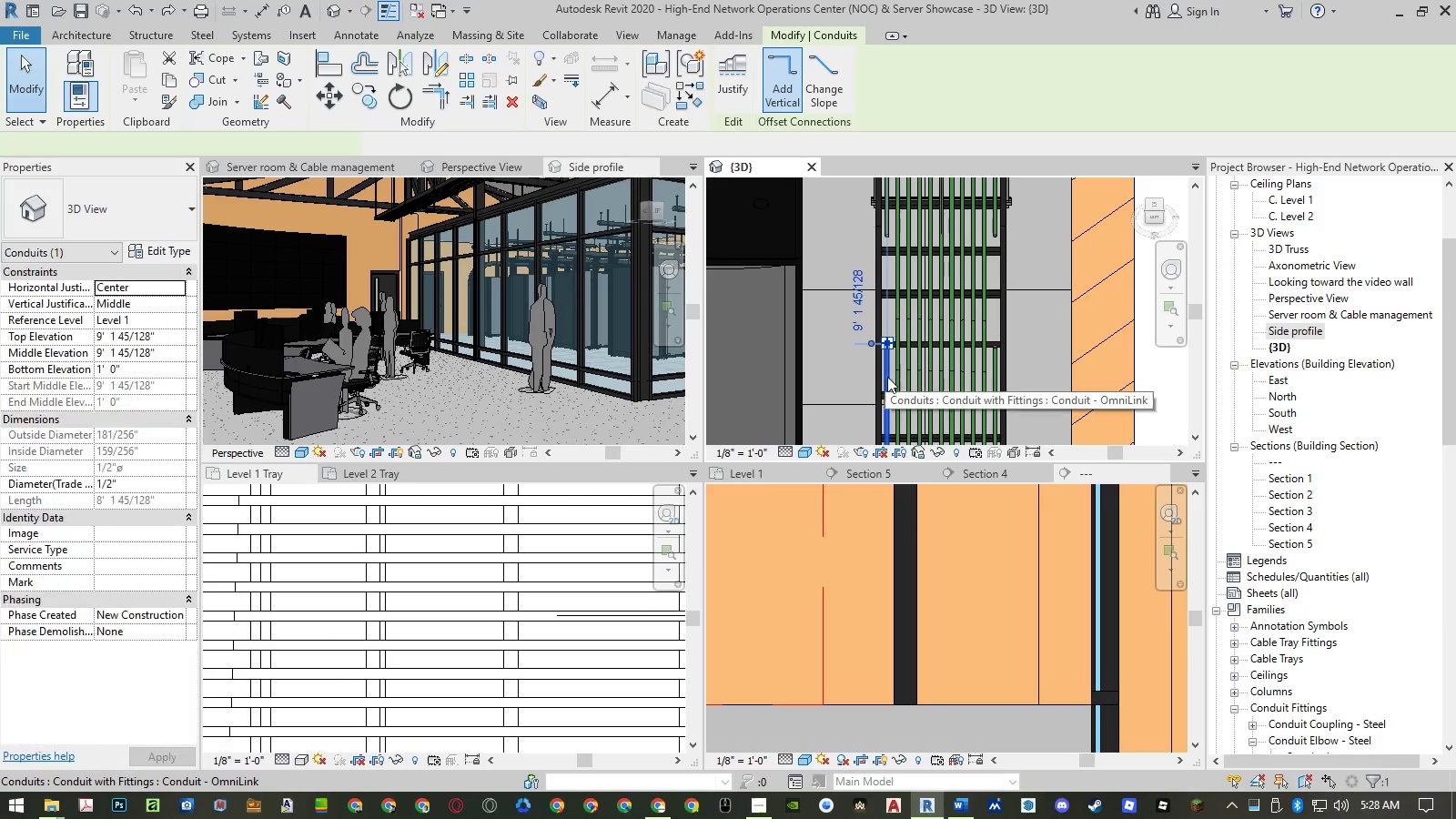 
key(Delete)
 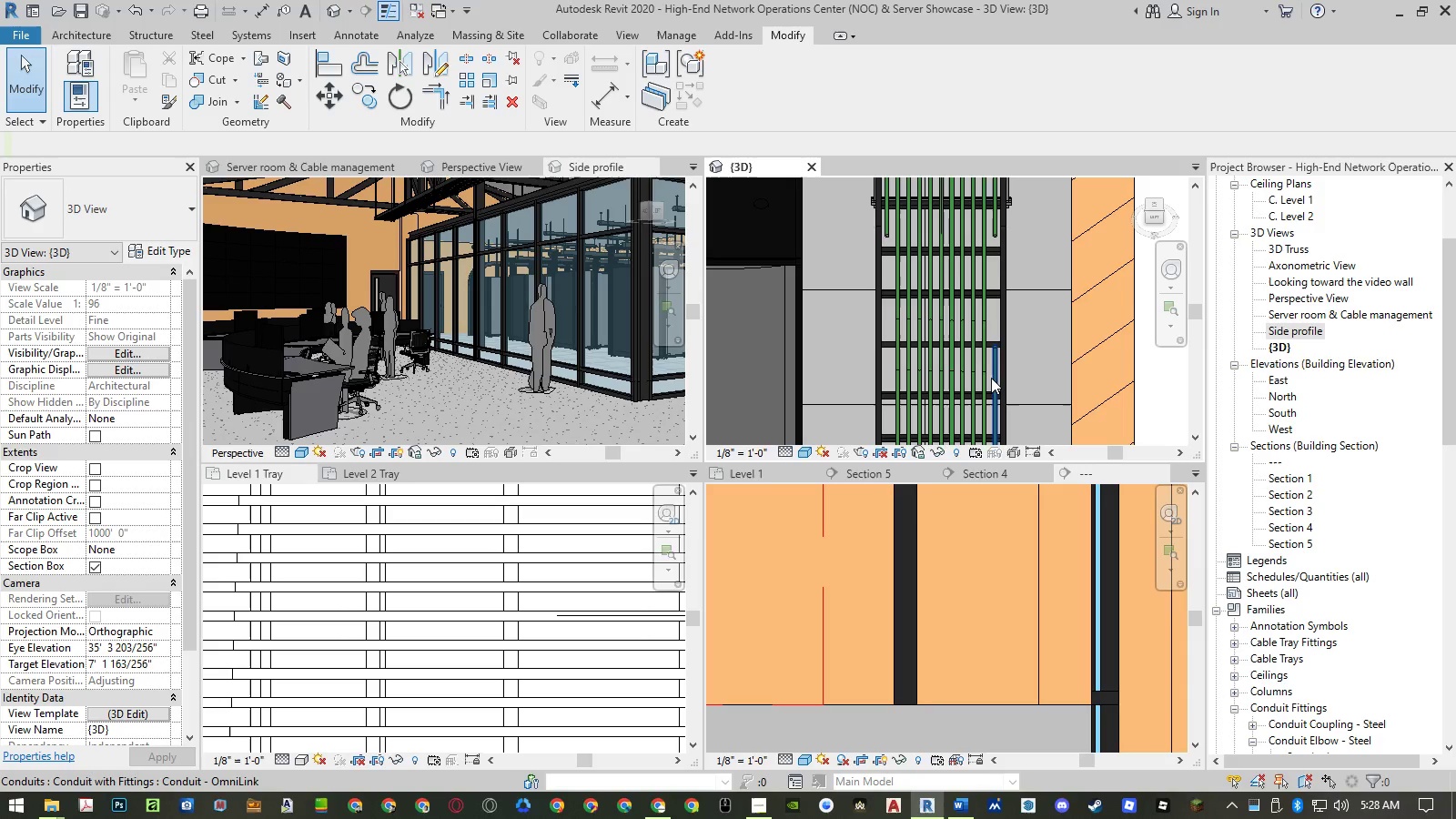 
left_click([995, 378])
 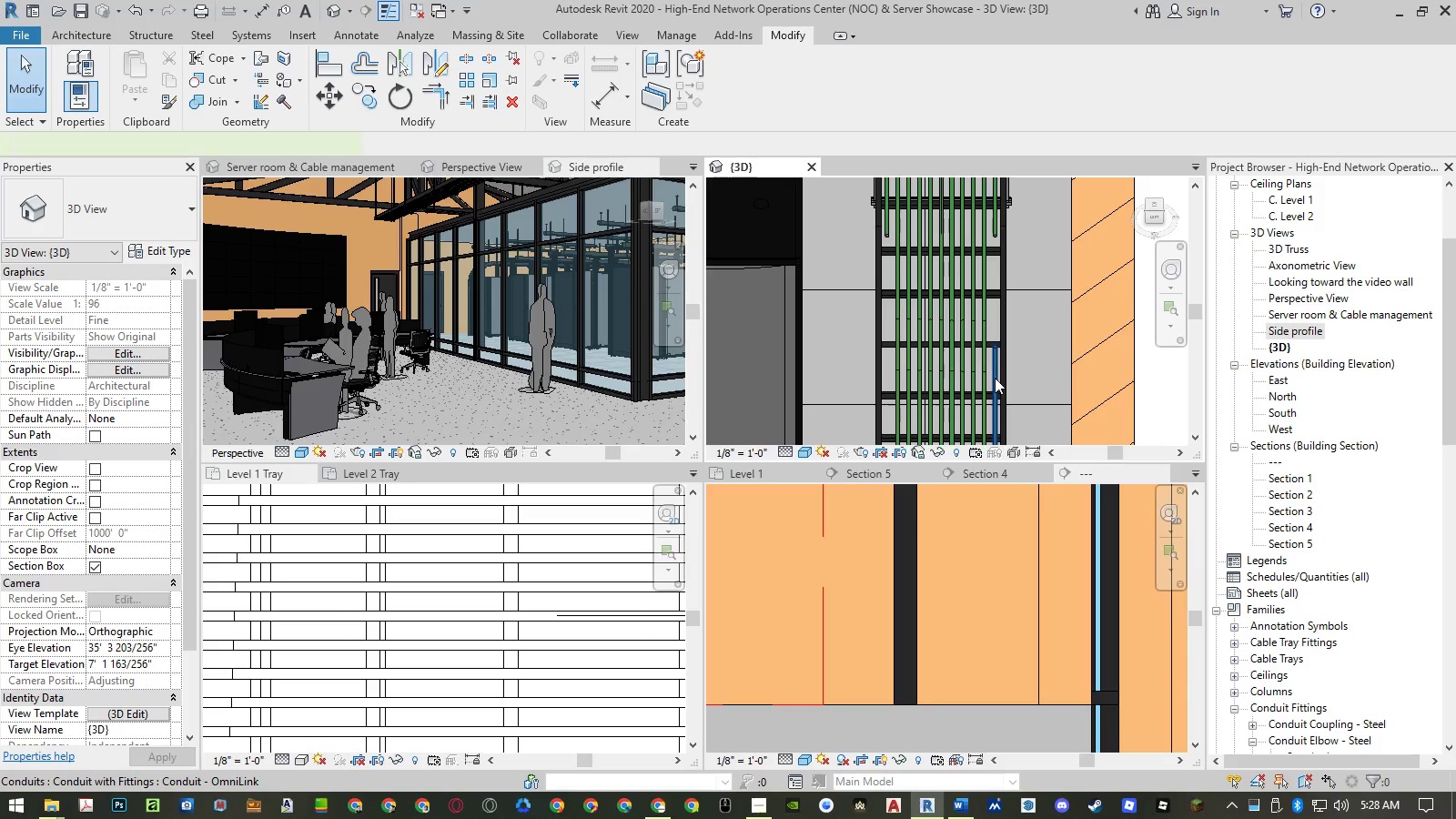 
key(Delete)
 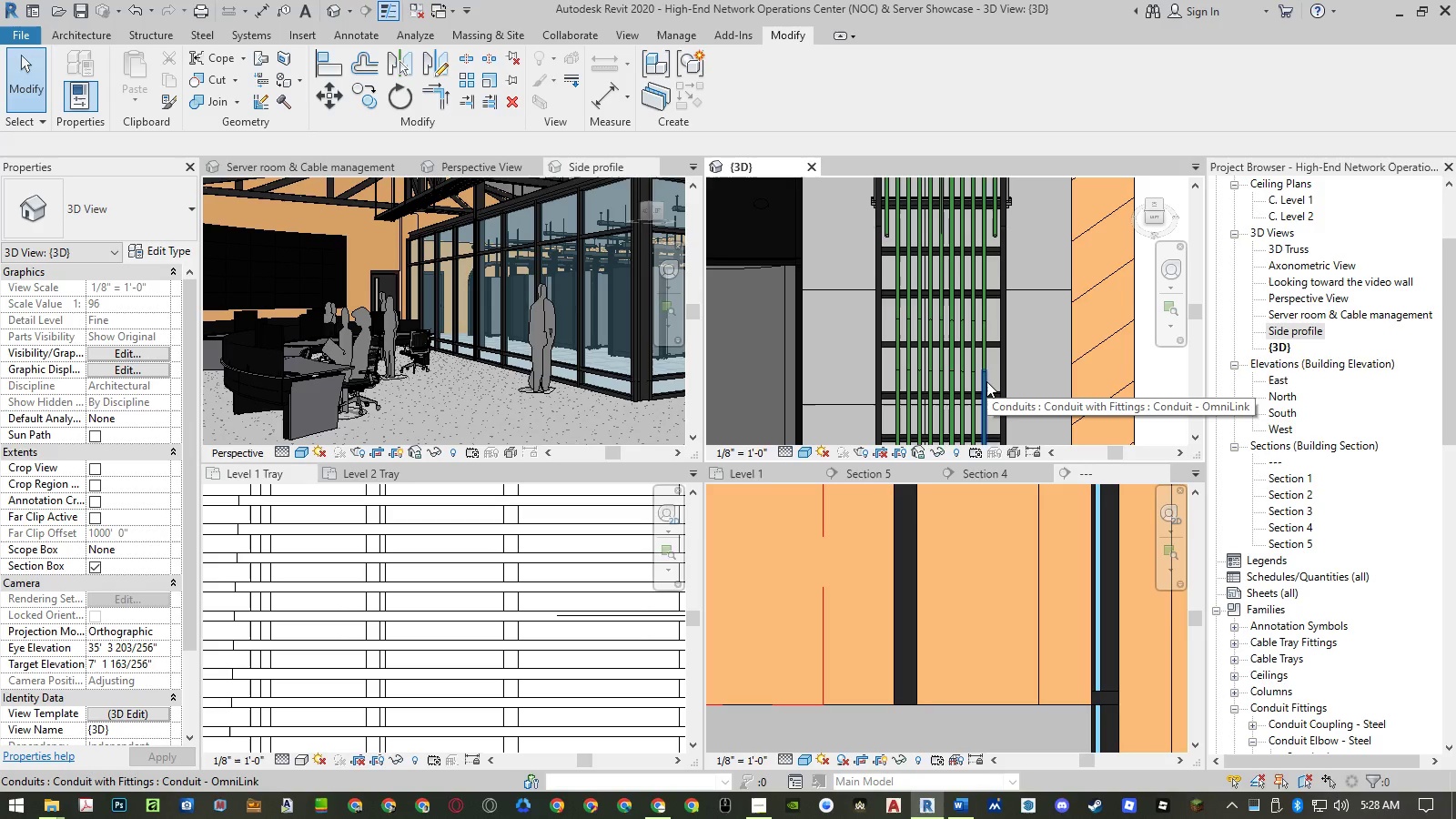 
left_click([986, 381])
 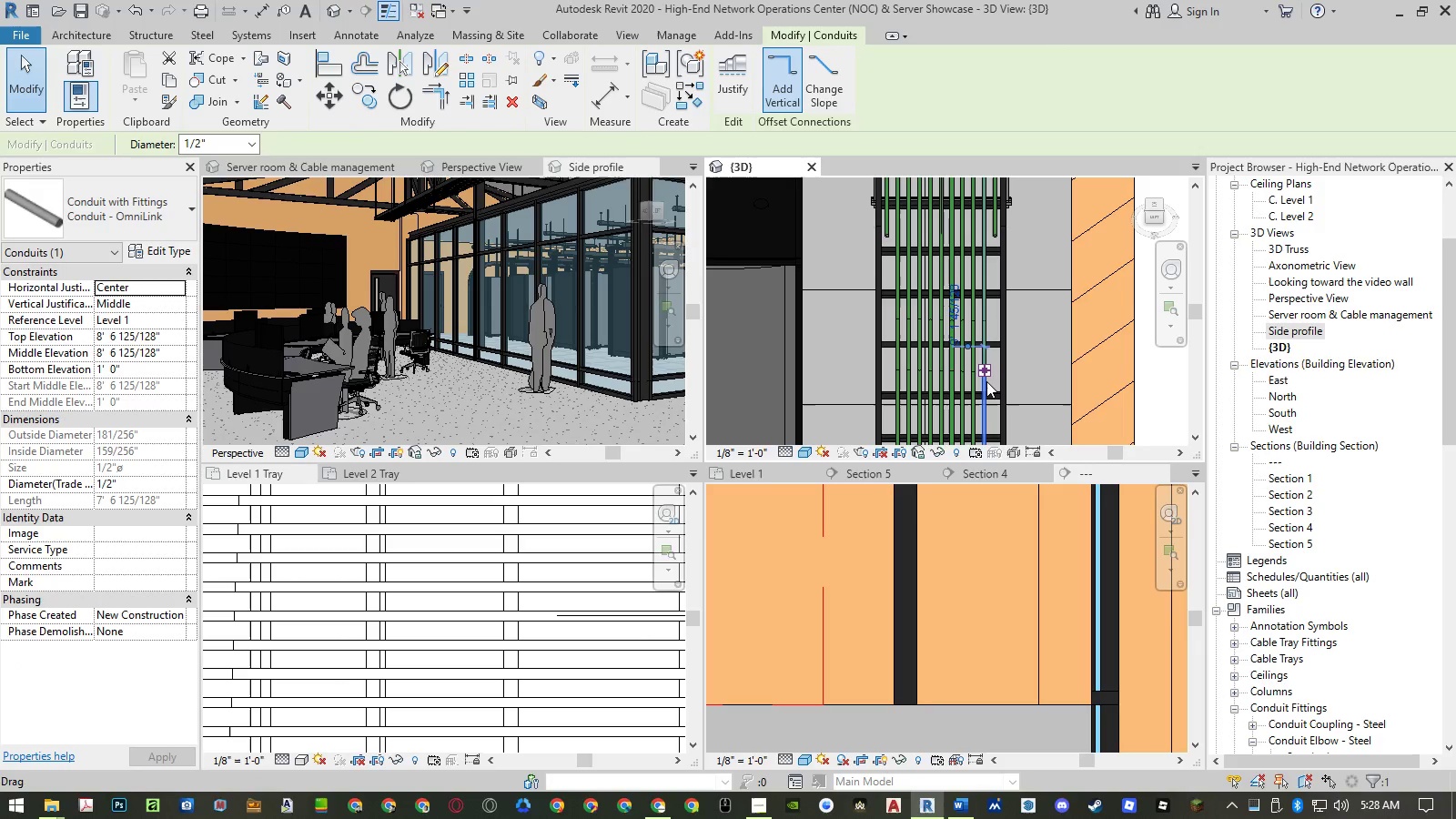 
type(co)
 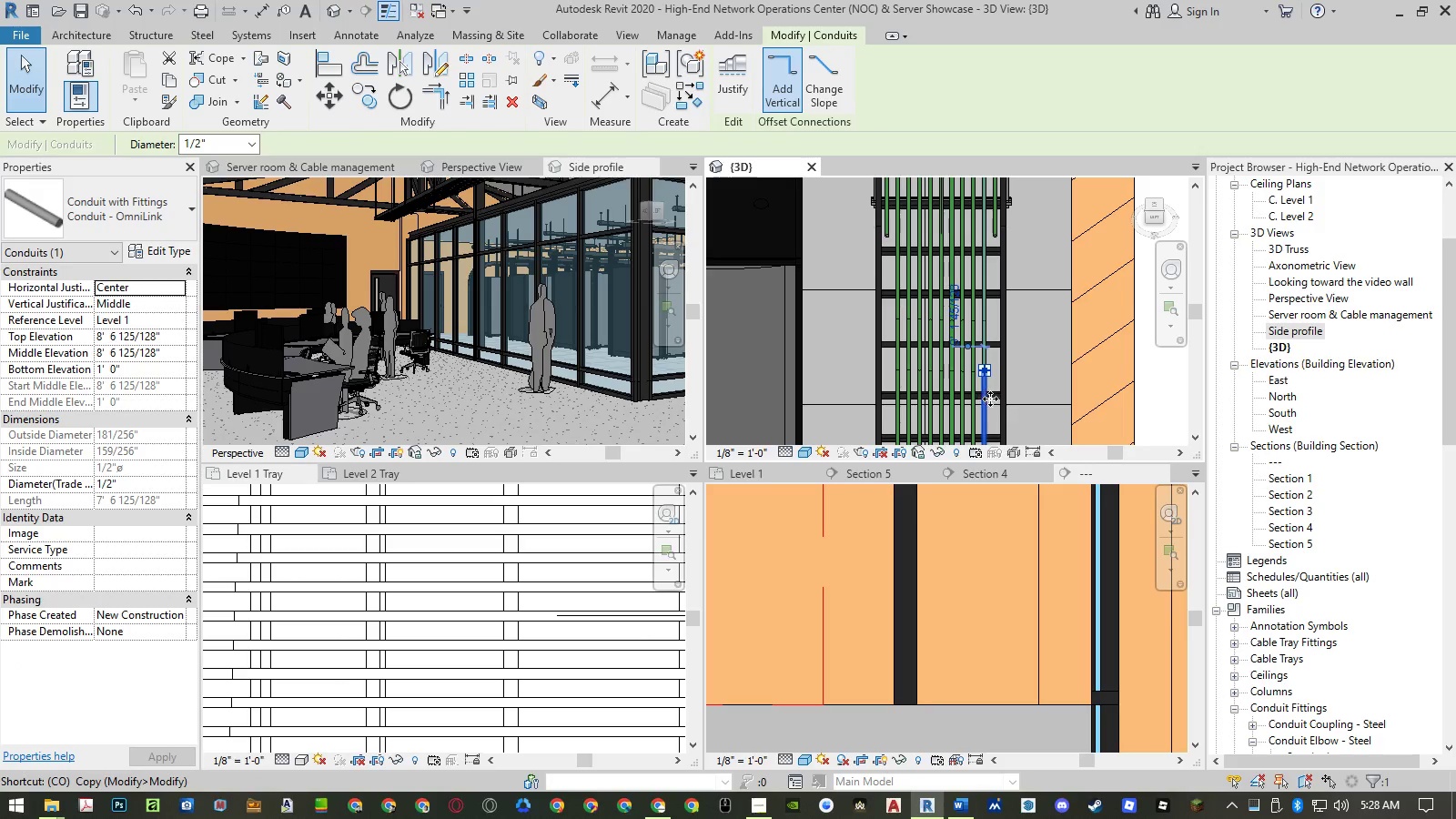 
key(Space)
 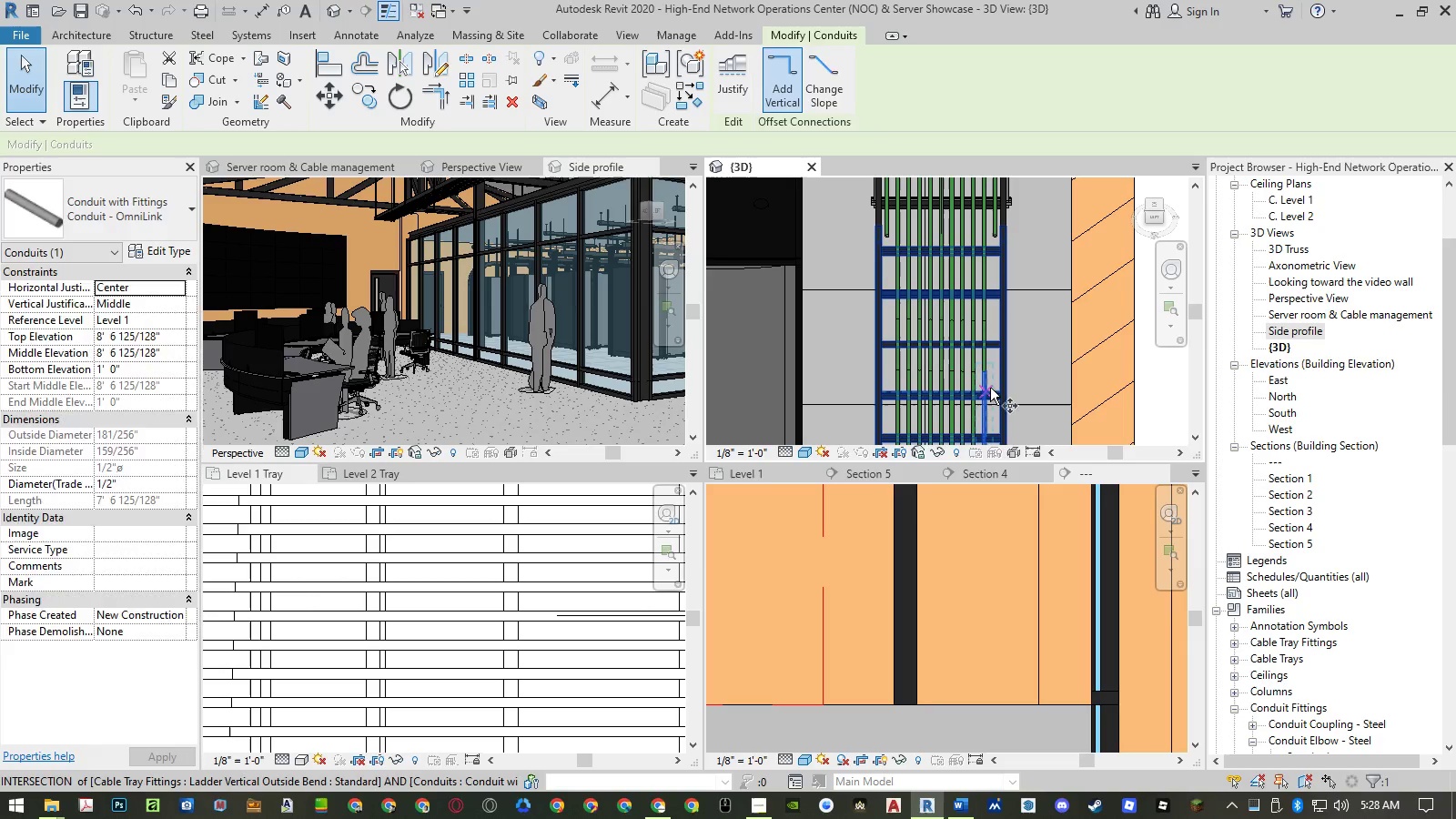 
scroll: coordinate [961, 364], scroll_direction: up, amount: 13.0
 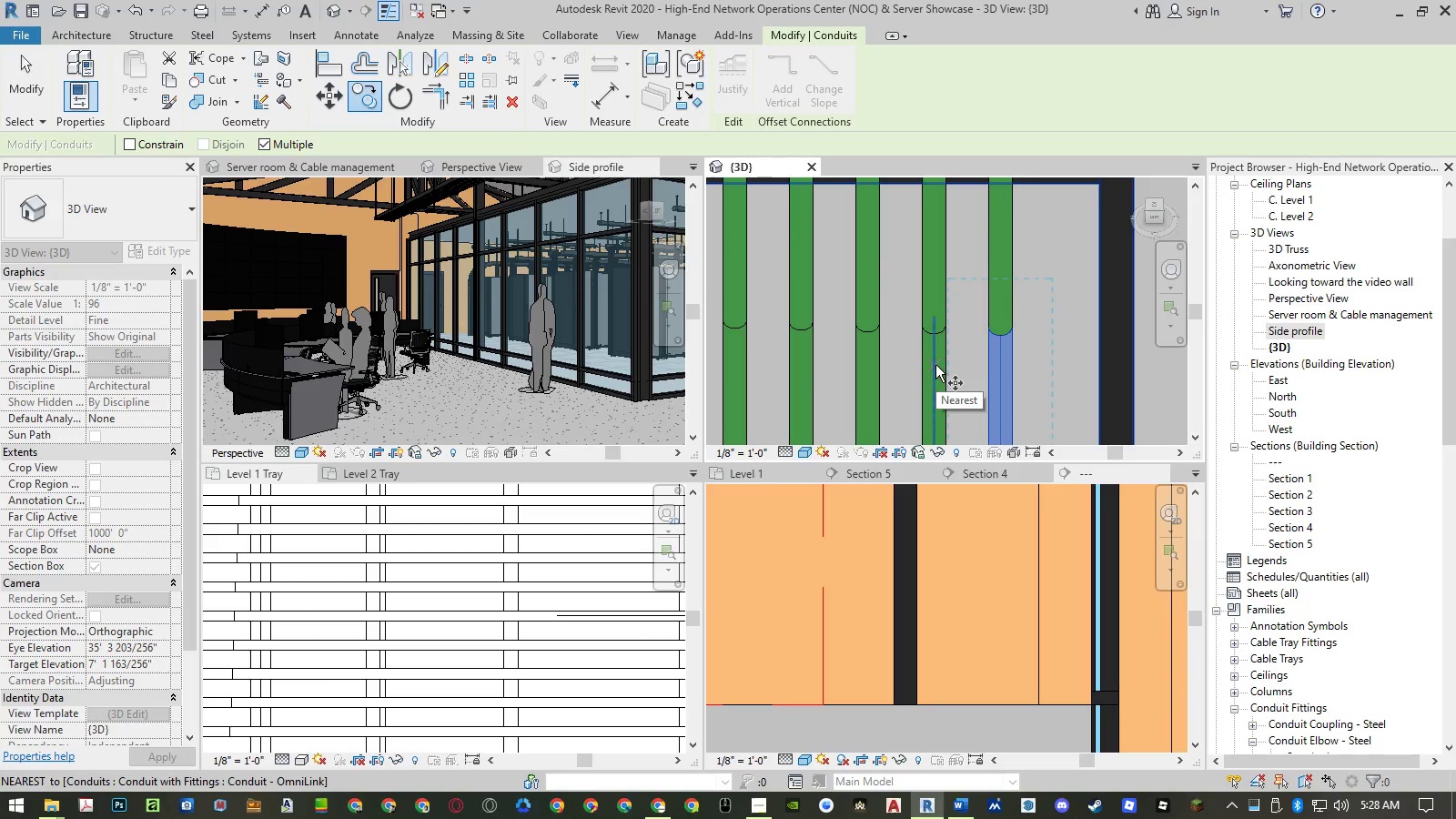 
left_click([935, 365])
 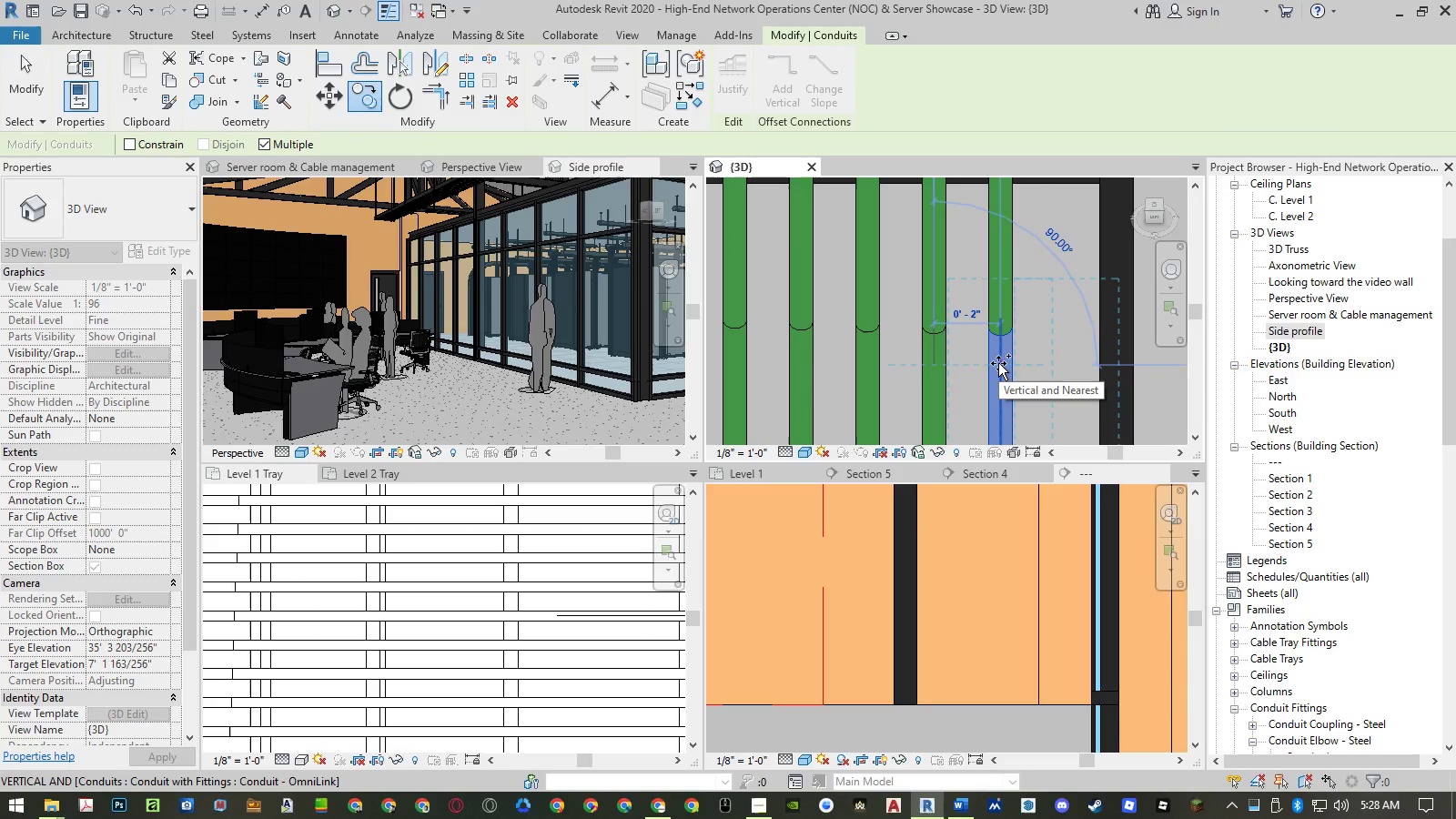 
left_click([998, 363])
 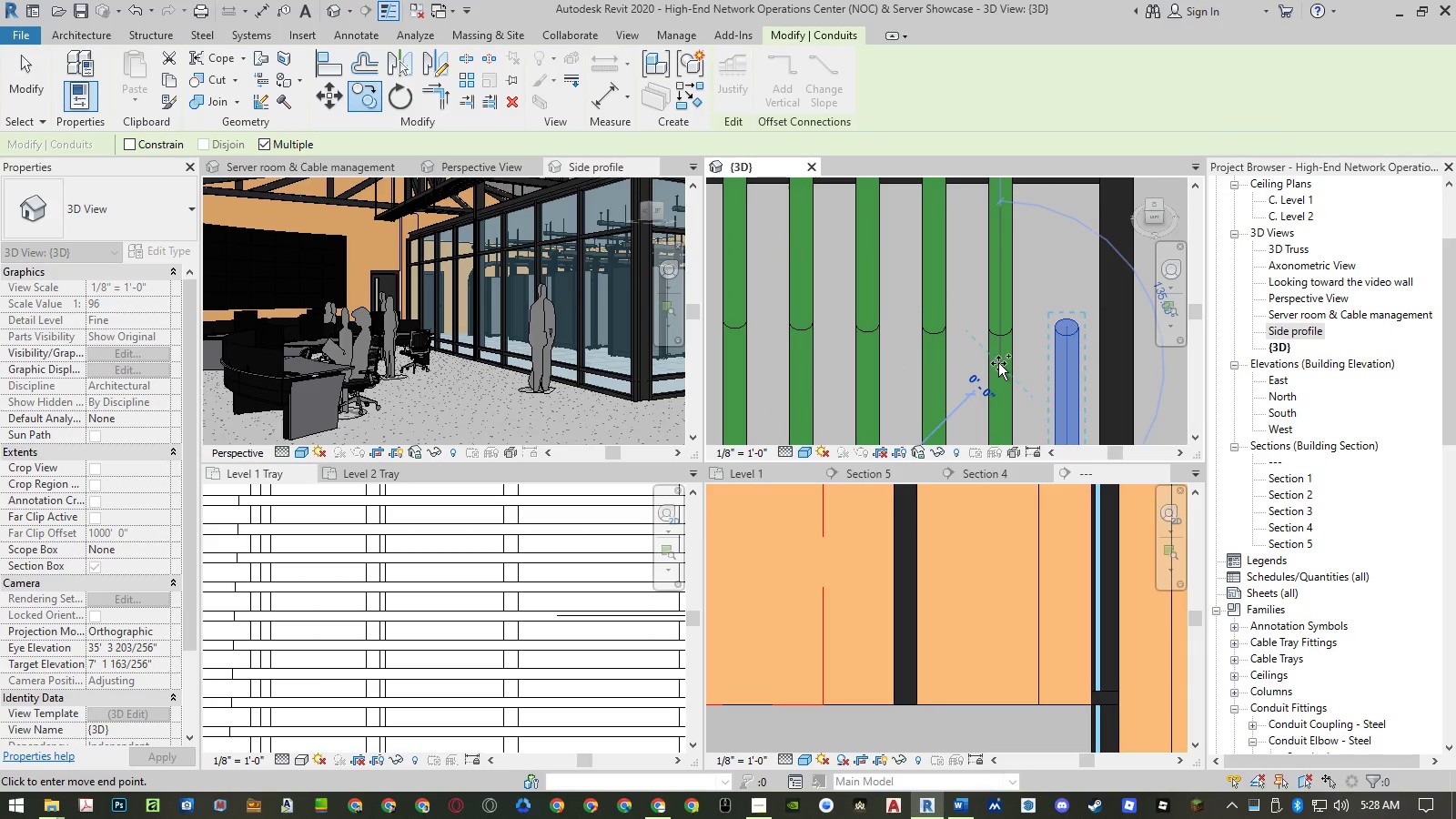 
type(tr)
 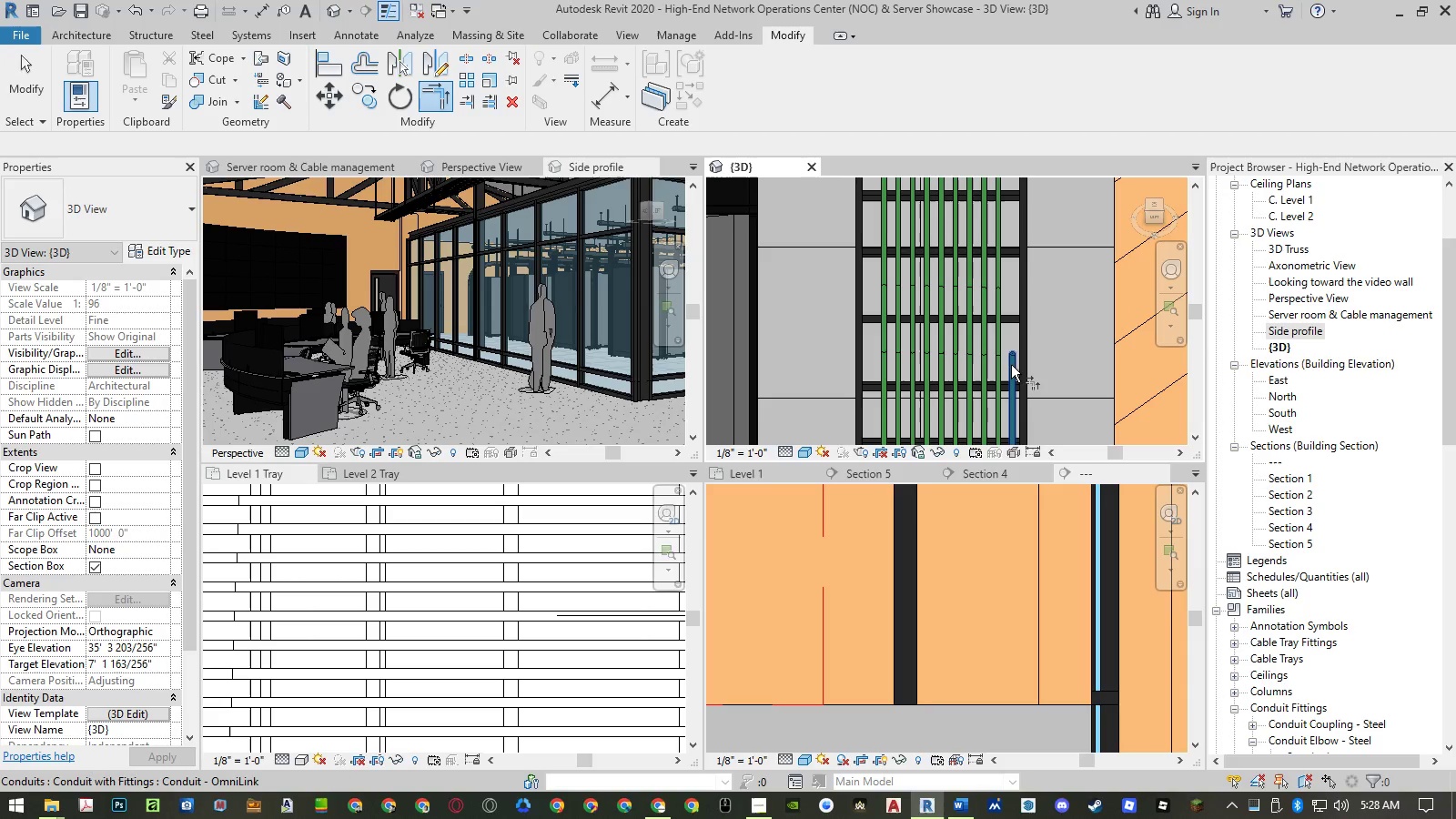 
scroll: coordinate [997, 360], scroll_direction: down, amount: 11.0
 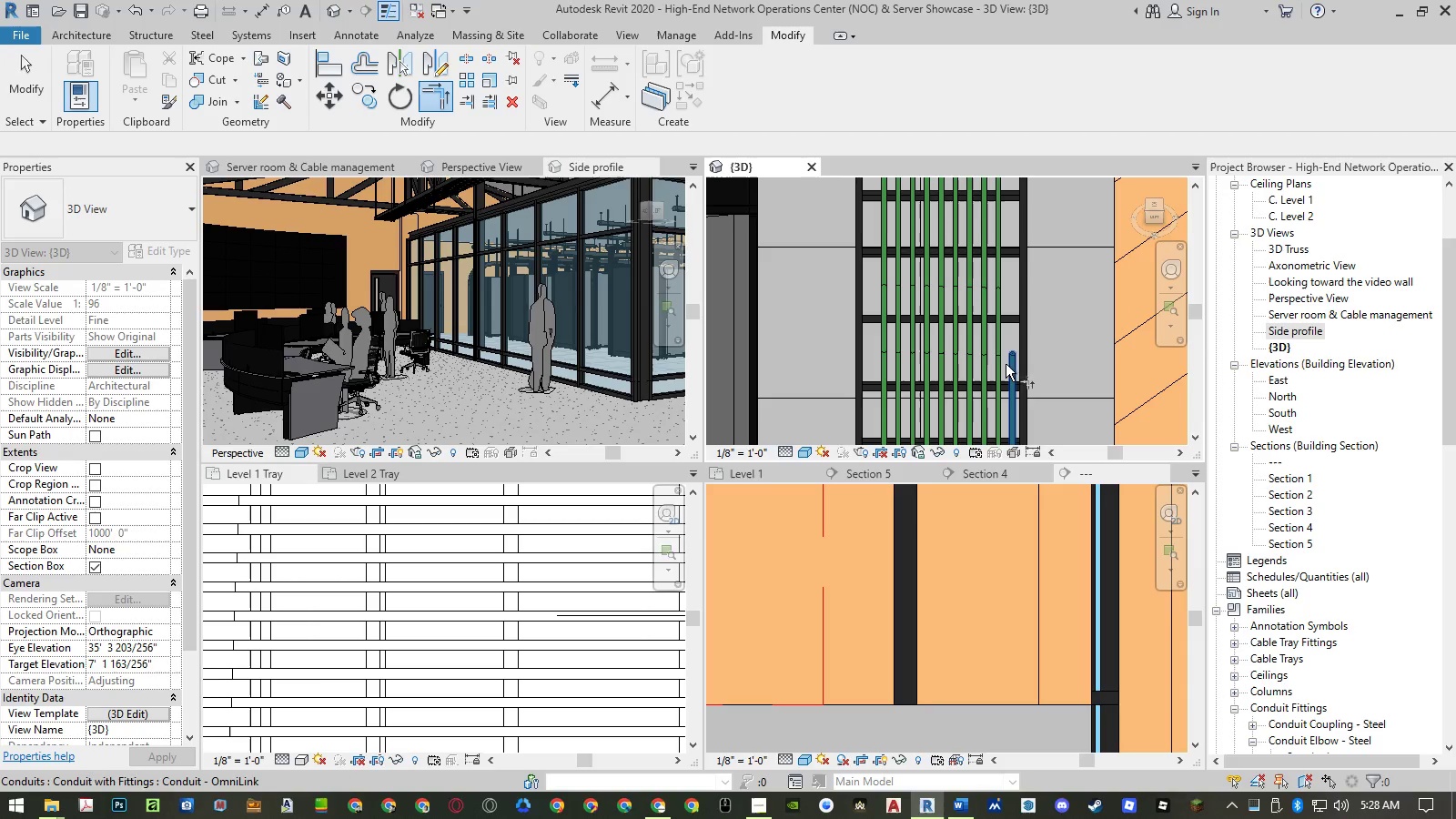 
left_click([1012, 365])
 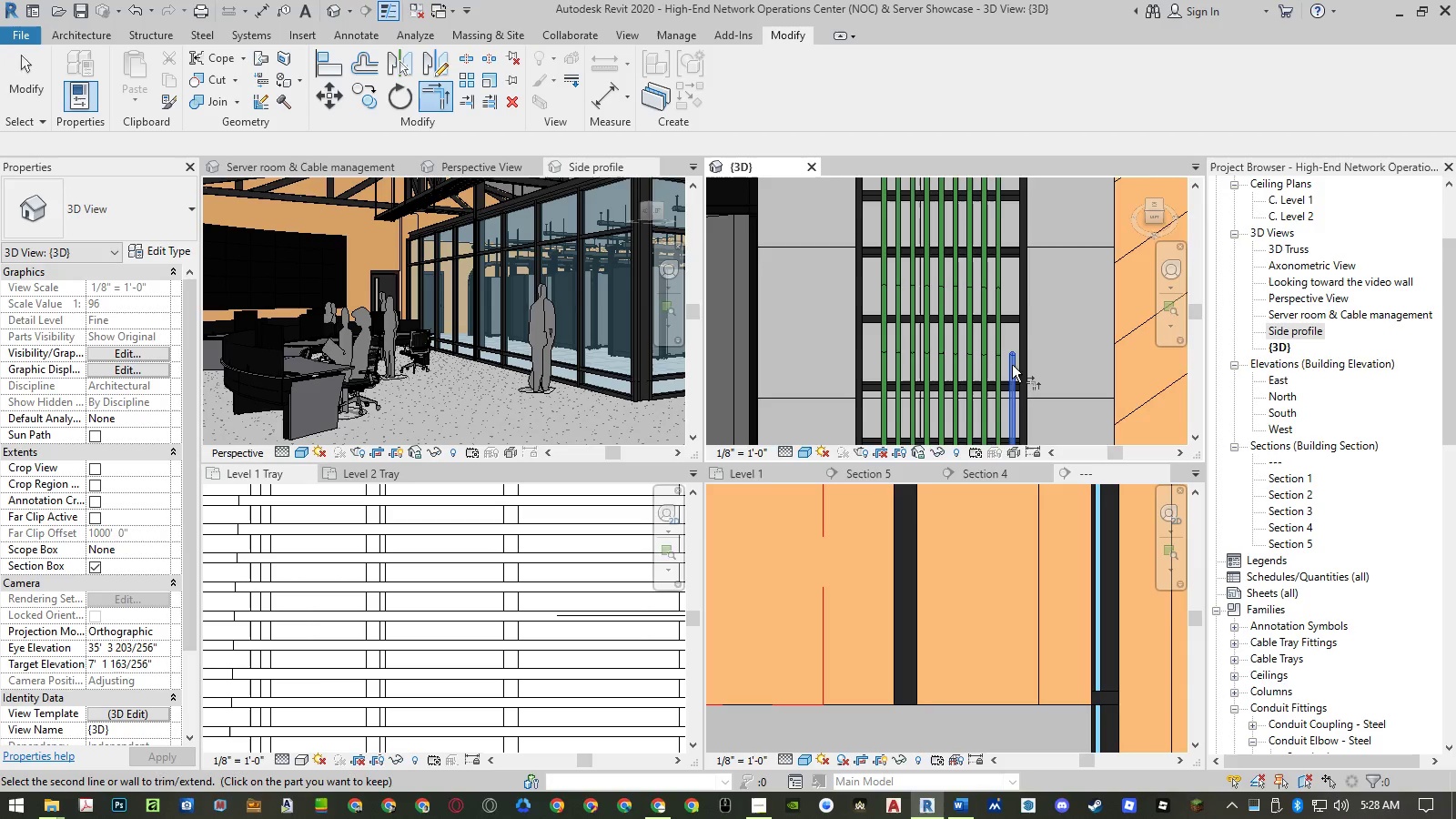 
scroll: coordinate [1012, 365], scroll_direction: down, amount: 3.0
 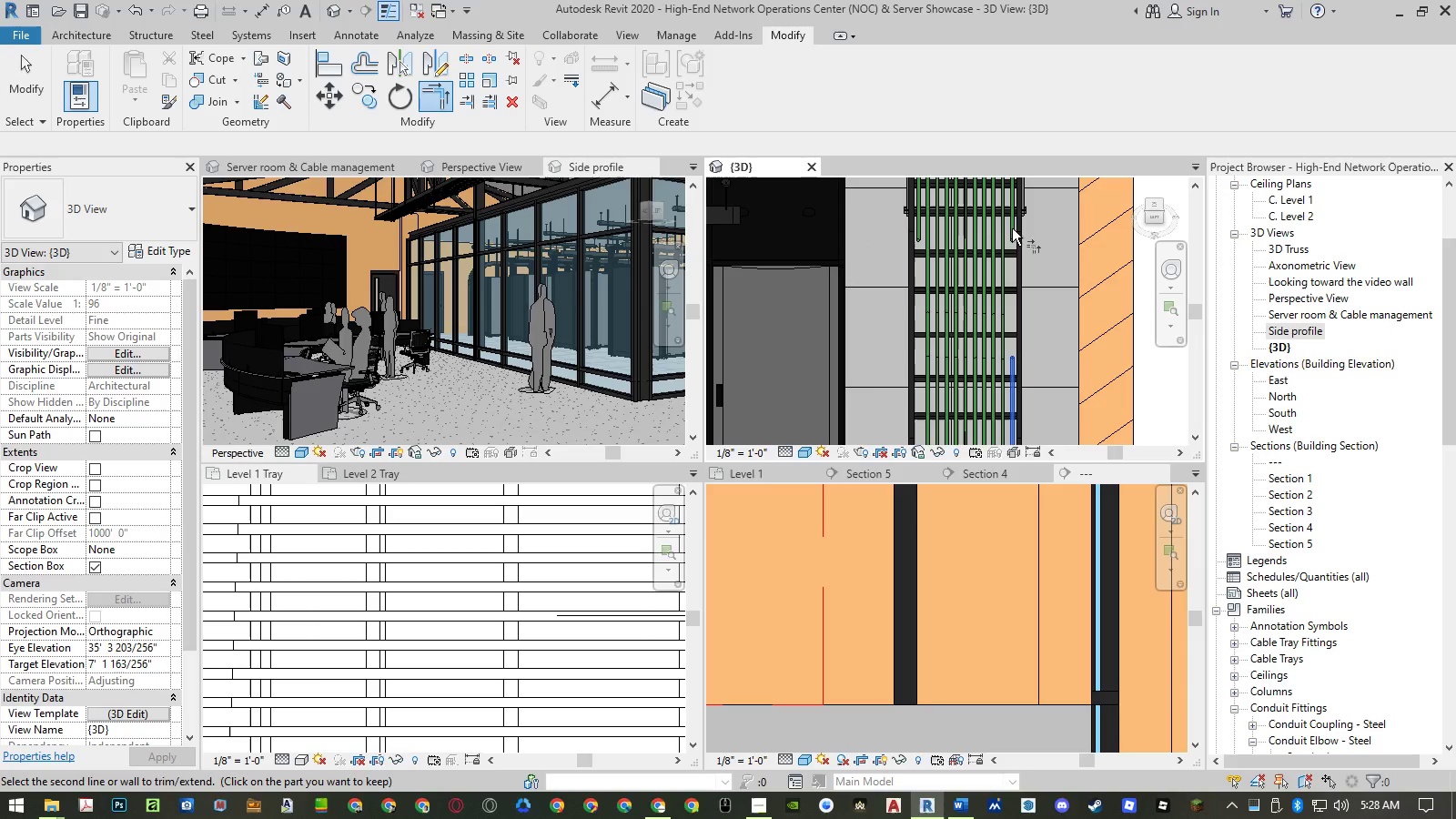 
key(Escape)
 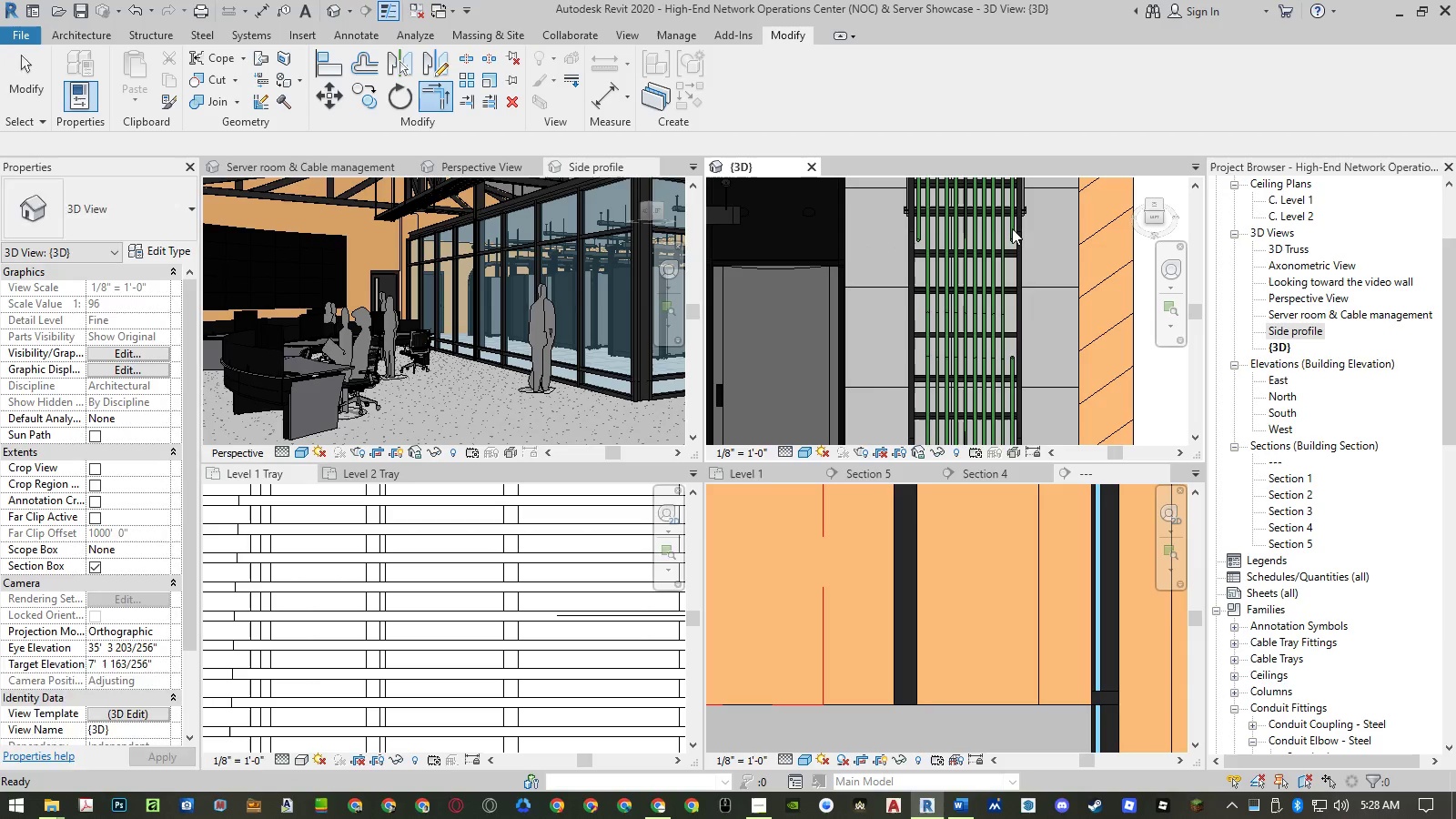 
key(Escape)
 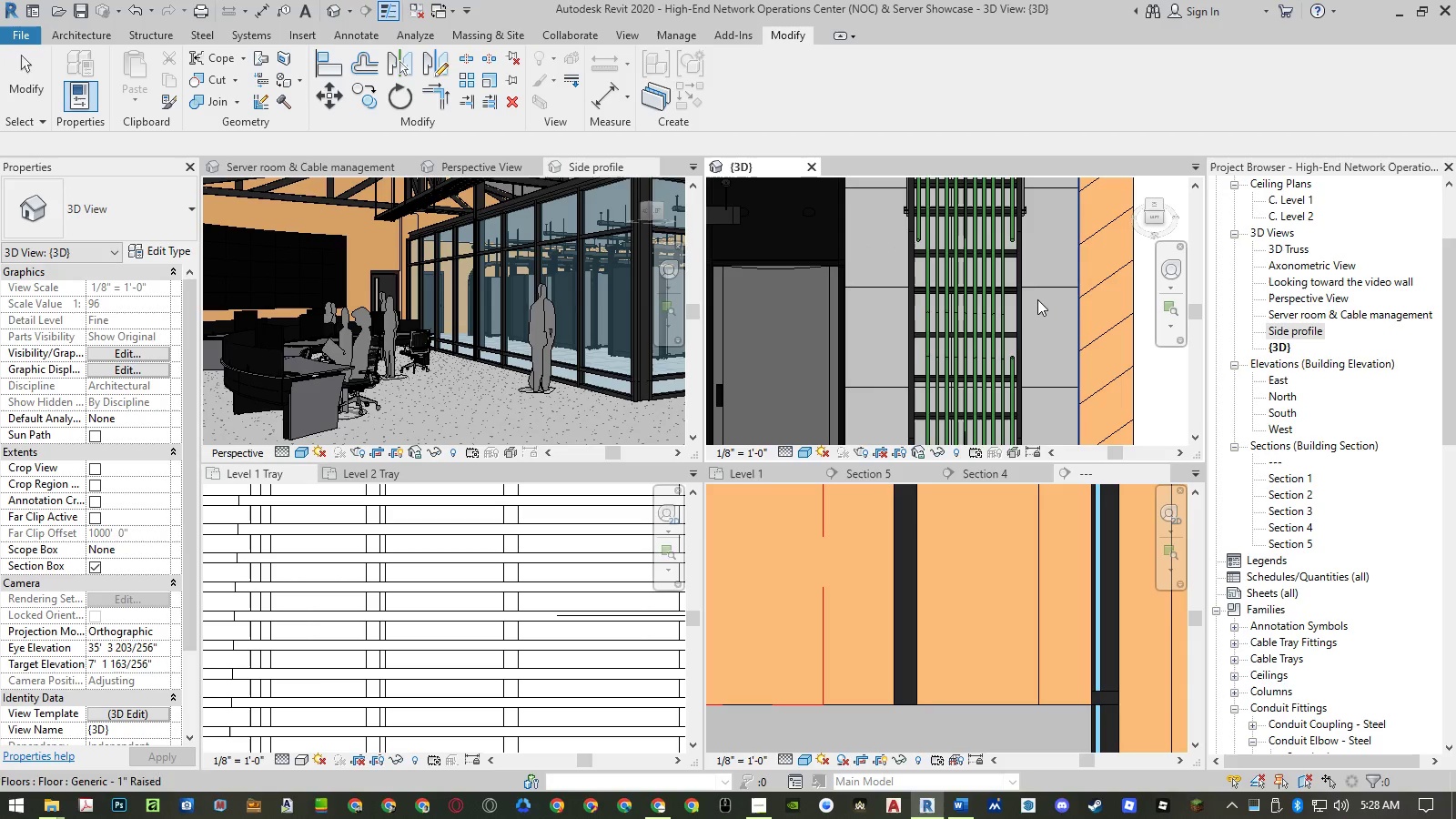 
key(Control+ControlLeft)
 